 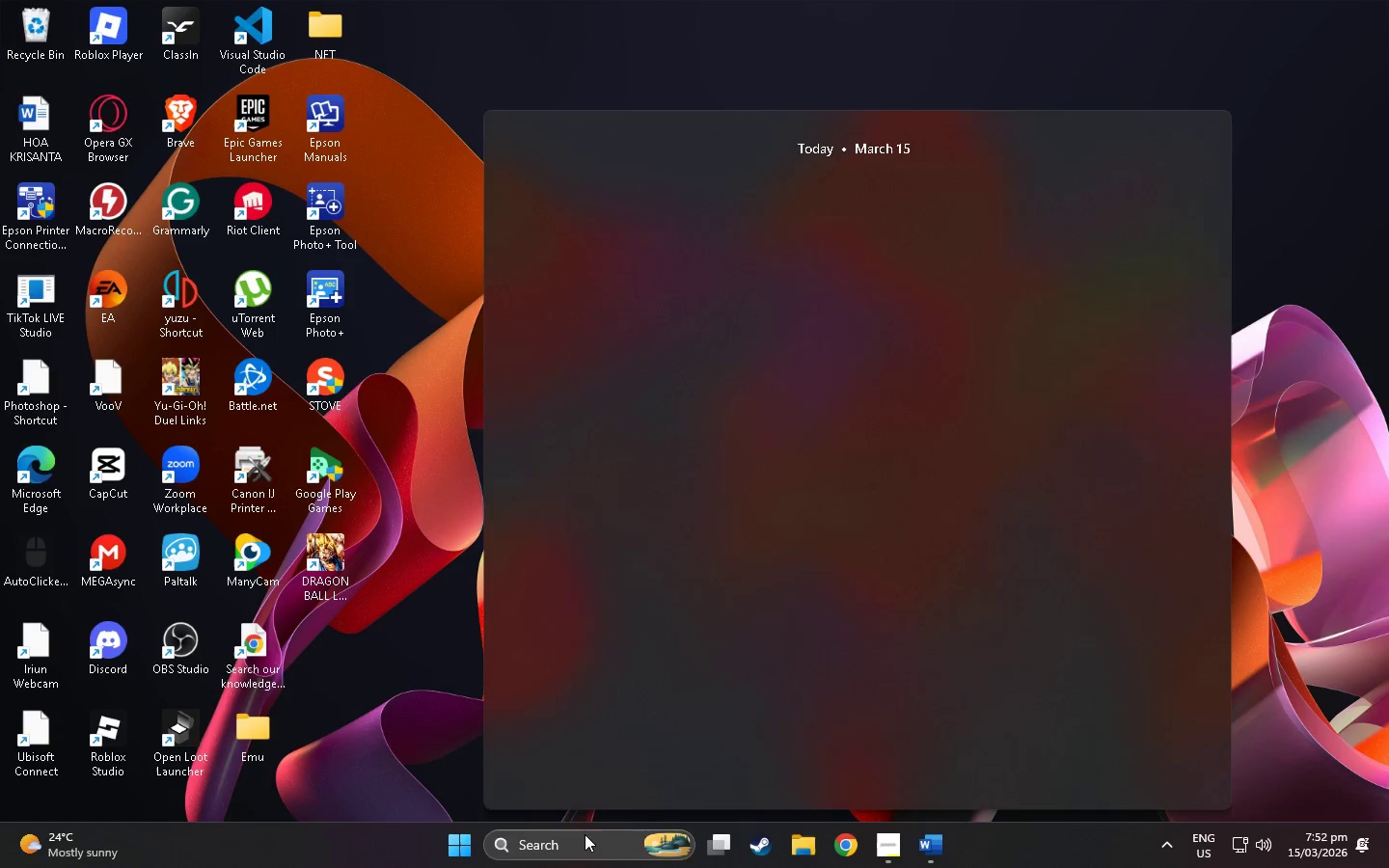 
type(ca)
 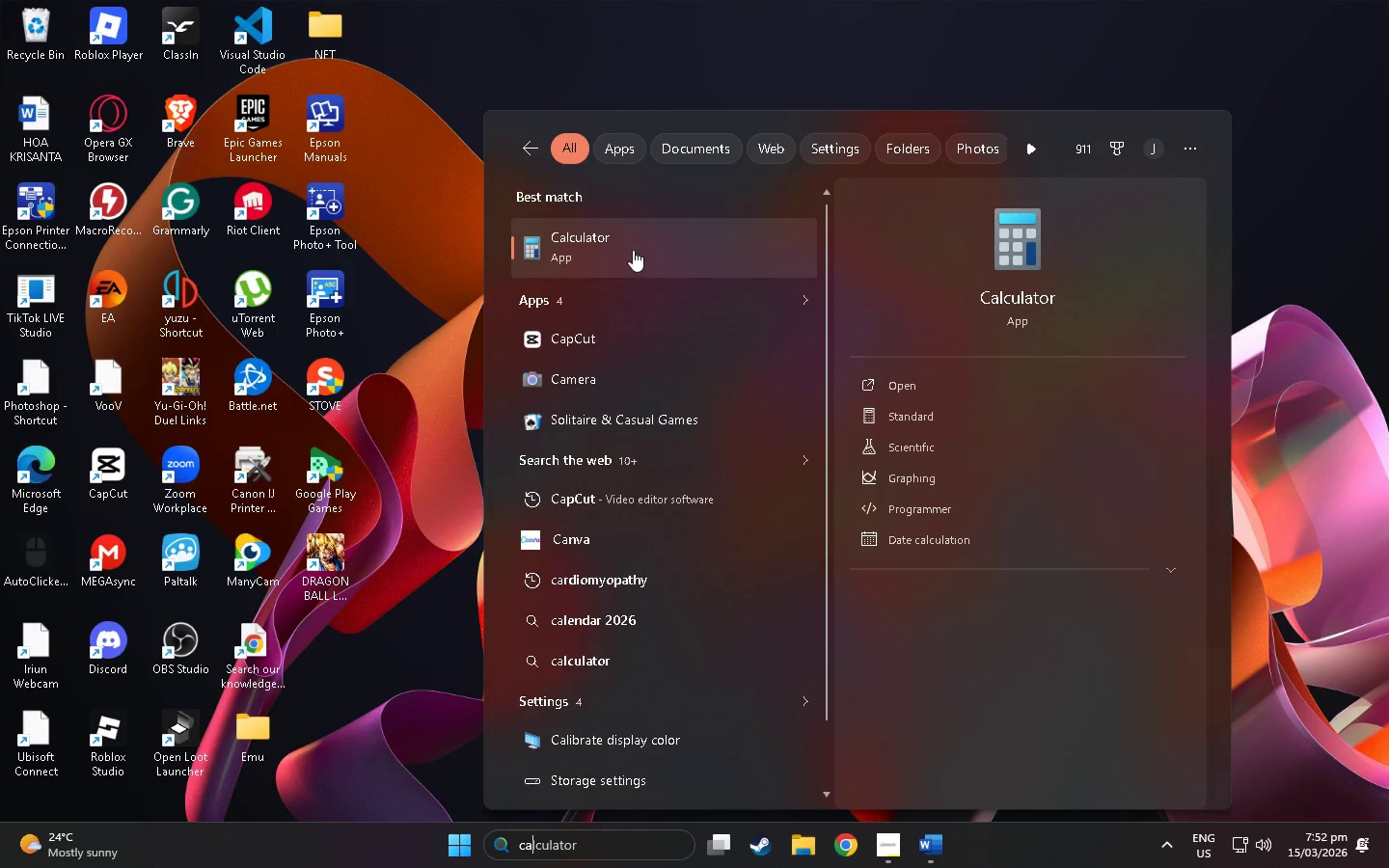 
left_click([571, 353])
 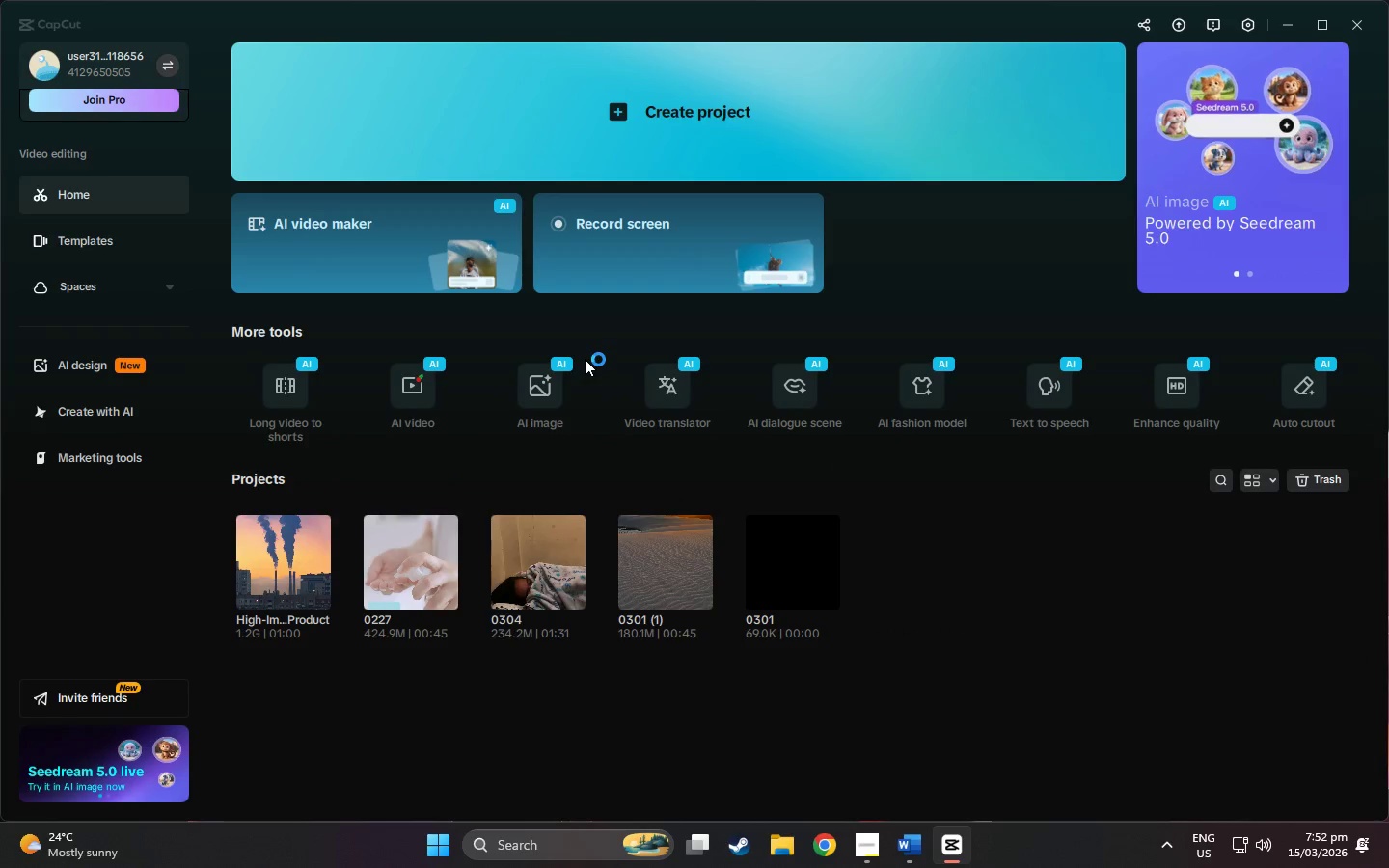 
wait(7.64)
 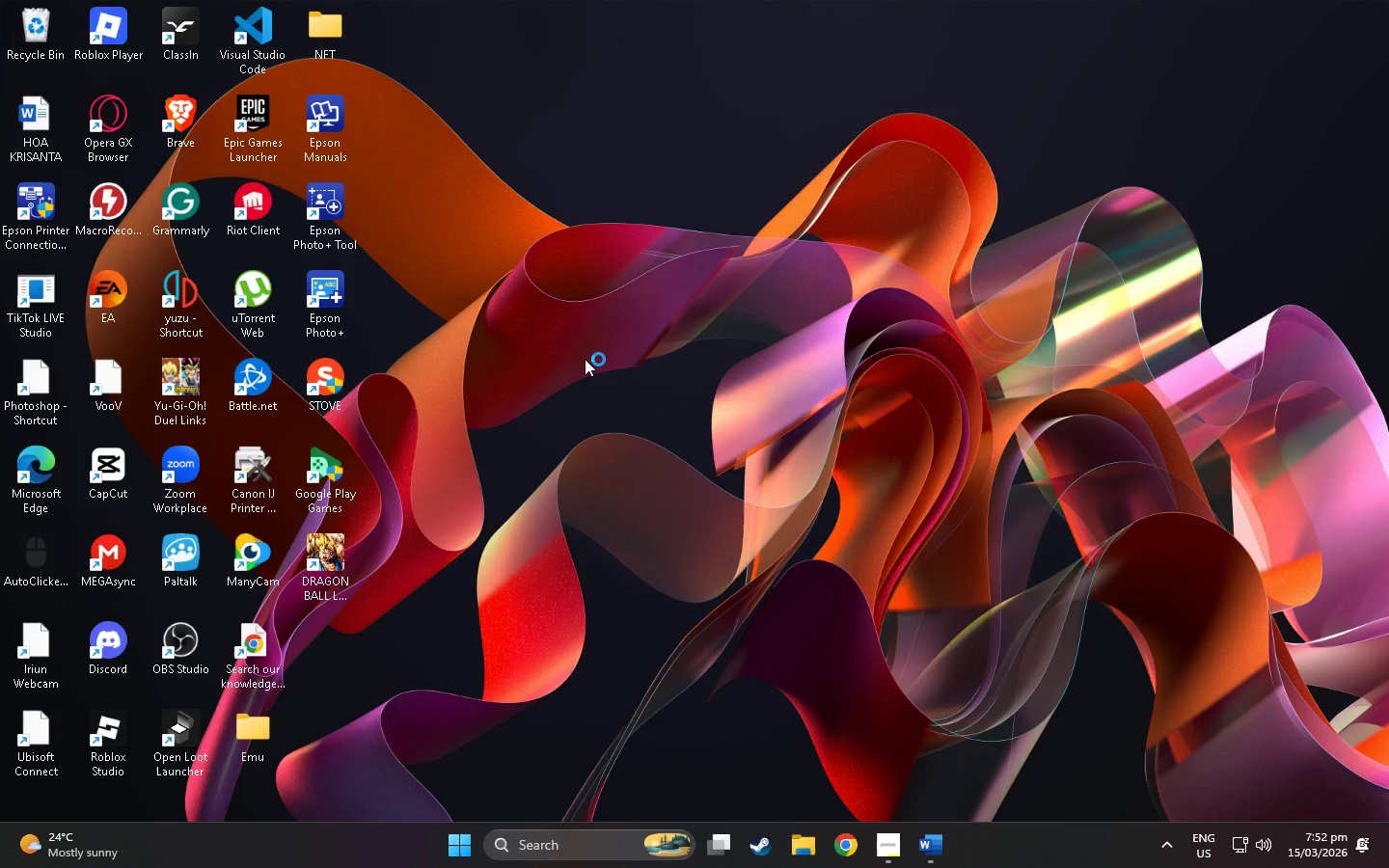 
left_click([257, 561])
 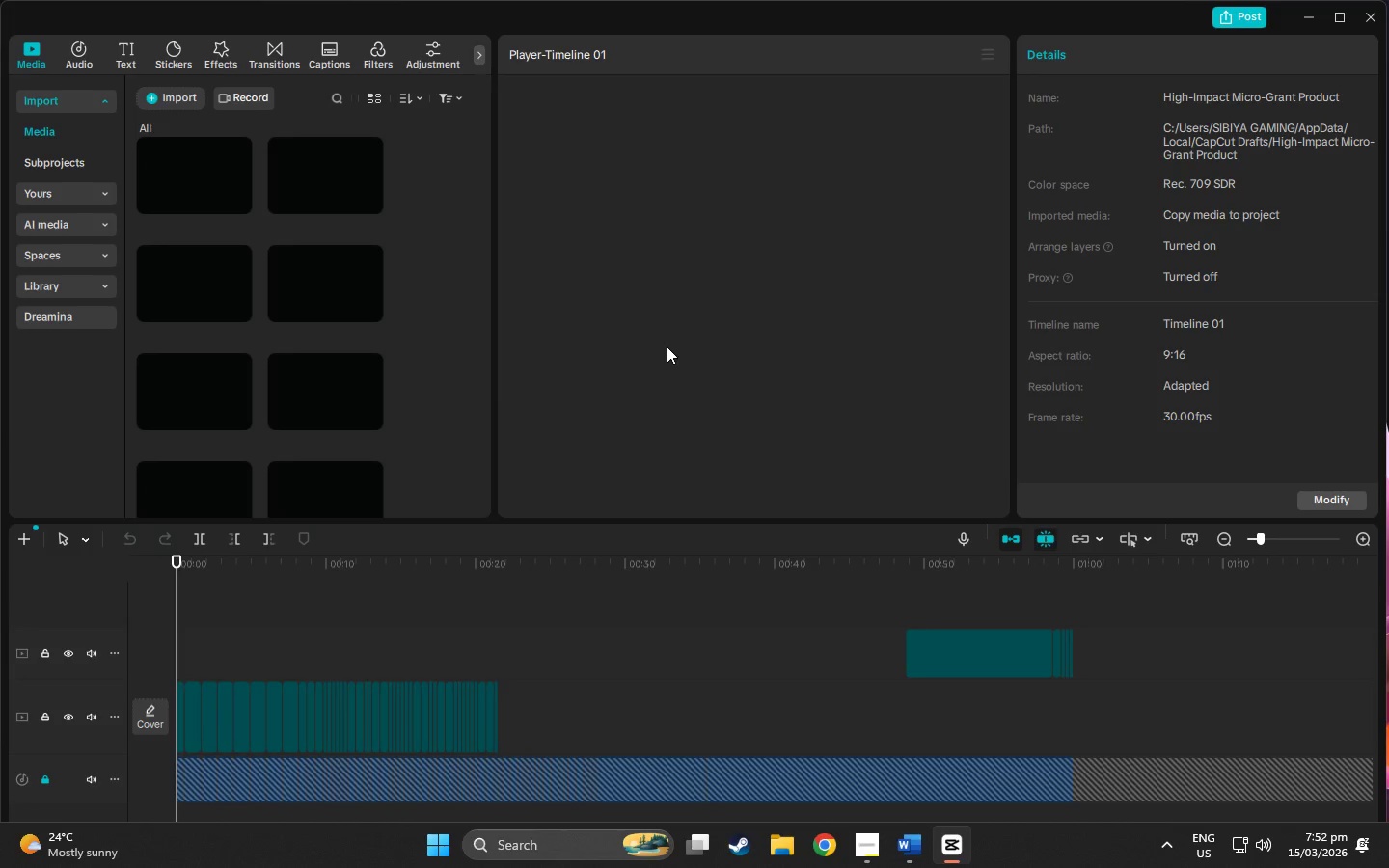 
wait(15.3)
 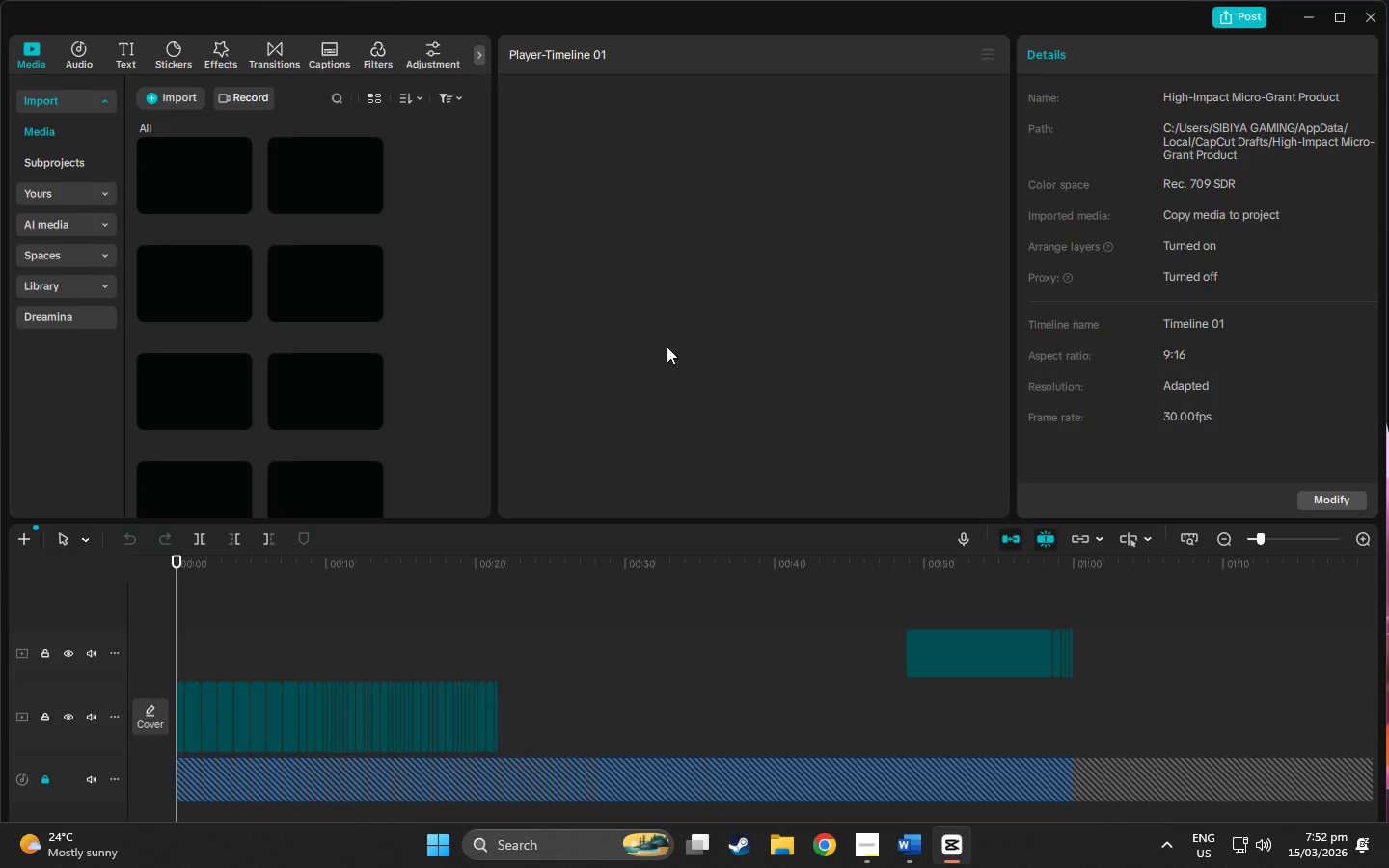 
left_click([186, 102])
 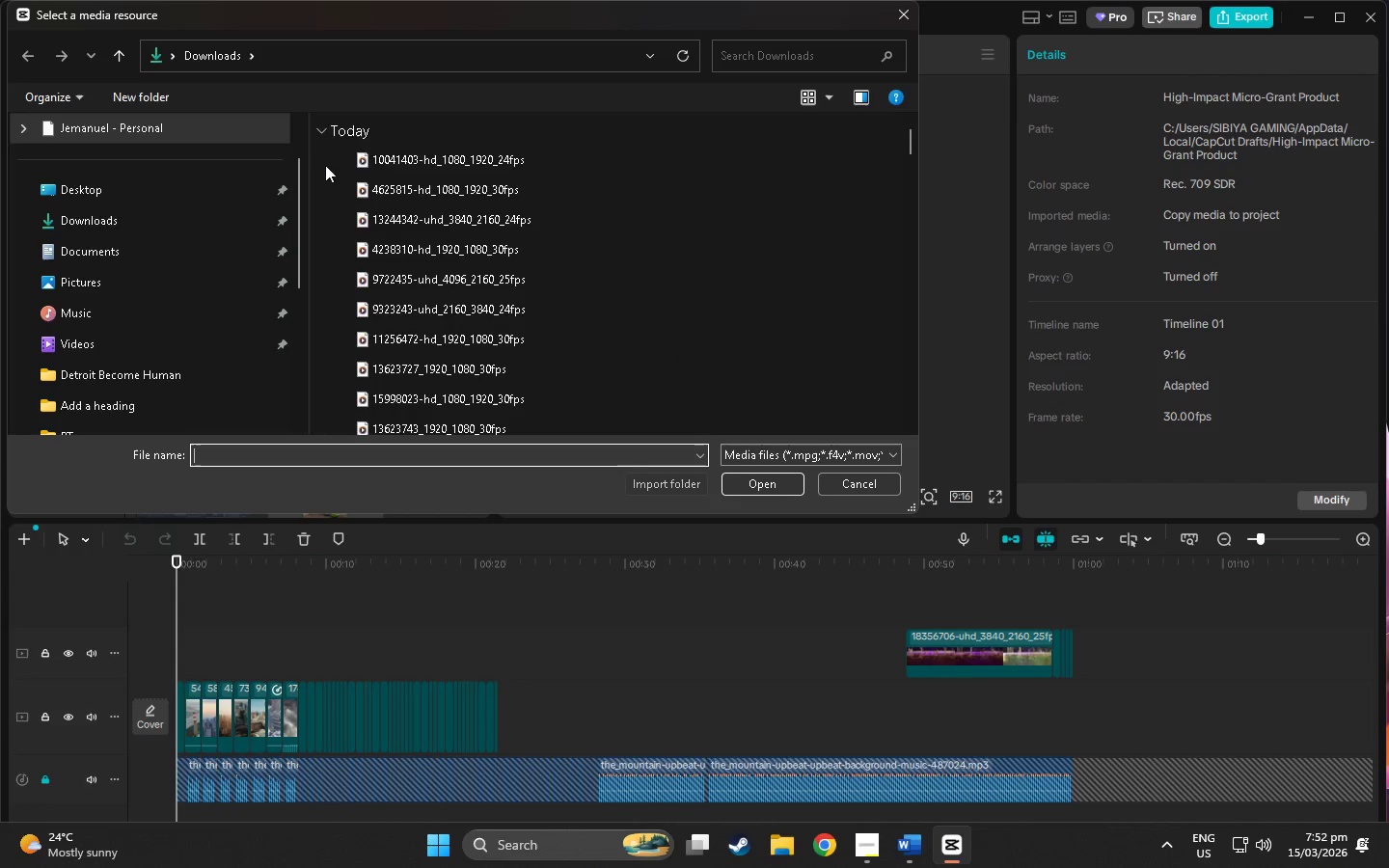 
scroll: coordinate [340, 169], scroll_direction: up, amount: 2.0
 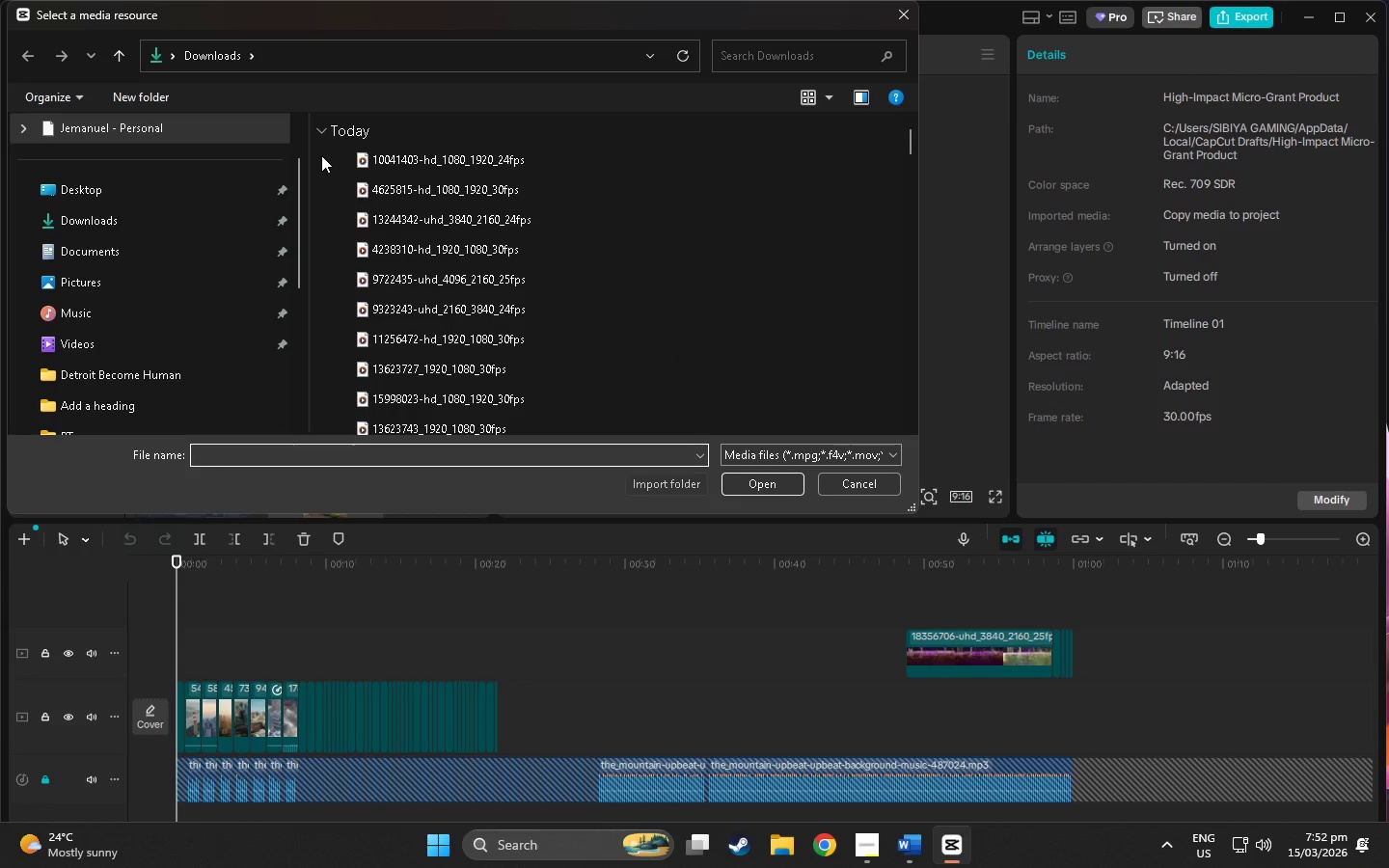 
left_click_drag(start_coordinate=[321, 155], to_coordinate=[630, 216])
 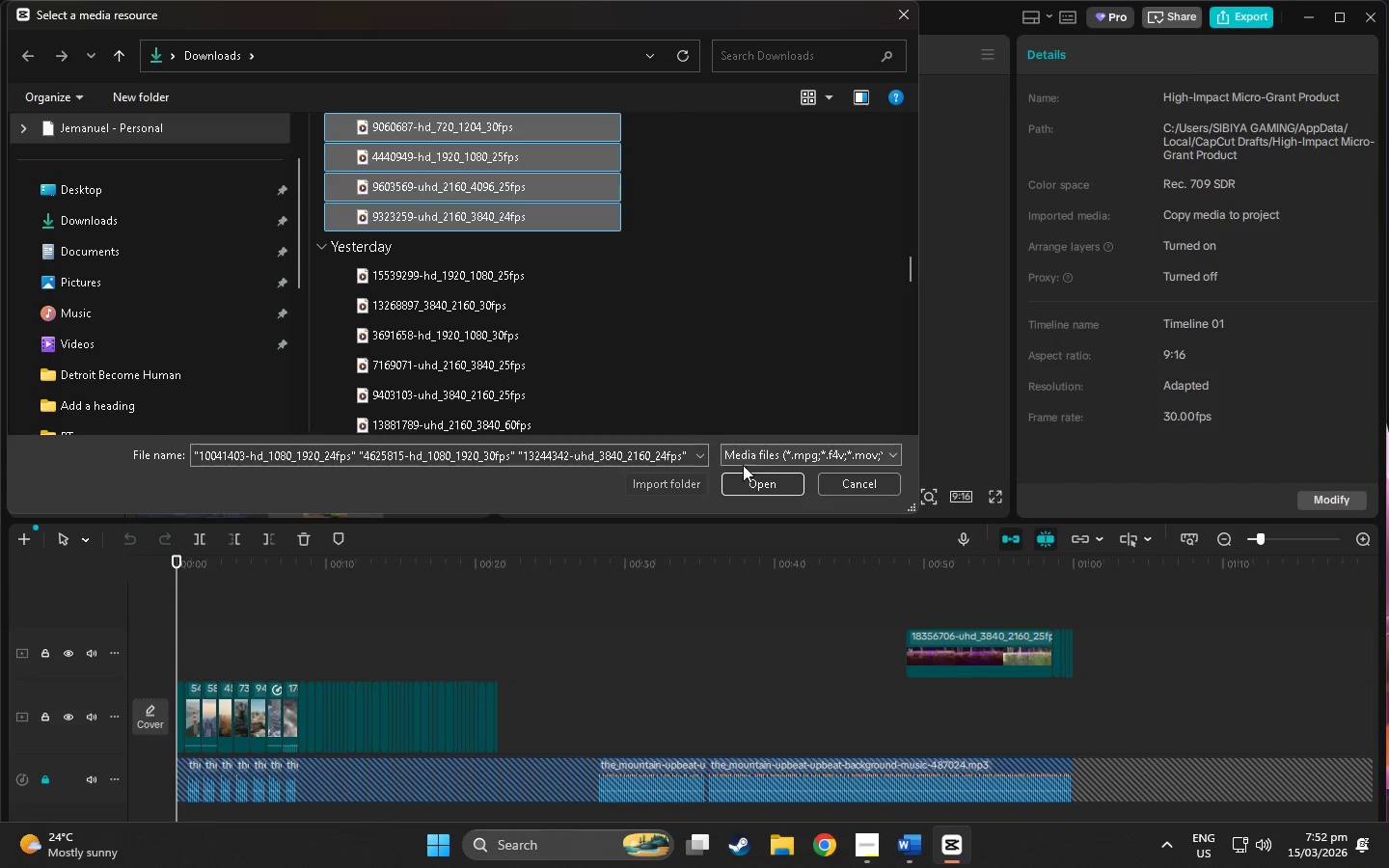 
scroll: coordinate [629, 164], scroll_direction: up, amount: 12.0
 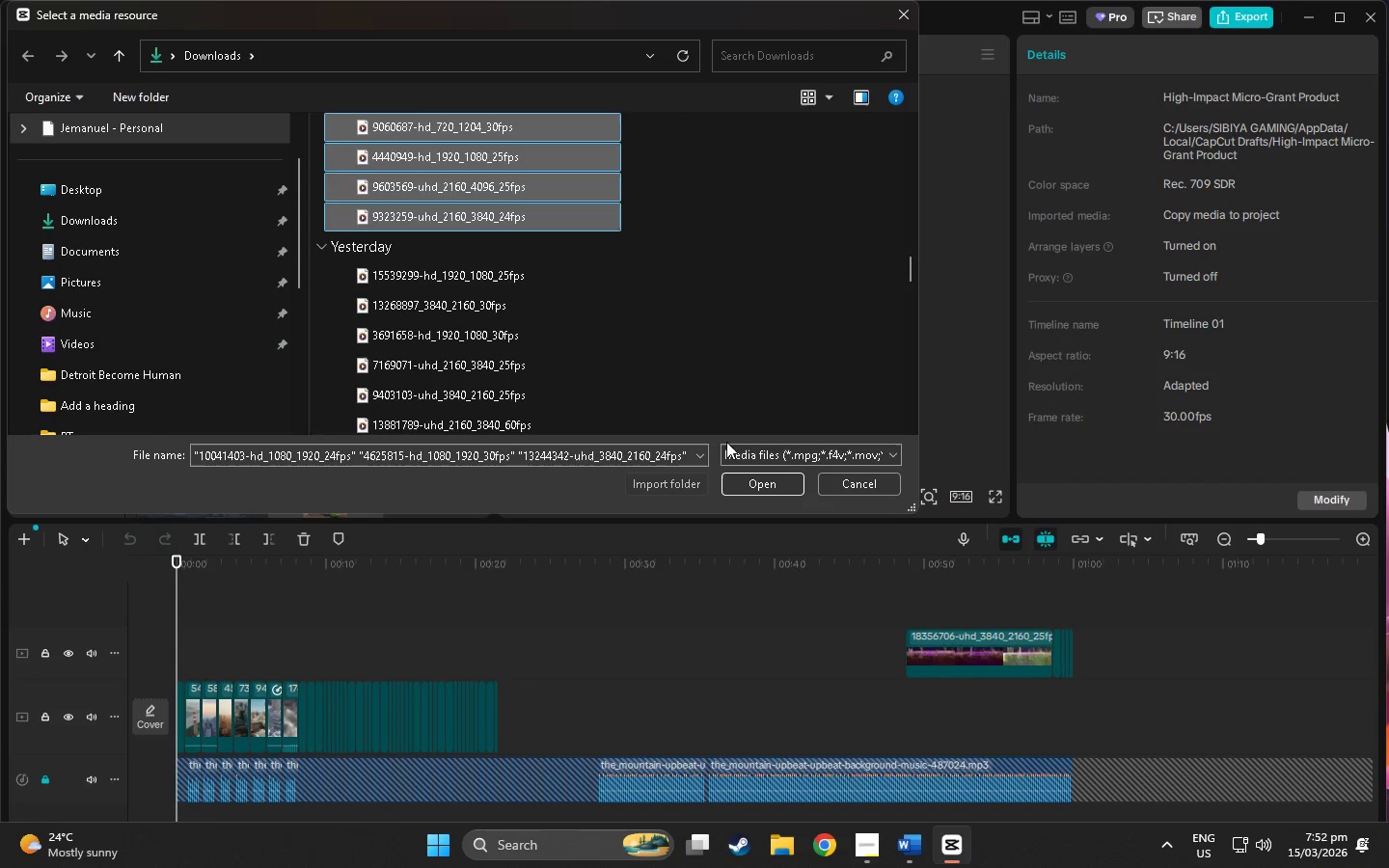 
left_click([752, 481])
 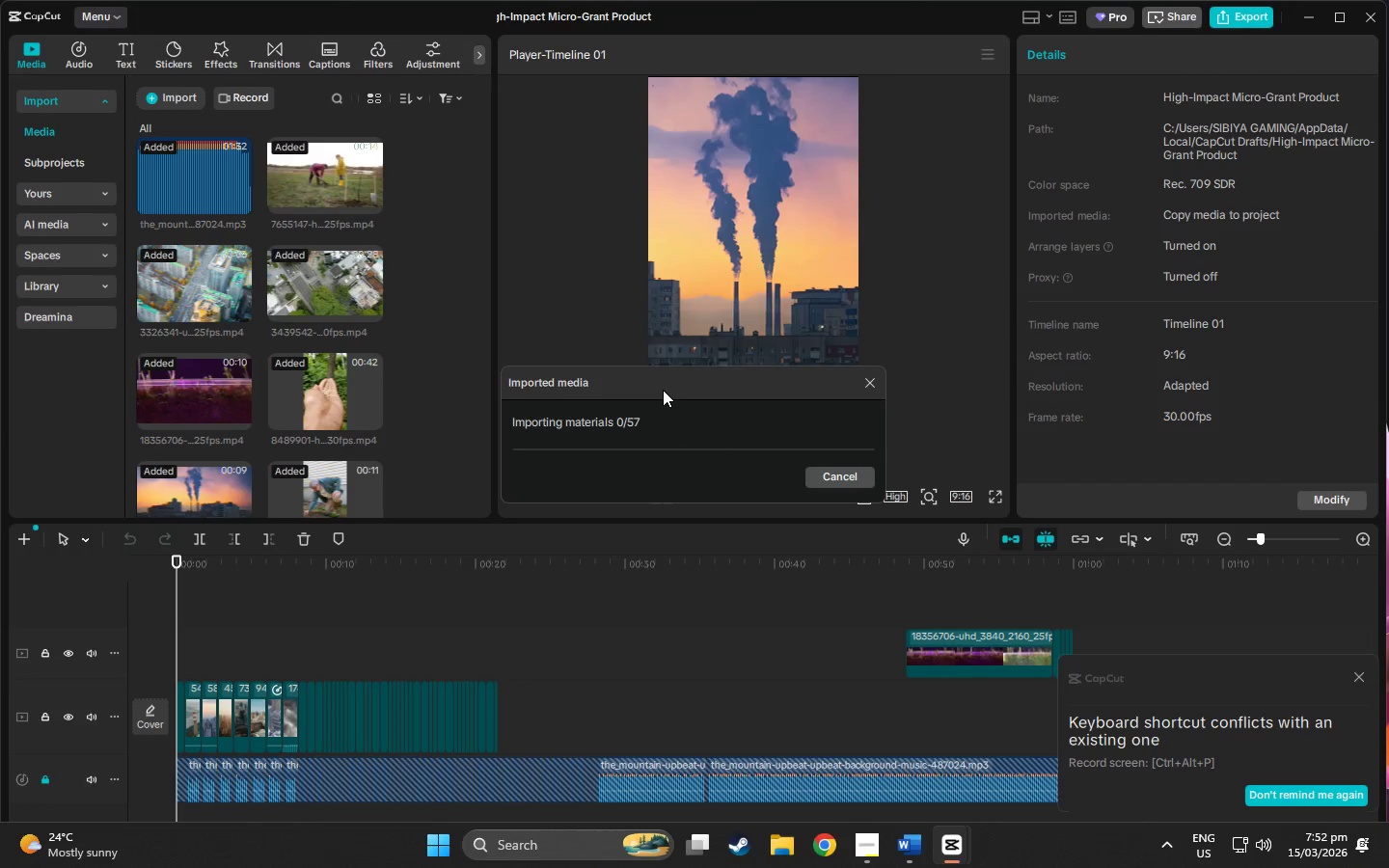 
scroll: coordinate [663, 390], scroll_direction: up, amount: 1.0
 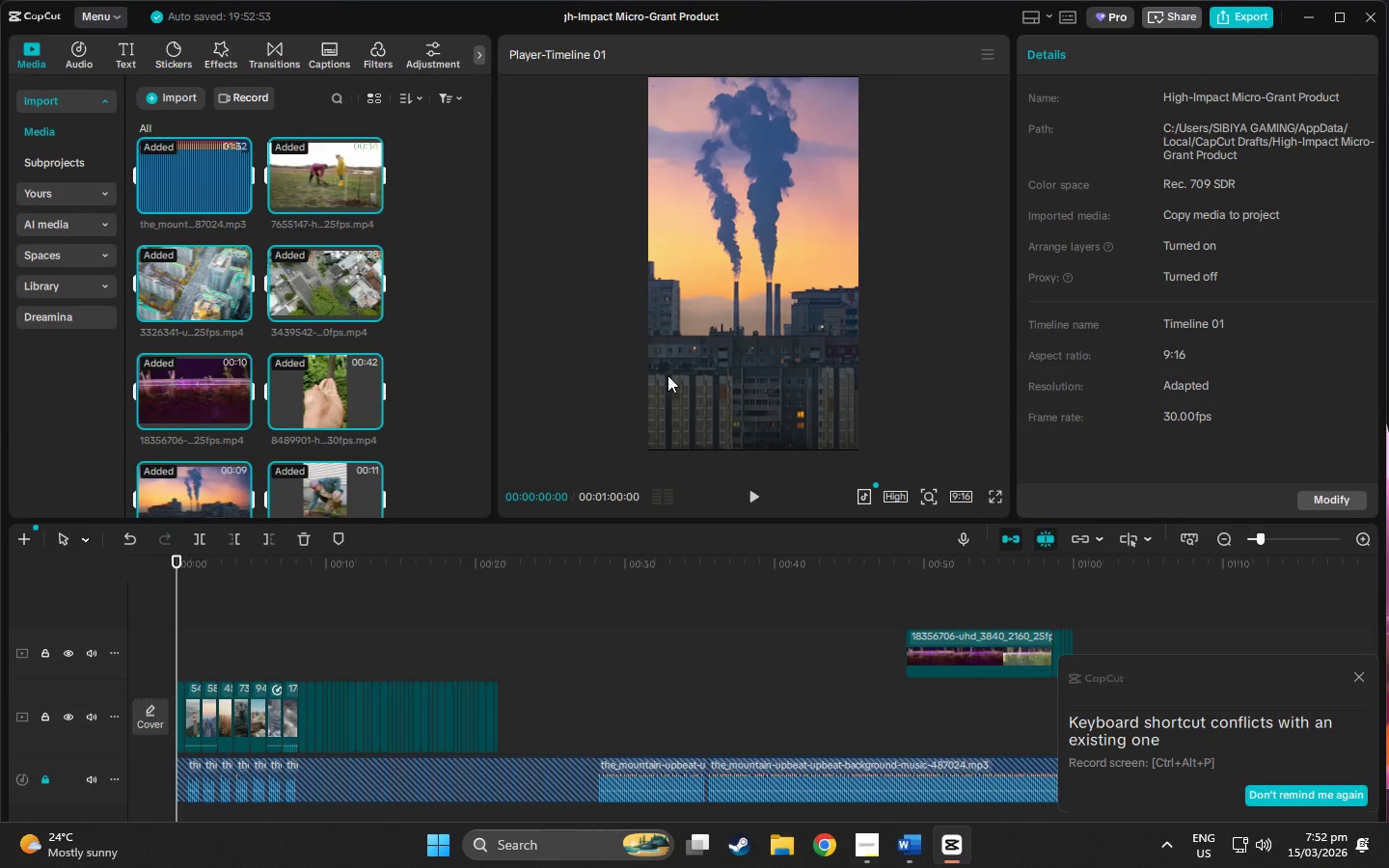 
scroll: coordinate [396, 376], scroll_direction: down, amount: 16.0
 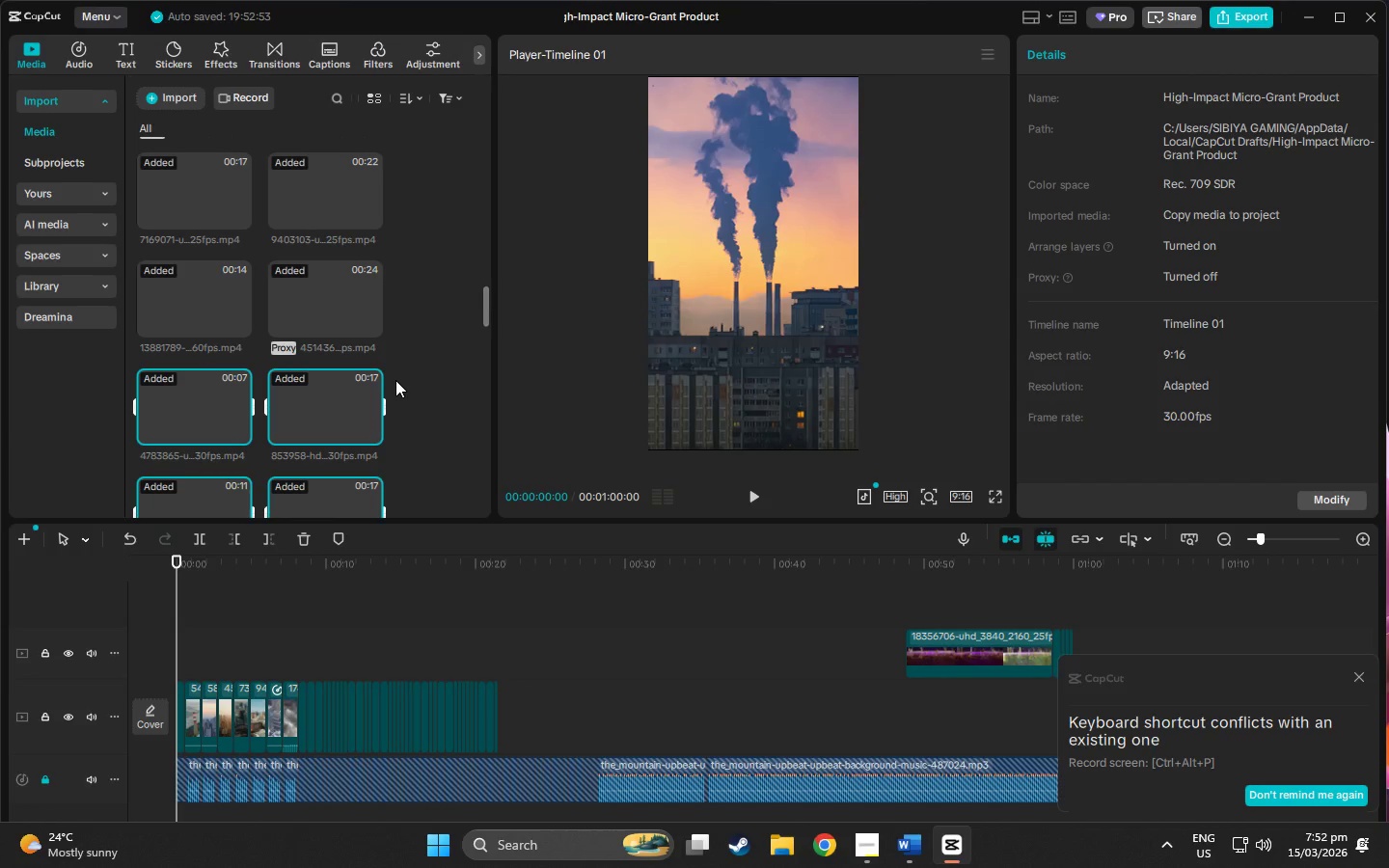 
scroll: coordinate [394, 381], scroll_direction: up, amount: 3.0
 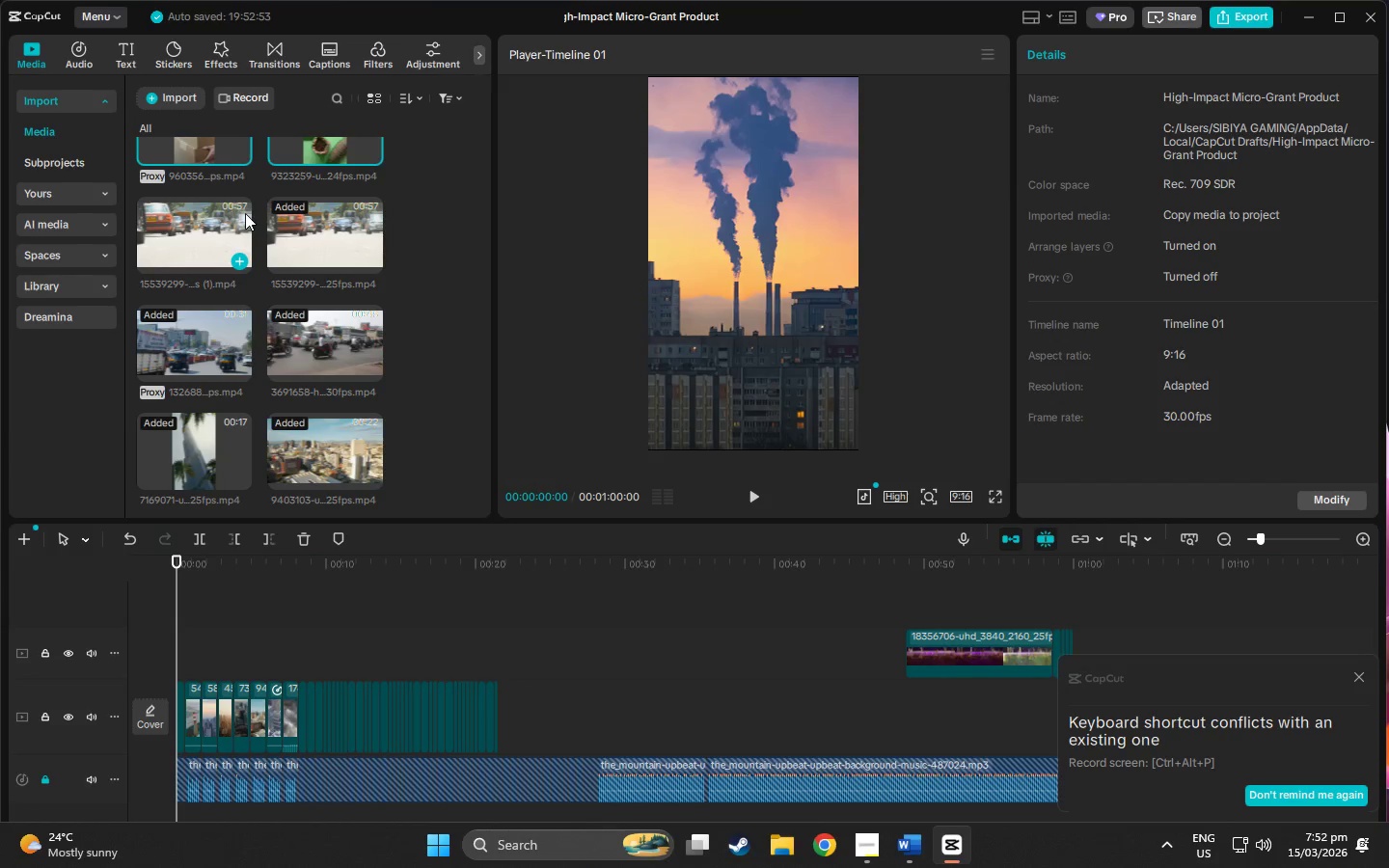 
left_click([245, 207])
 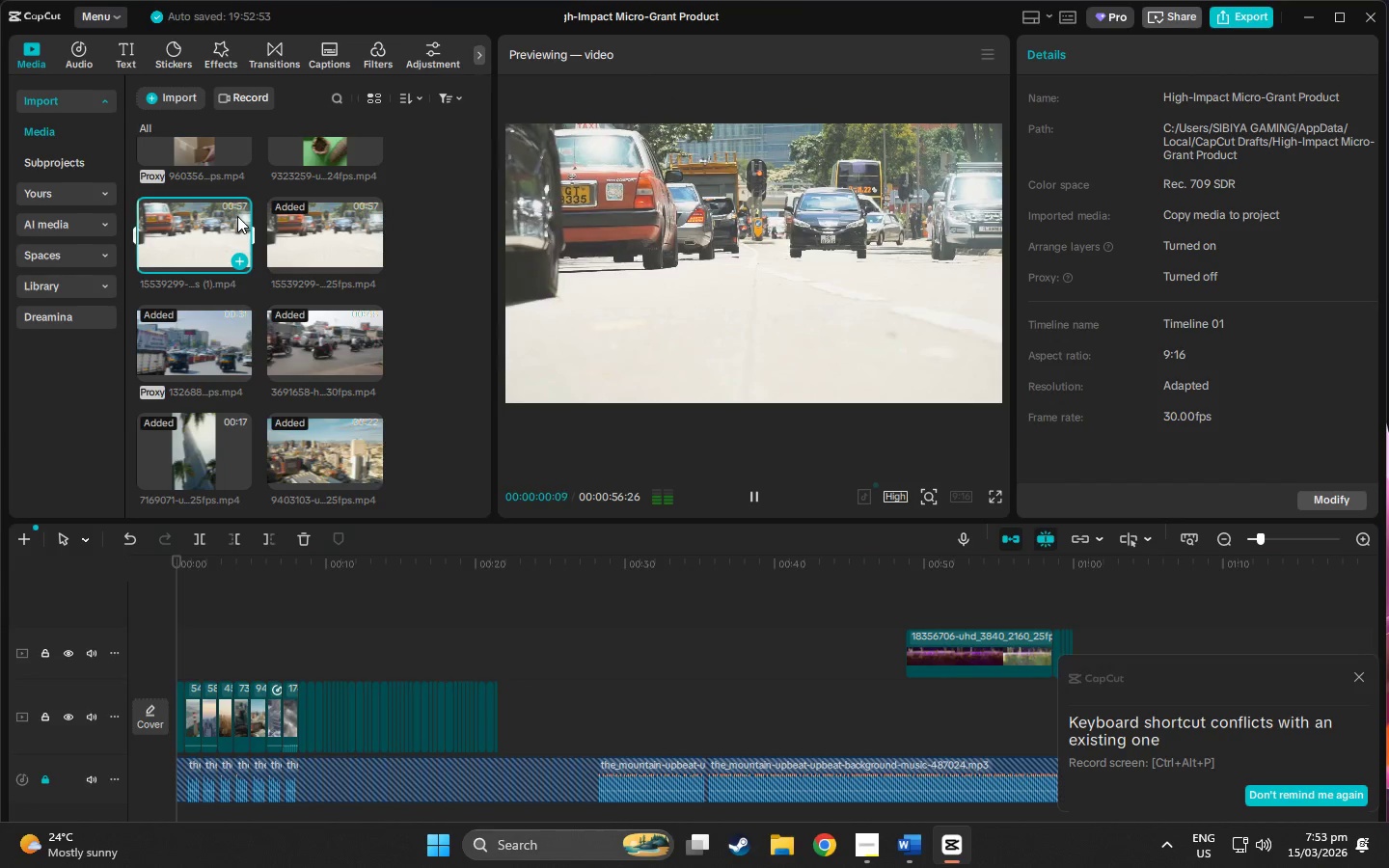 
right_click([236, 216])
 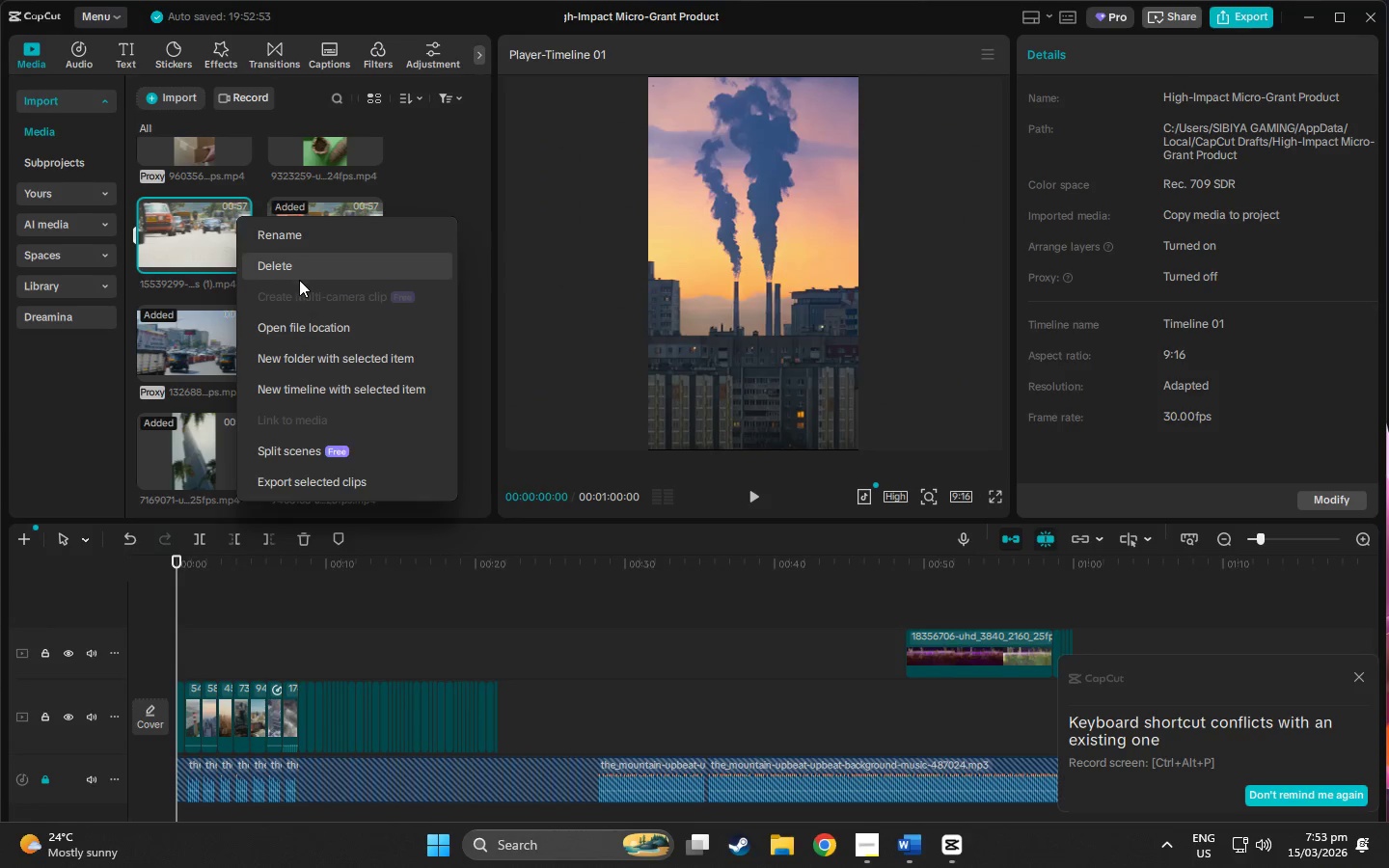 
left_click([295, 264])
 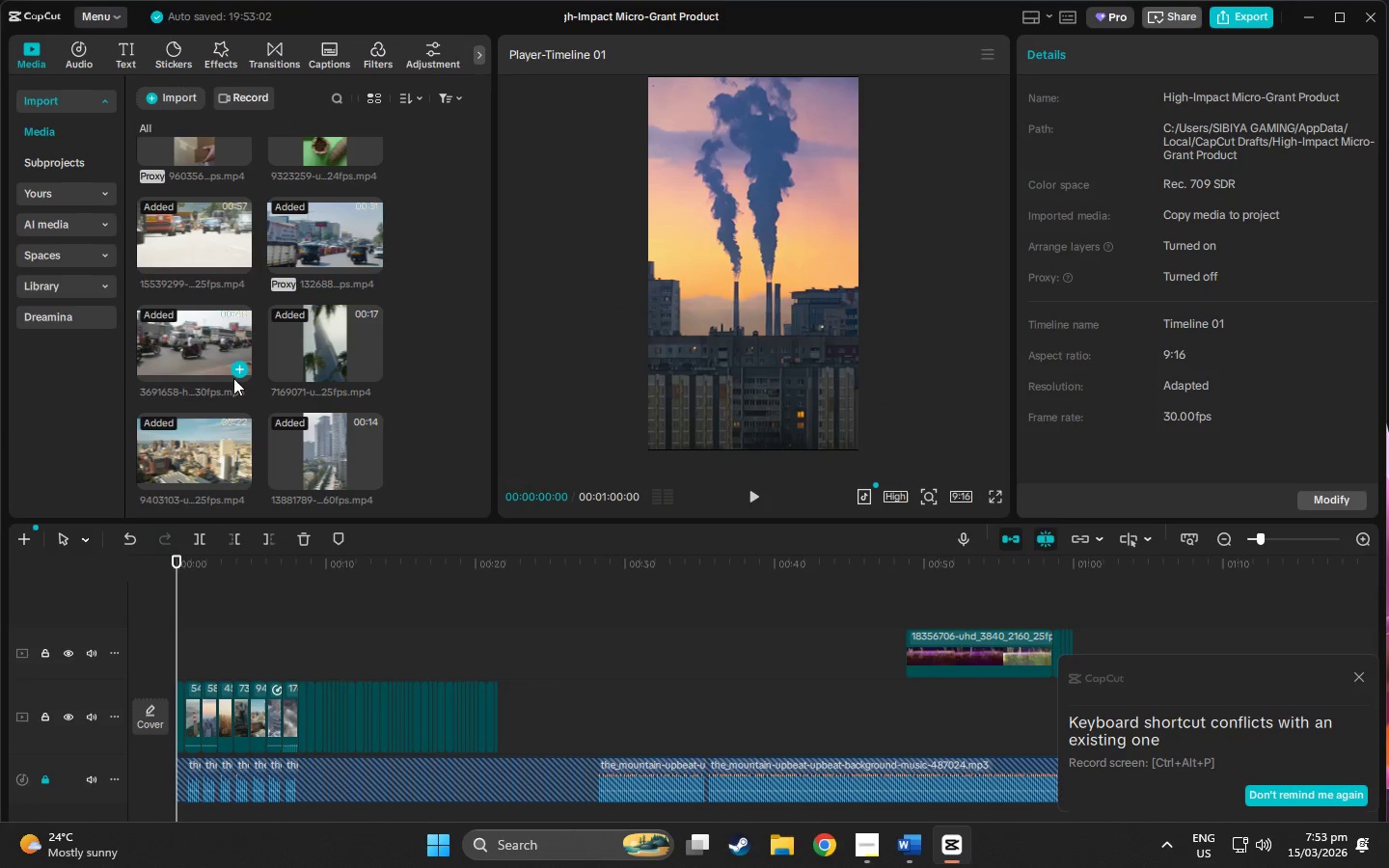 
scroll: coordinate [232, 352], scroll_direction: down, amount: 16.0
 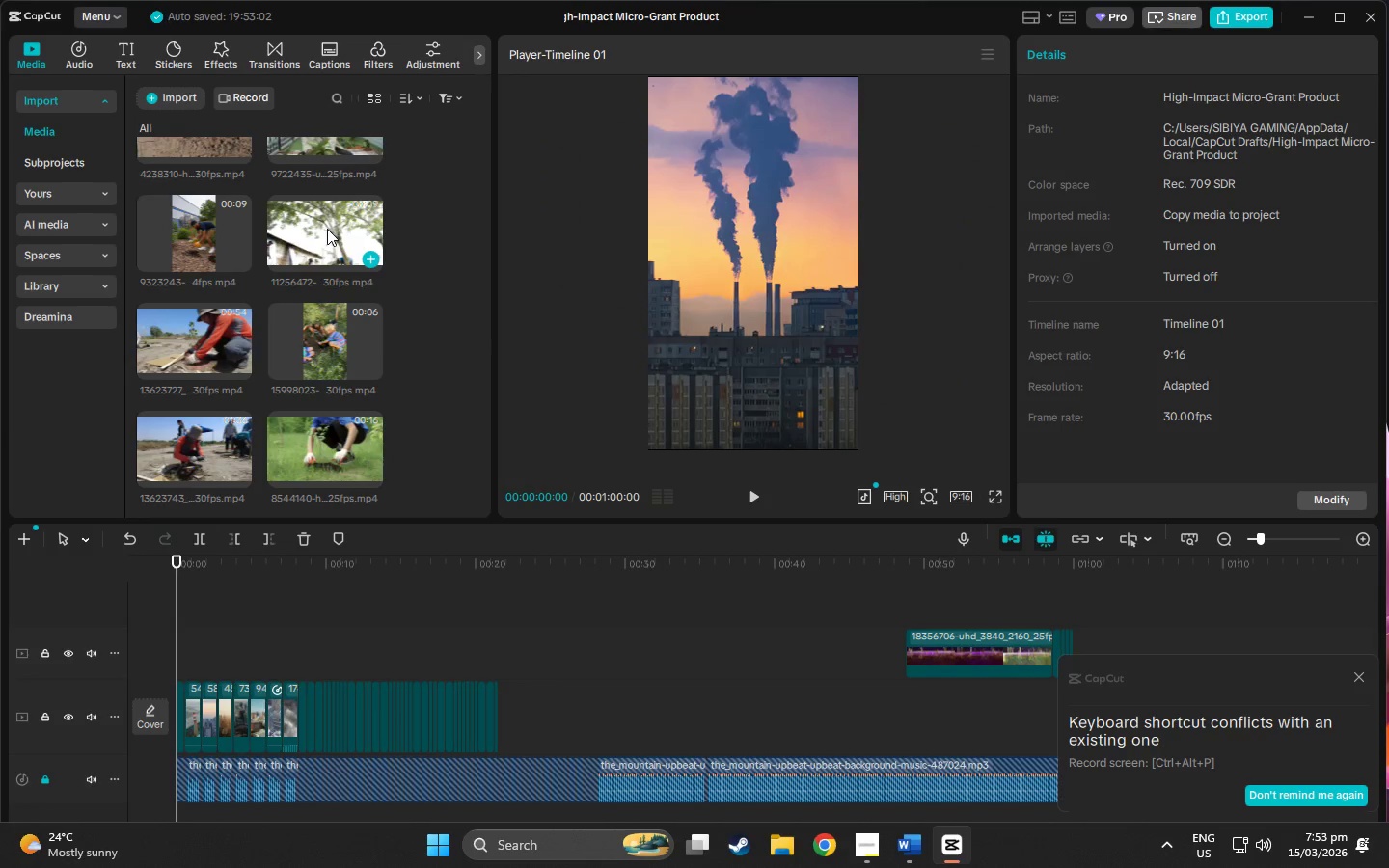 
left_click([327, 229])
 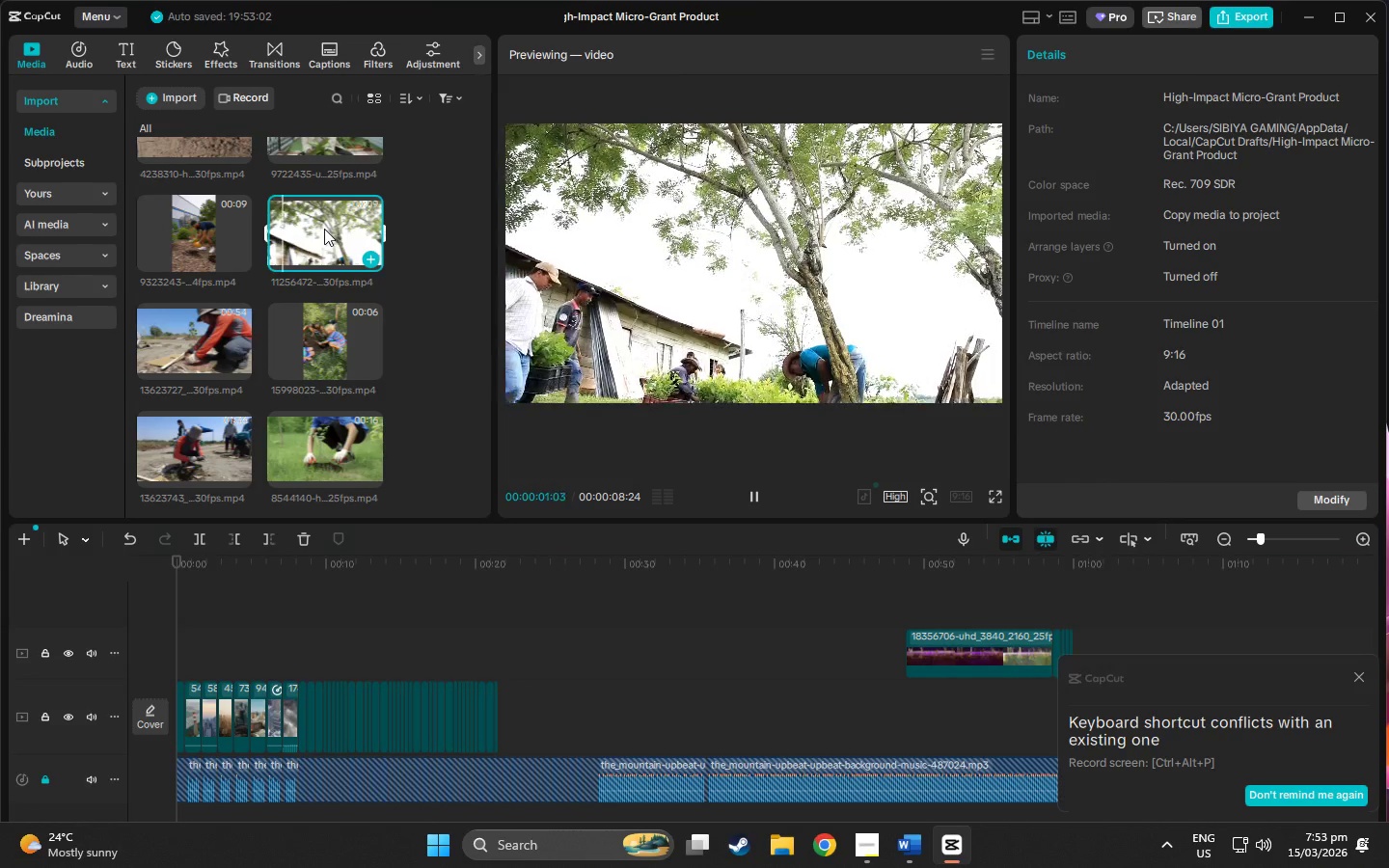 
scroll: coordinate [898, 638], scroll_direction: down, amount: 6.0
 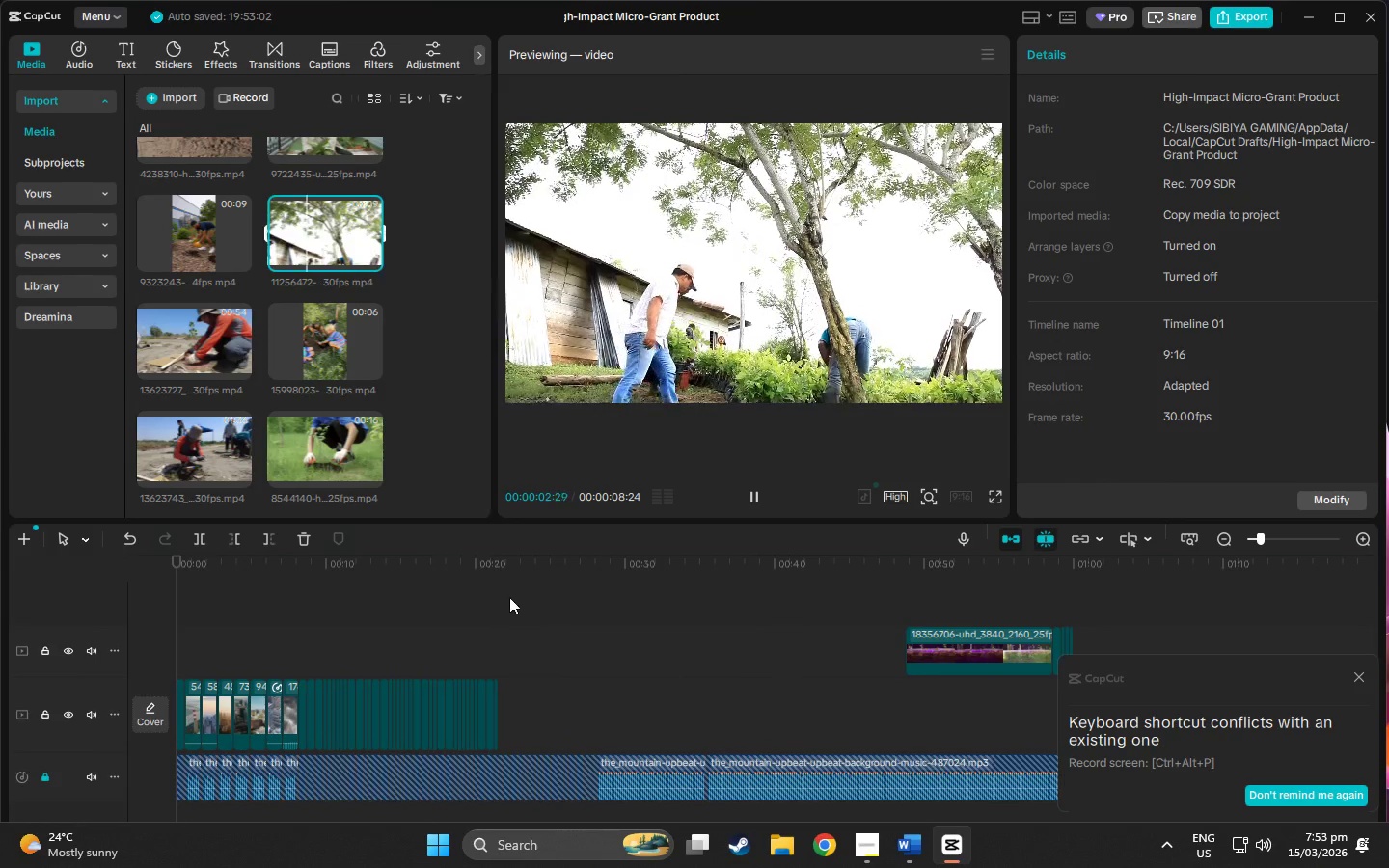 
left_click_drag(start_coordinate=[500, 586], to_coordinate=[487, 582])
 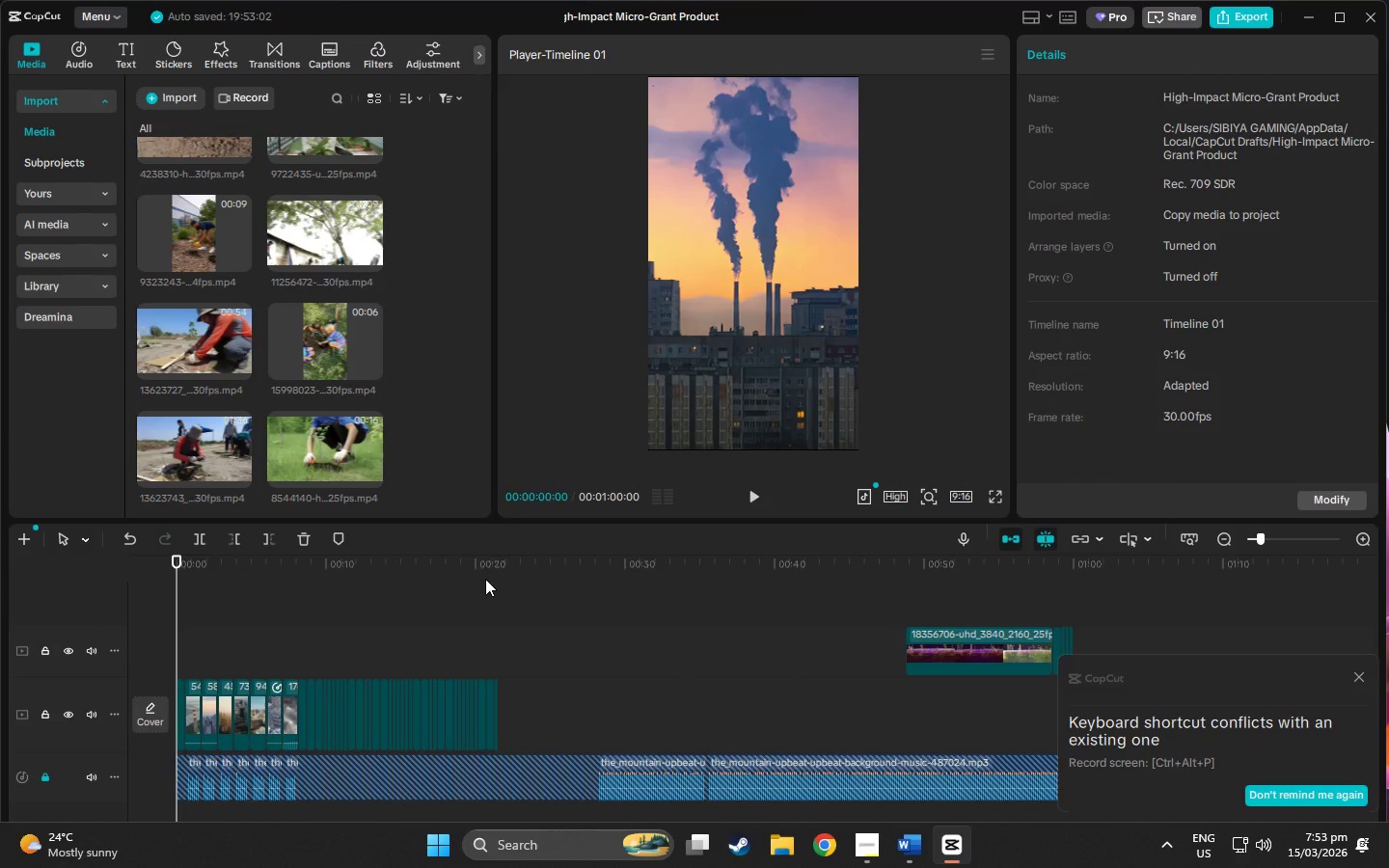 
left_click_drag(start_coordinate=[485, 579], to_coordinate=[497, 583])
 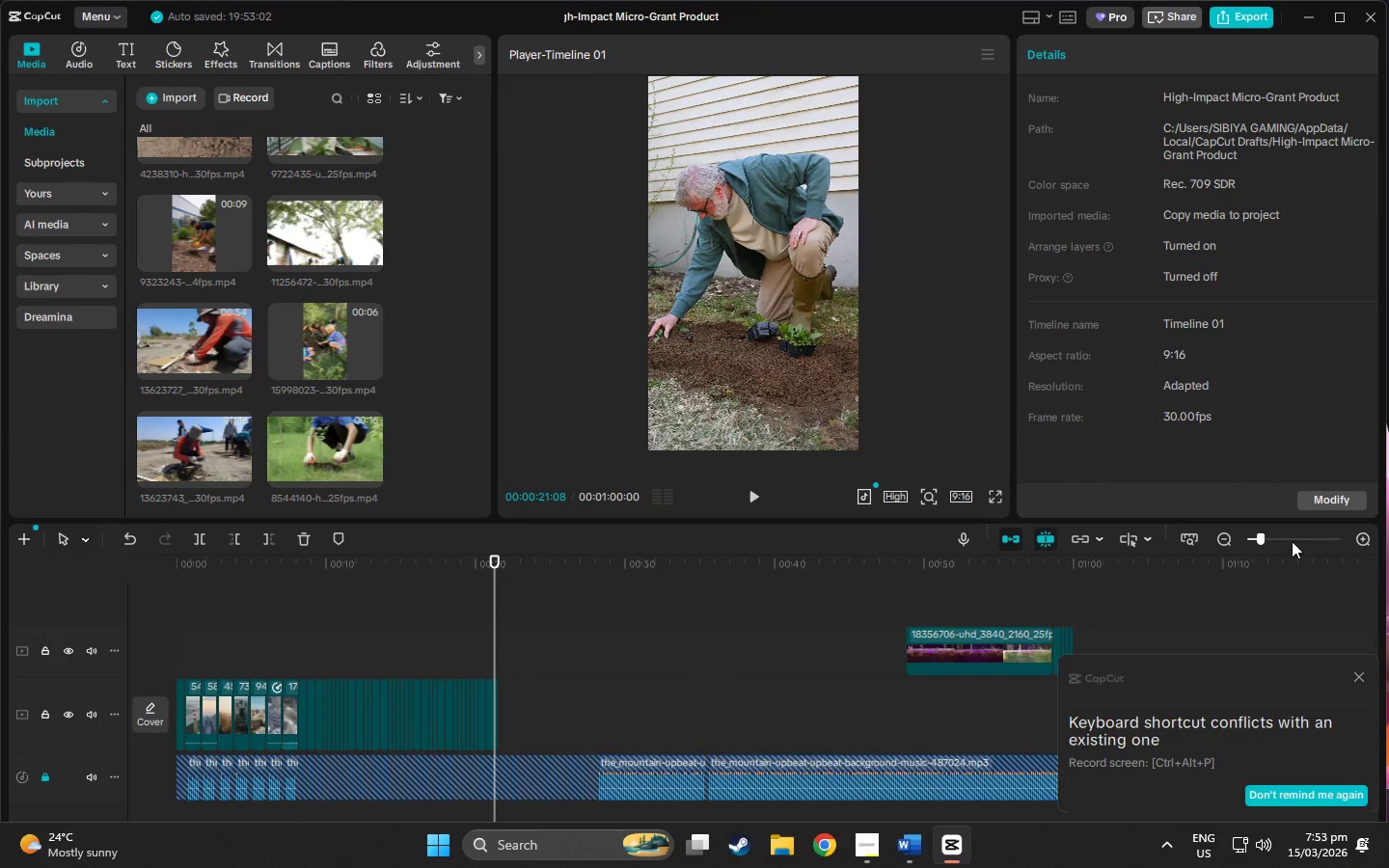 
left_click([1292, 541])
 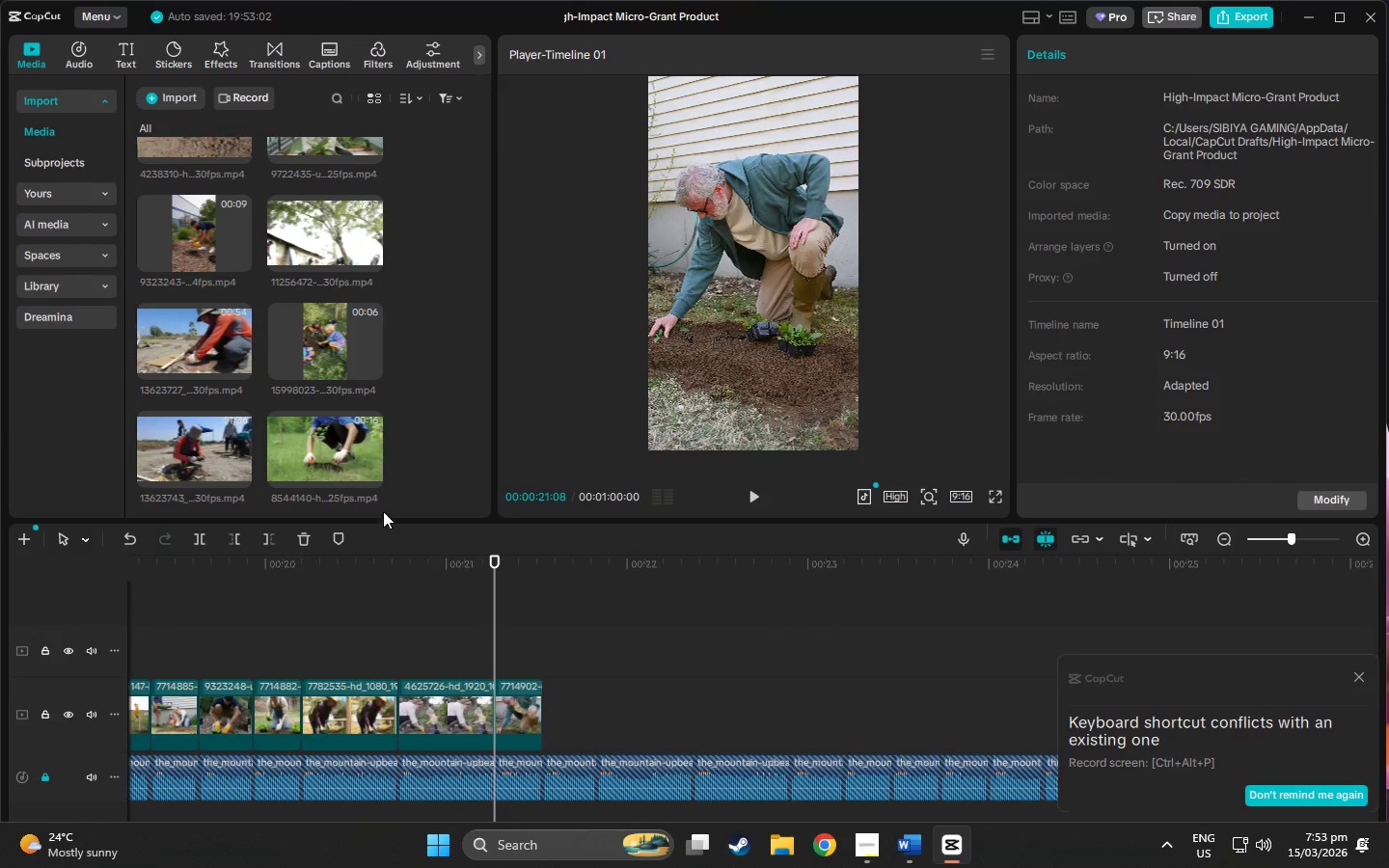 
left_click([297, 426])
 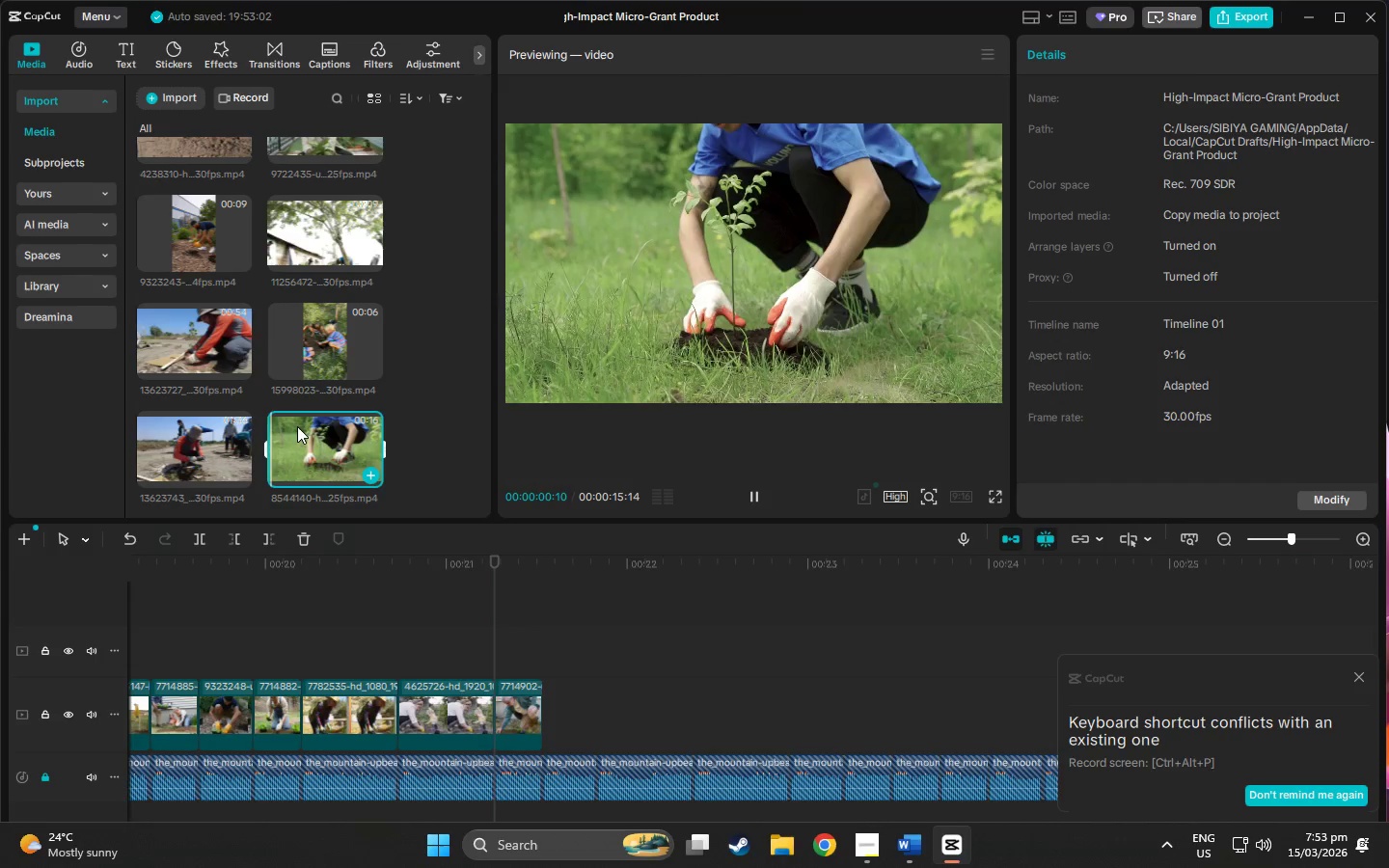 
left_click_drag(start_coordinate=[297, 426], to_coordinate=[302, 433])
 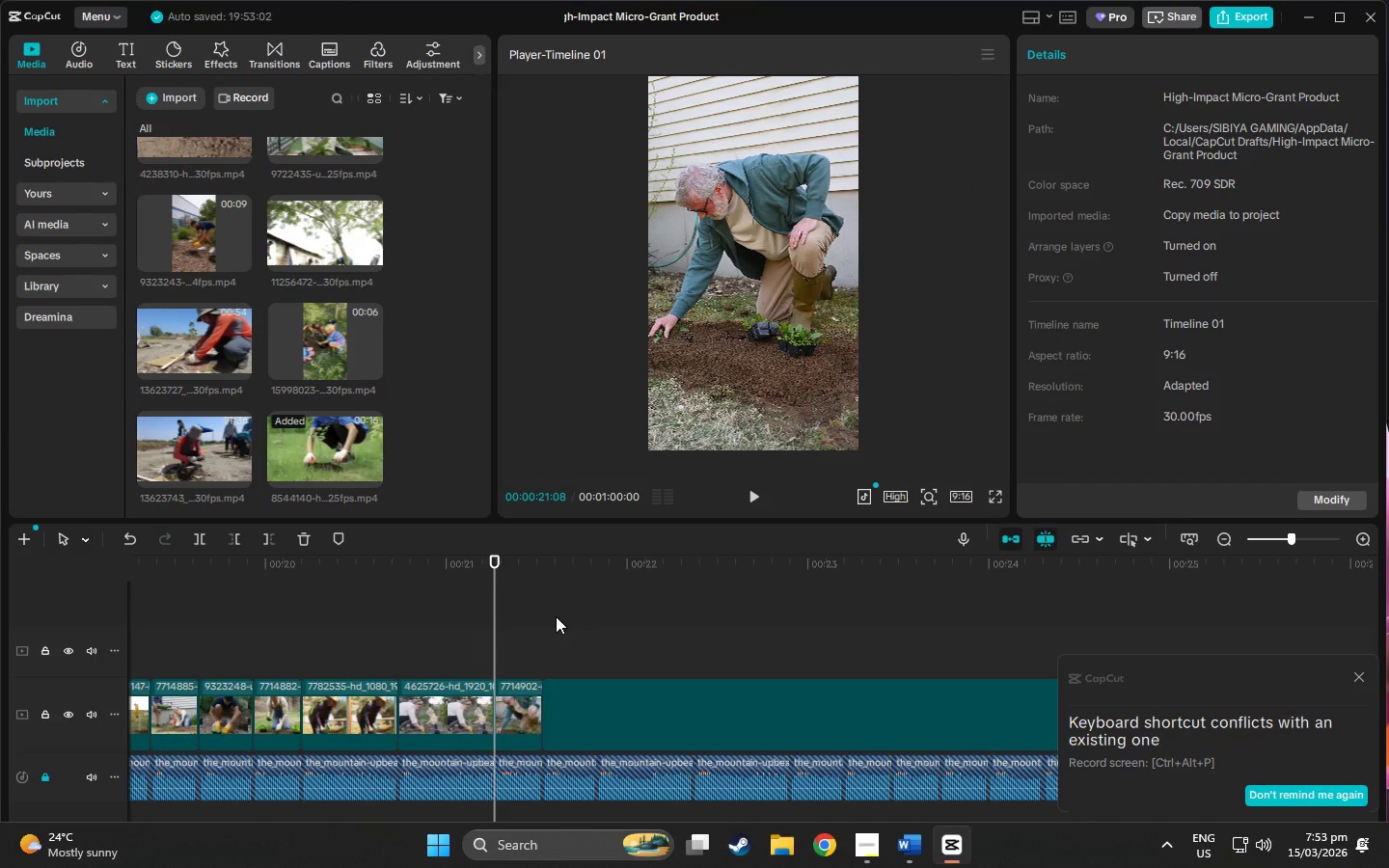 
left_click_drag(start_coordinate=[489, 556], to_coordinate=[594, 580])
 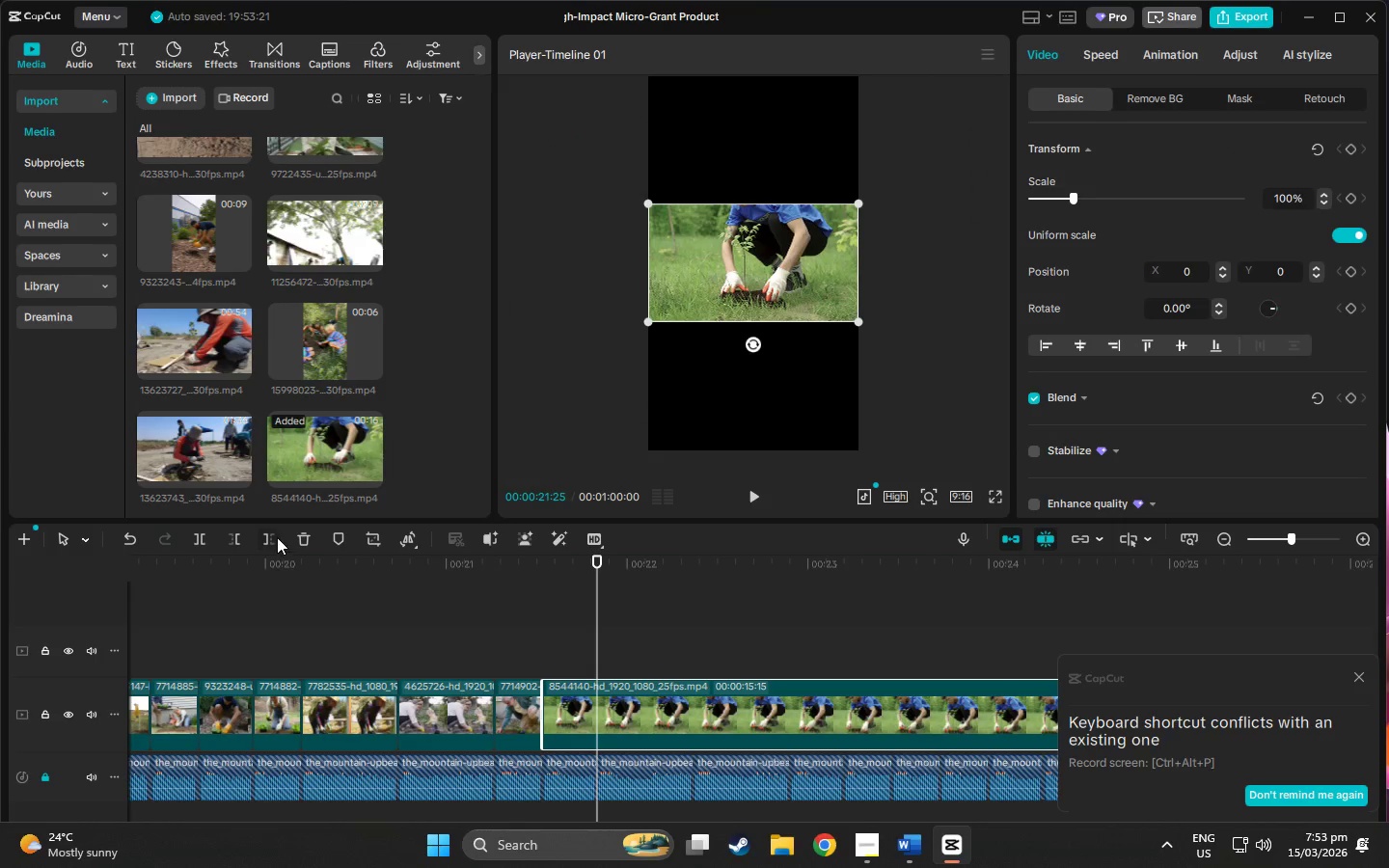 
left_click([275, 537])
 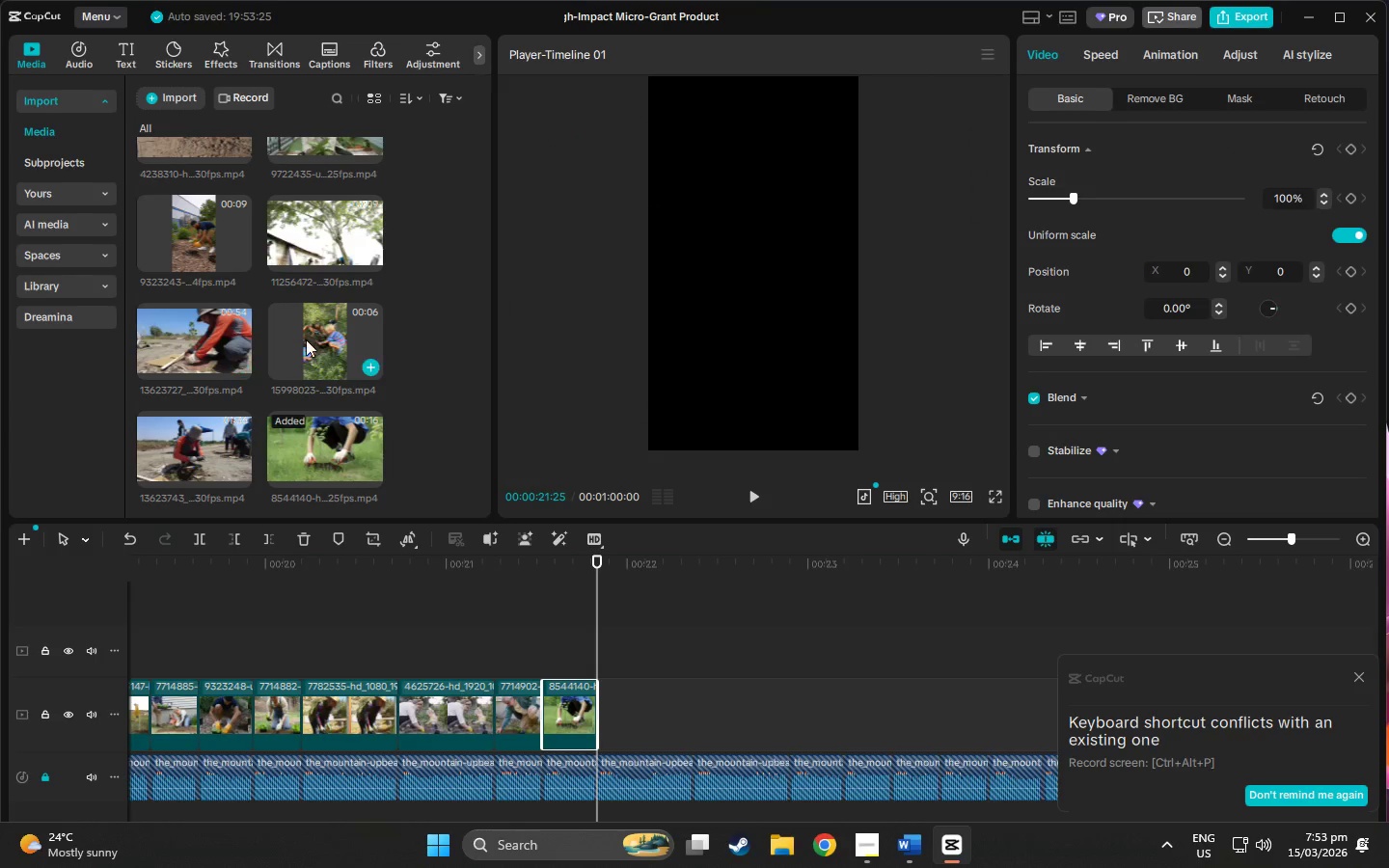 
left_click([311, 339])
 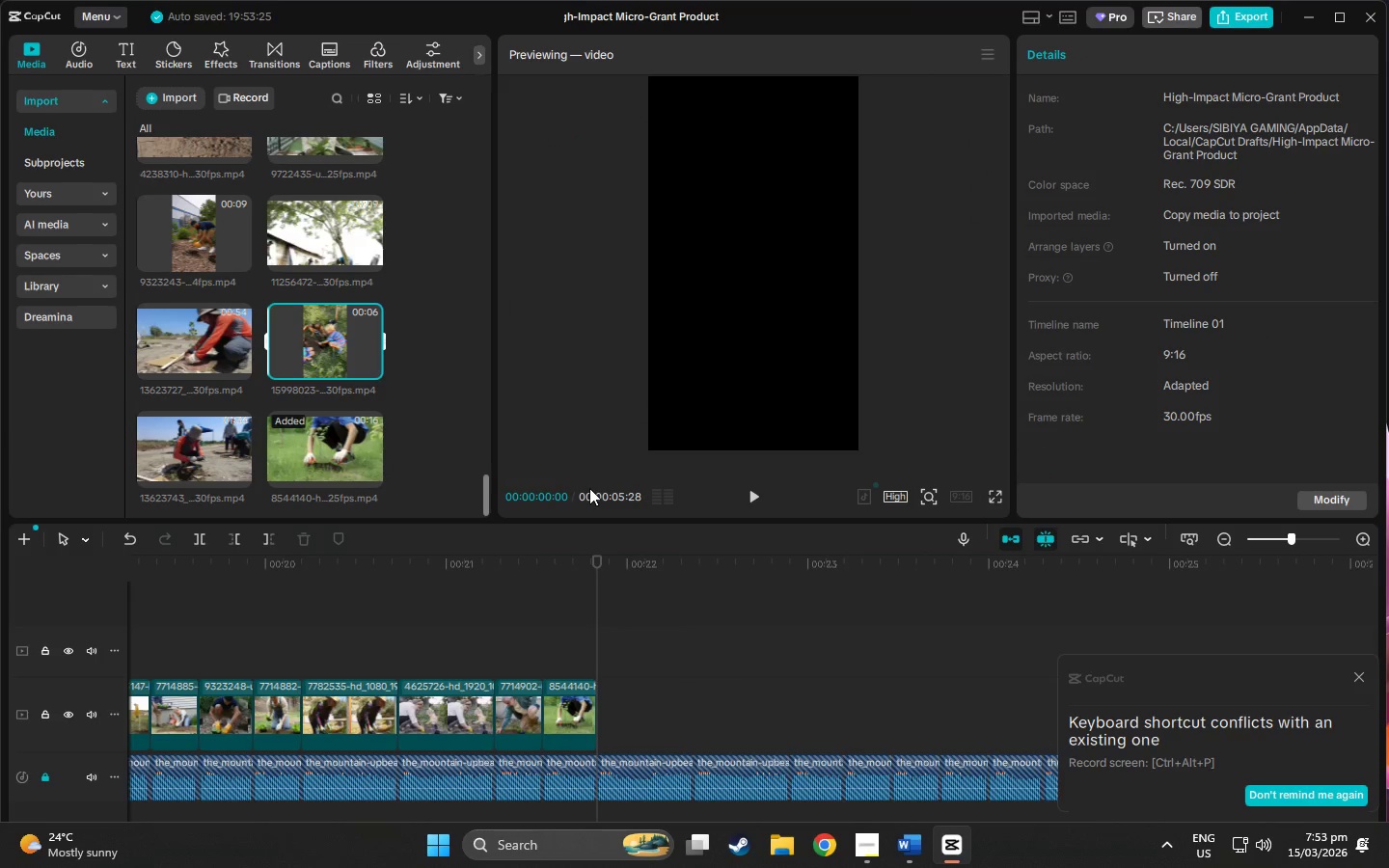 
left_click([564, 557])
 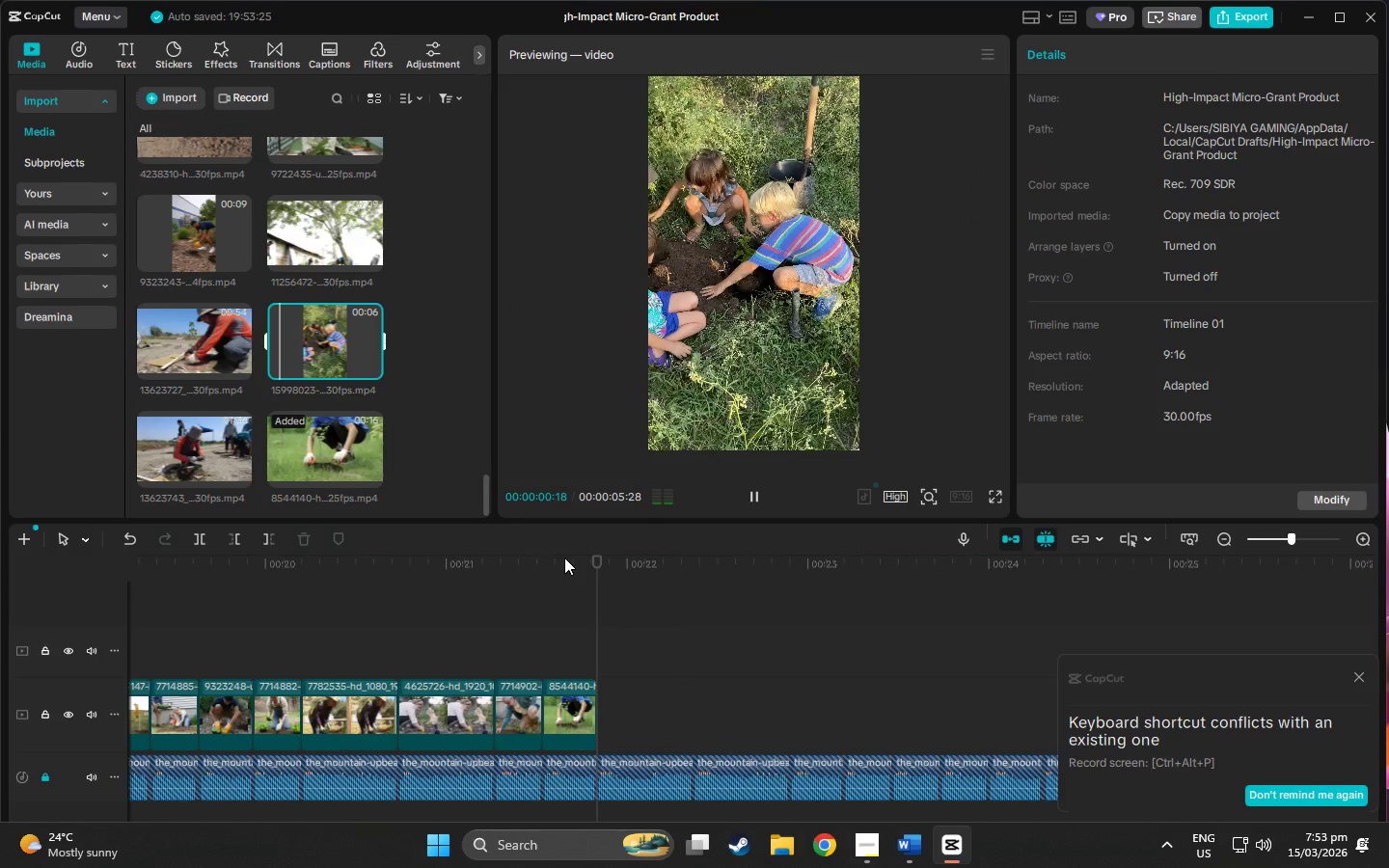 
left_click([556, 565])
 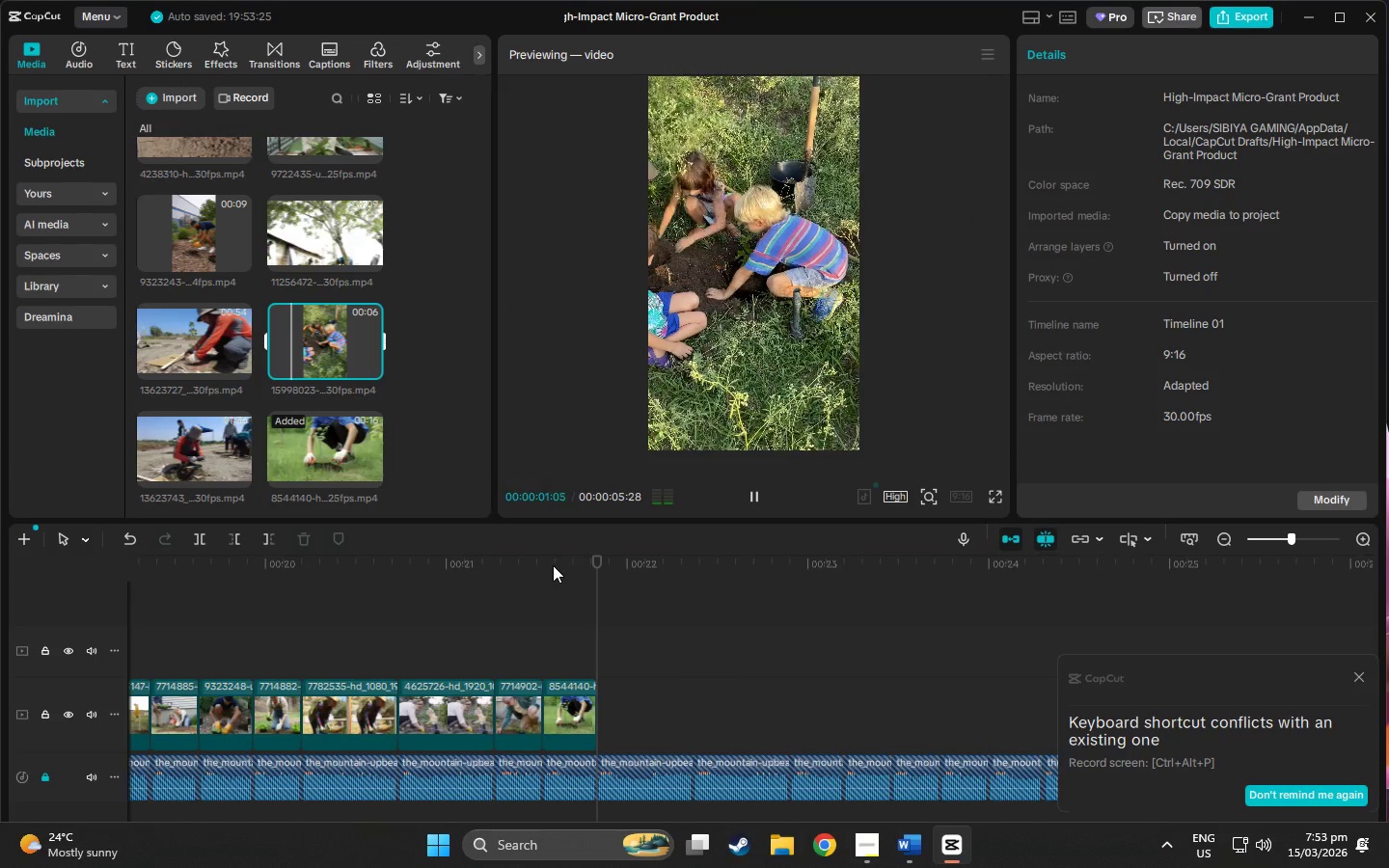 
left_click_drag(start_coordinate=[549, 563], to_coordinate=[569, 558])
 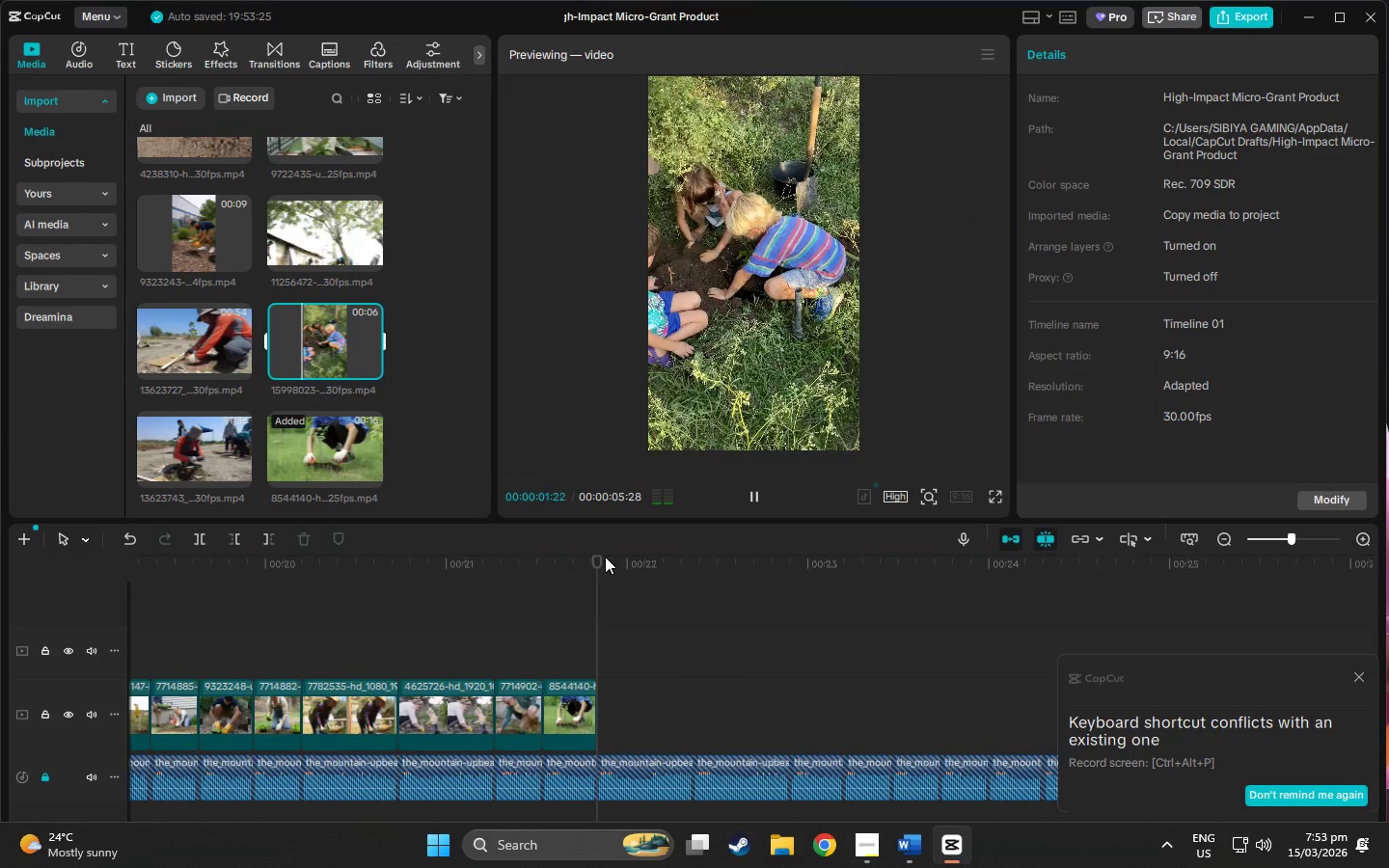 
left_click_drag(start_coordinate=[605, 556], to_coordinate=[591, 558])
 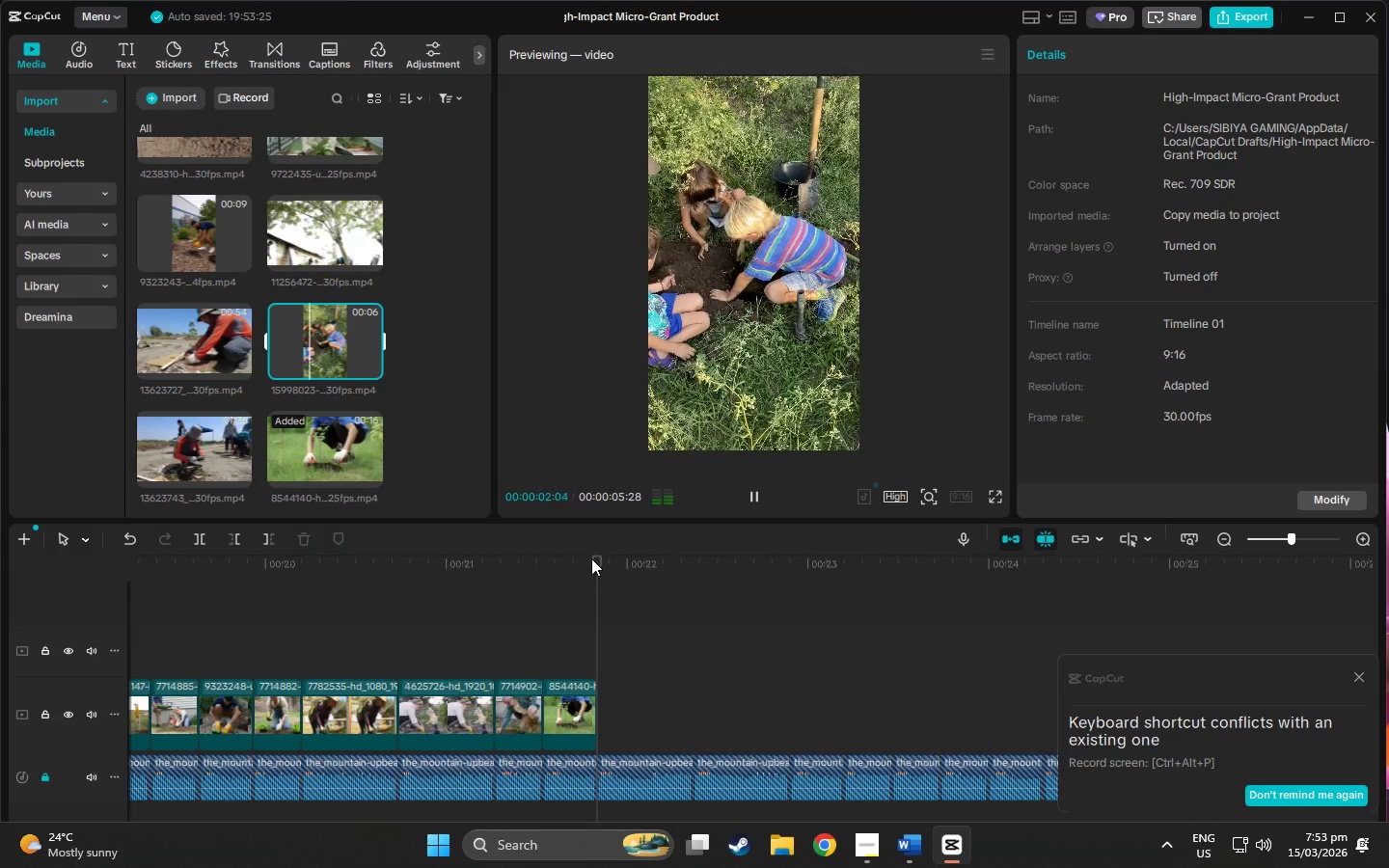 
left_click_drag(start_coordinate=[591, 558], to_coordinate=[586, 560])
 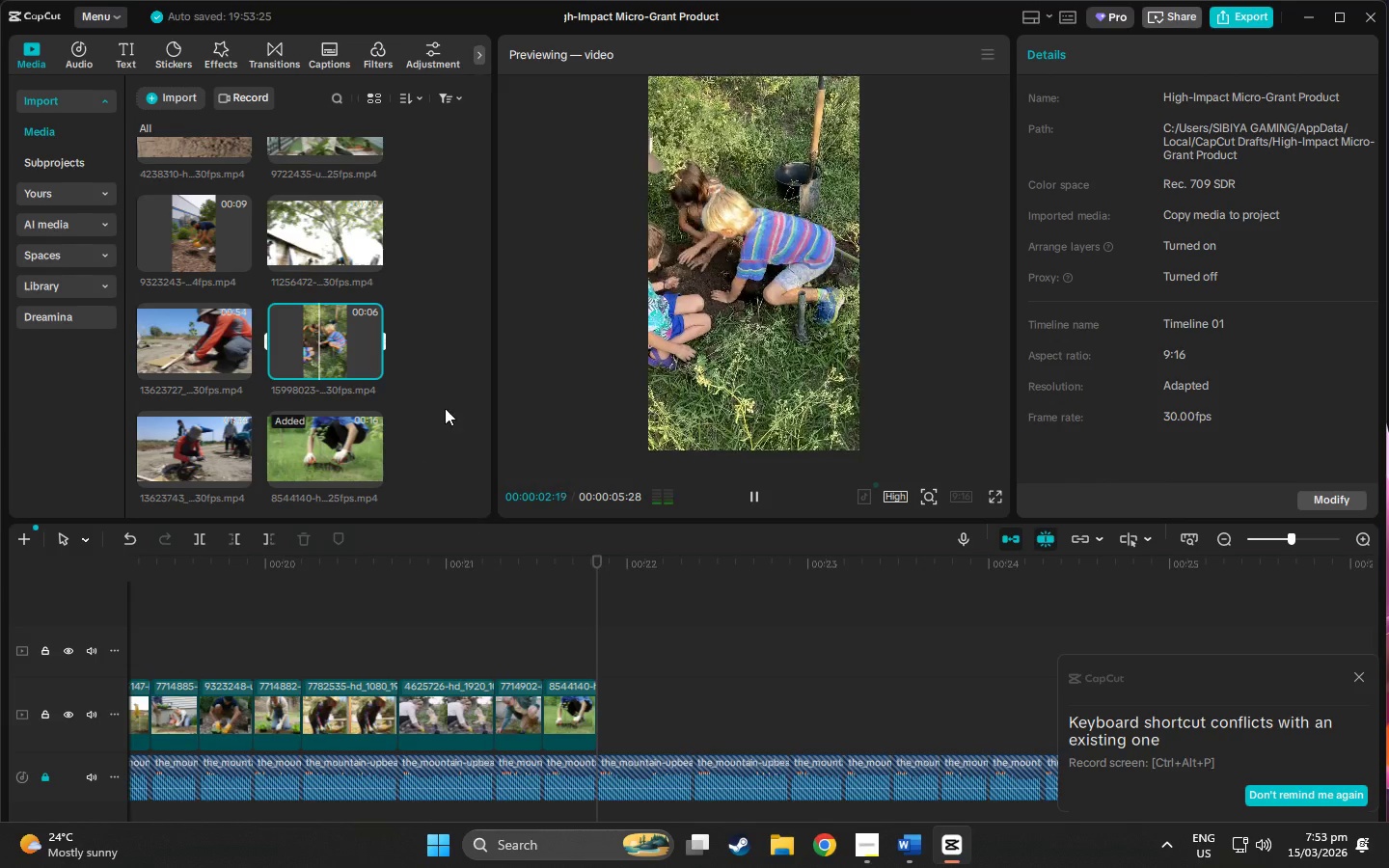 
left_click([445, 408])
 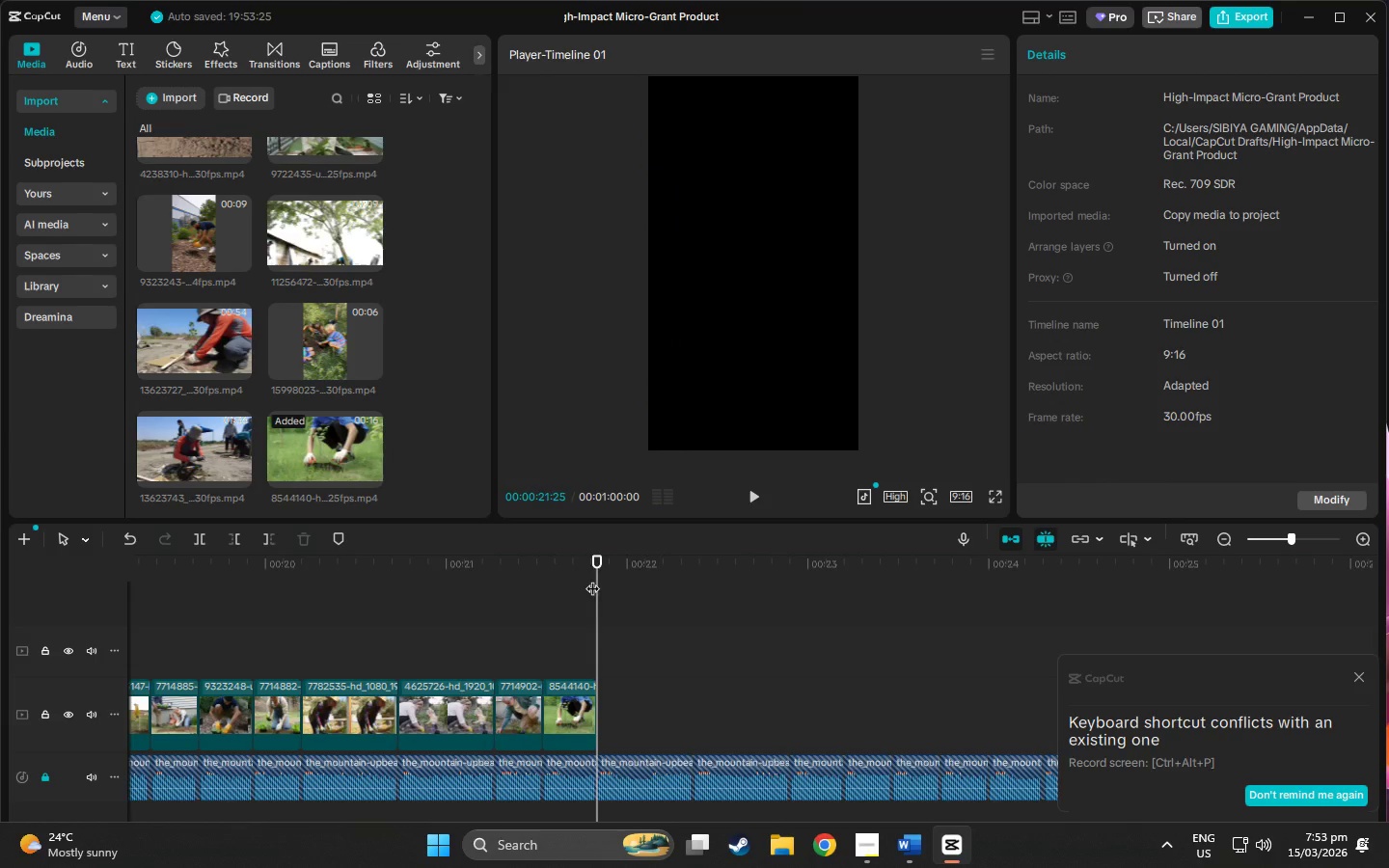 
left_click_drag(start_coordinate=[592, 562], to_coordinate=[563, 554])
 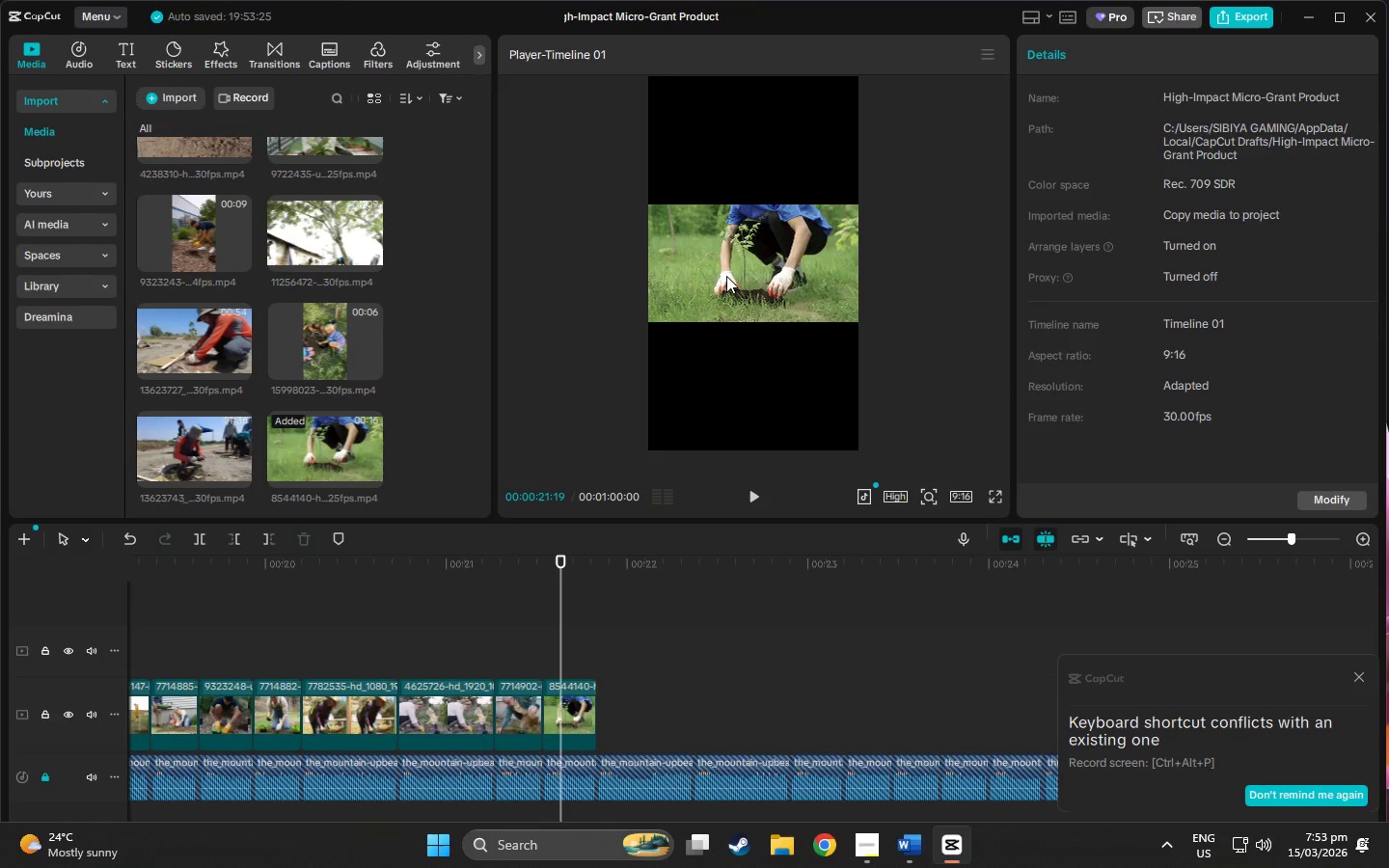 
left_click([726, 275])
 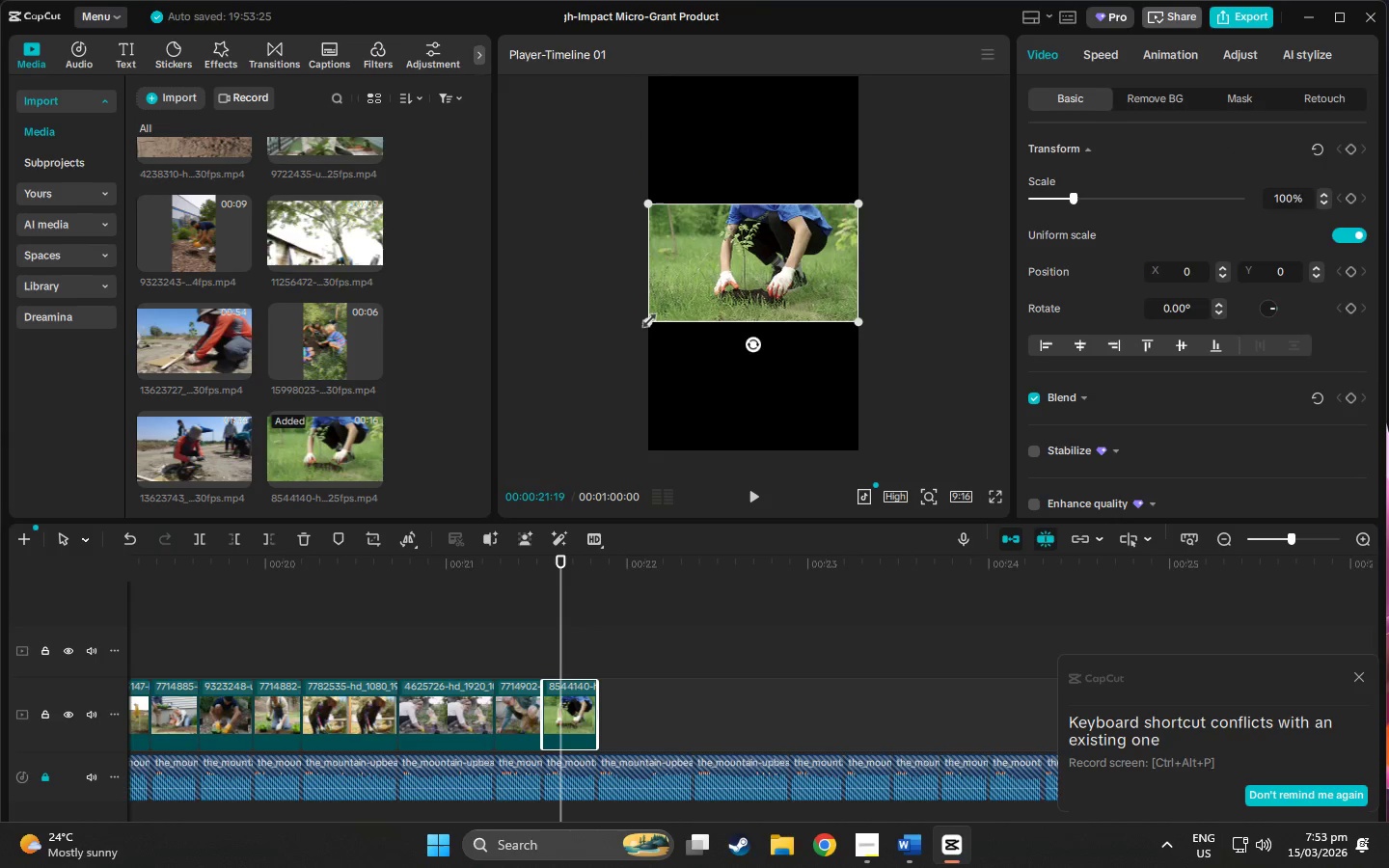 
left_click_drag(start_coordinate=[644, 323], to_coordinate=[429, 709])
 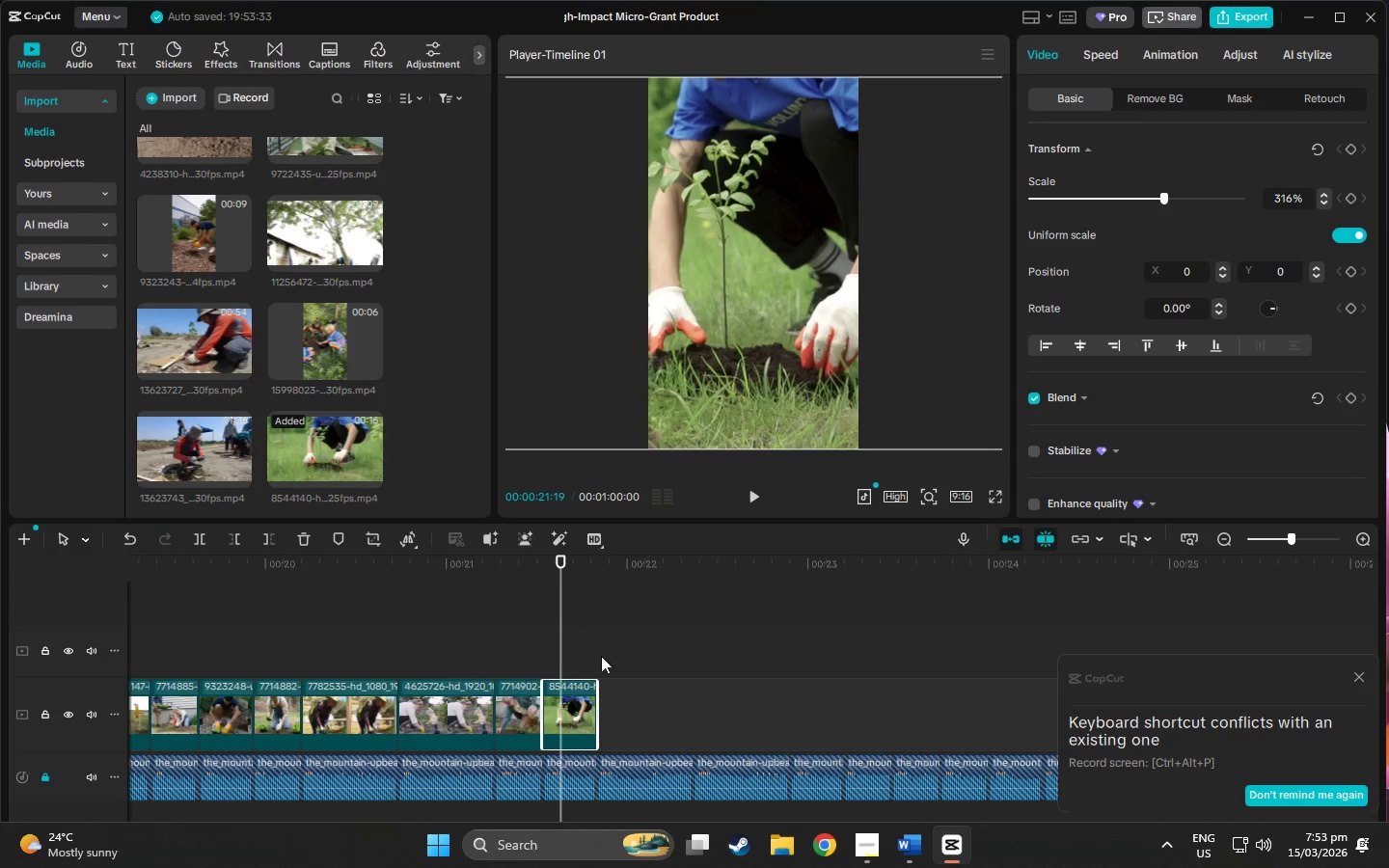 
key(Space)
 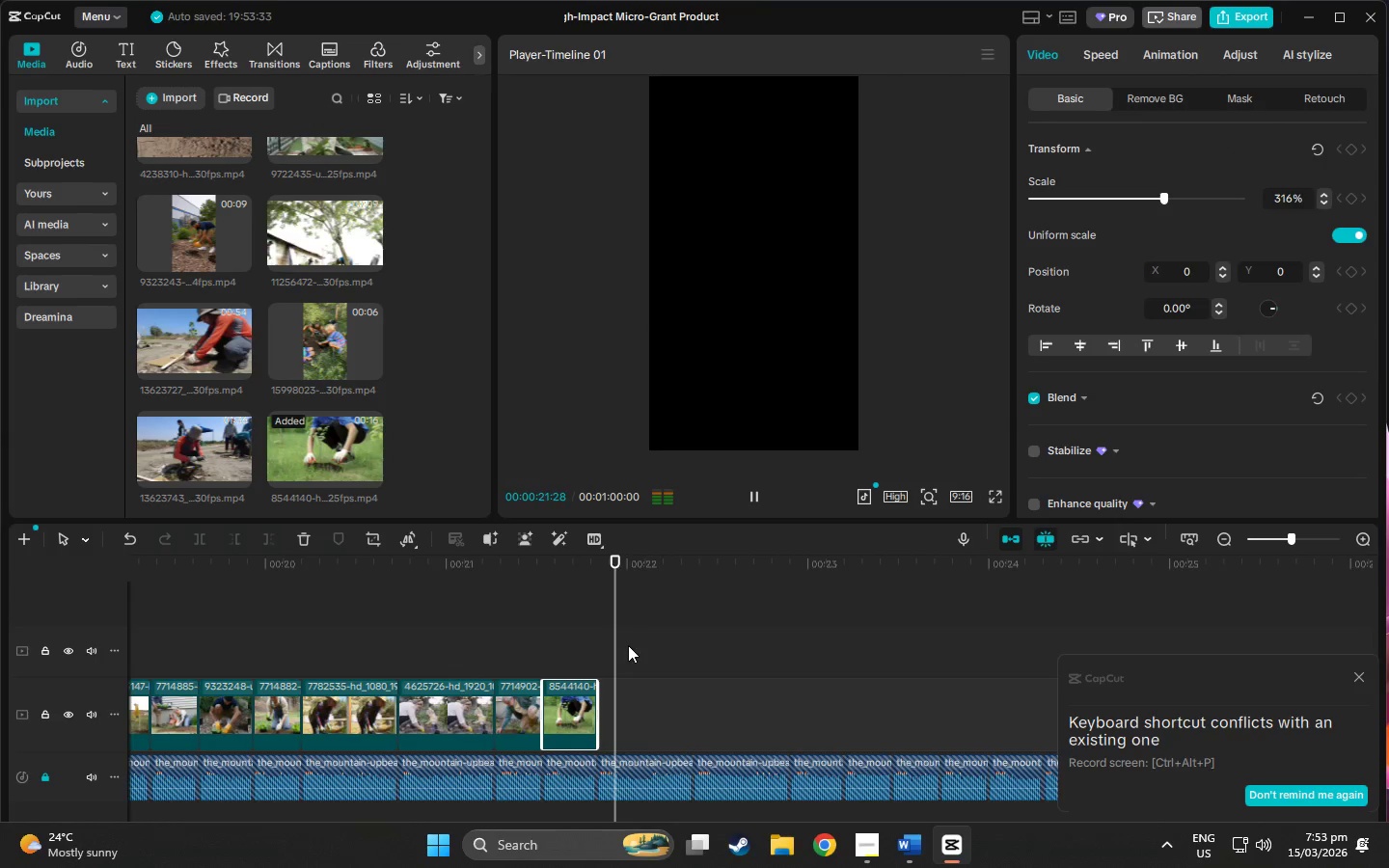 
key(Space)
 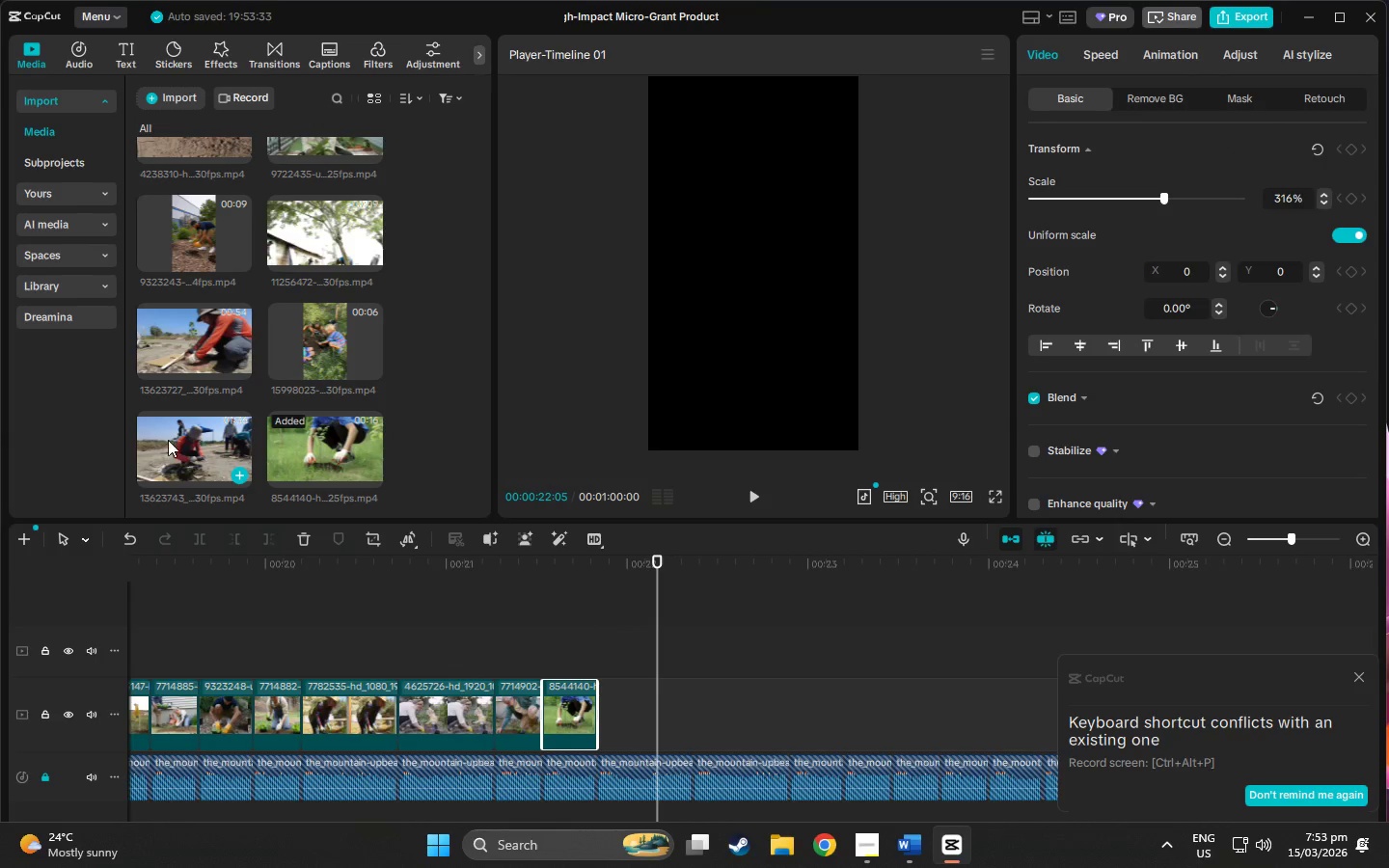 
left_click([168, 437])
 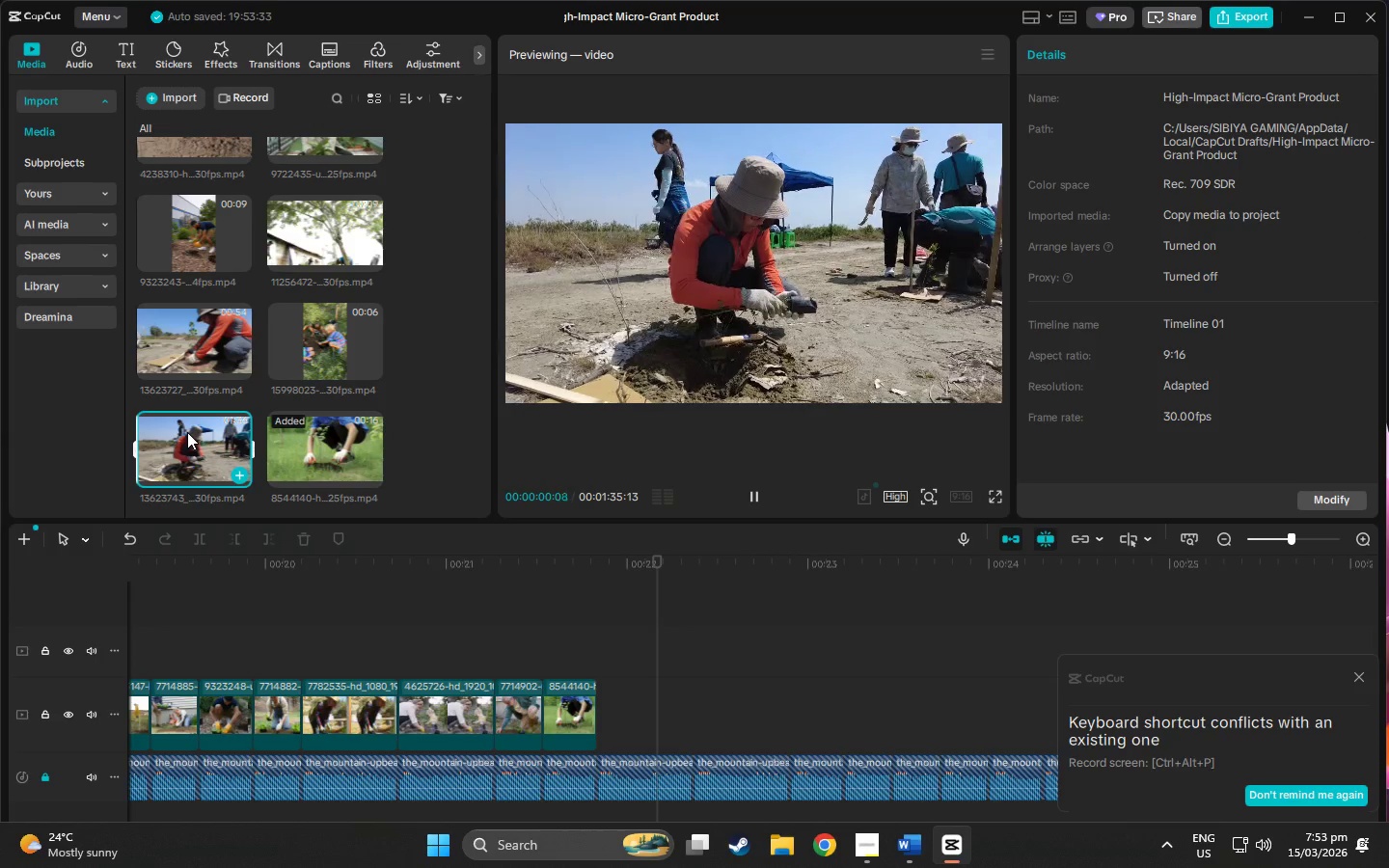 
left_click_drag(start_coordinate=[187, 432], to_coordinate=[595, 711])
 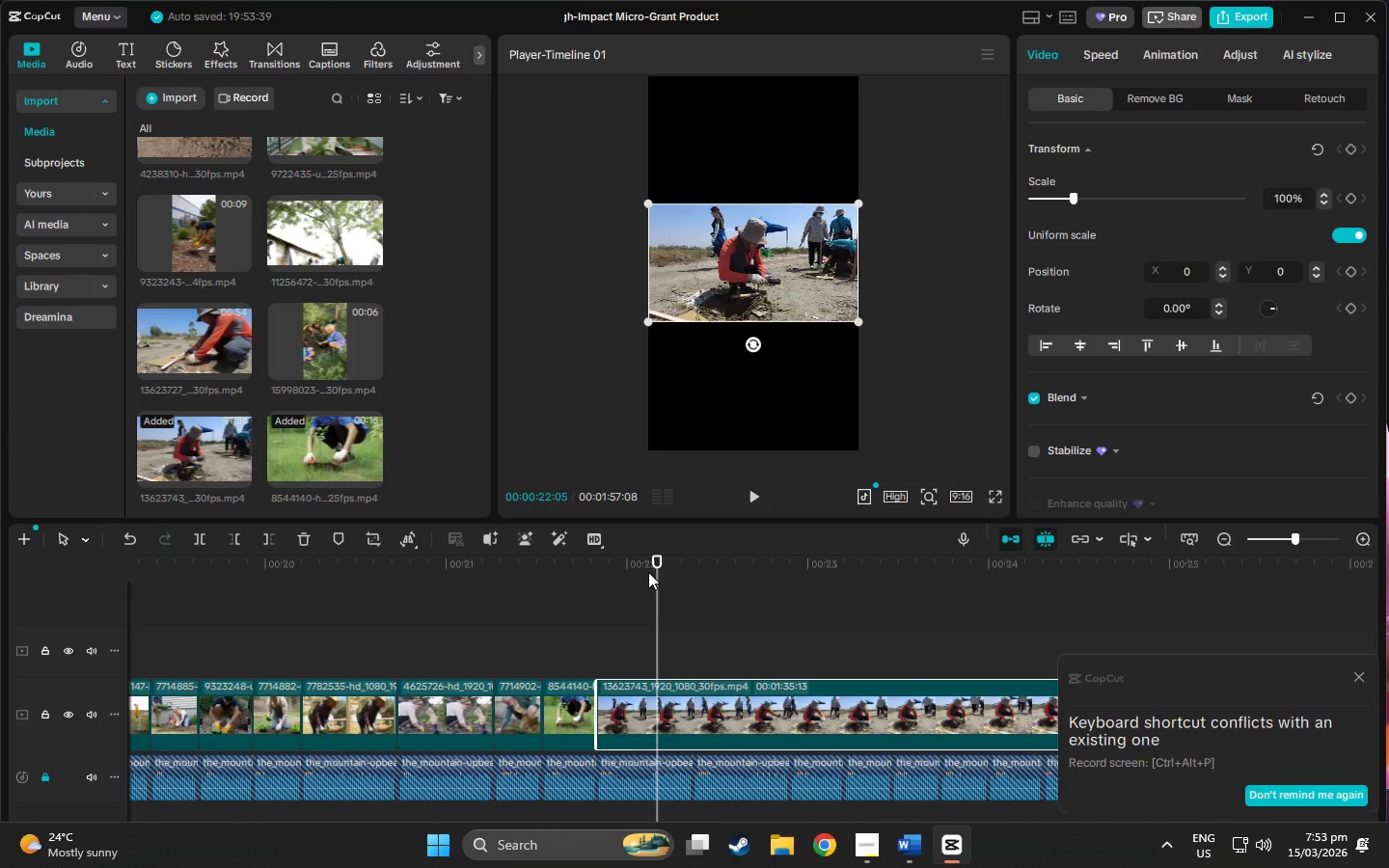 
left_click_drag(start_coordinate=[657, 565], to_coordinate=[694, 570])
 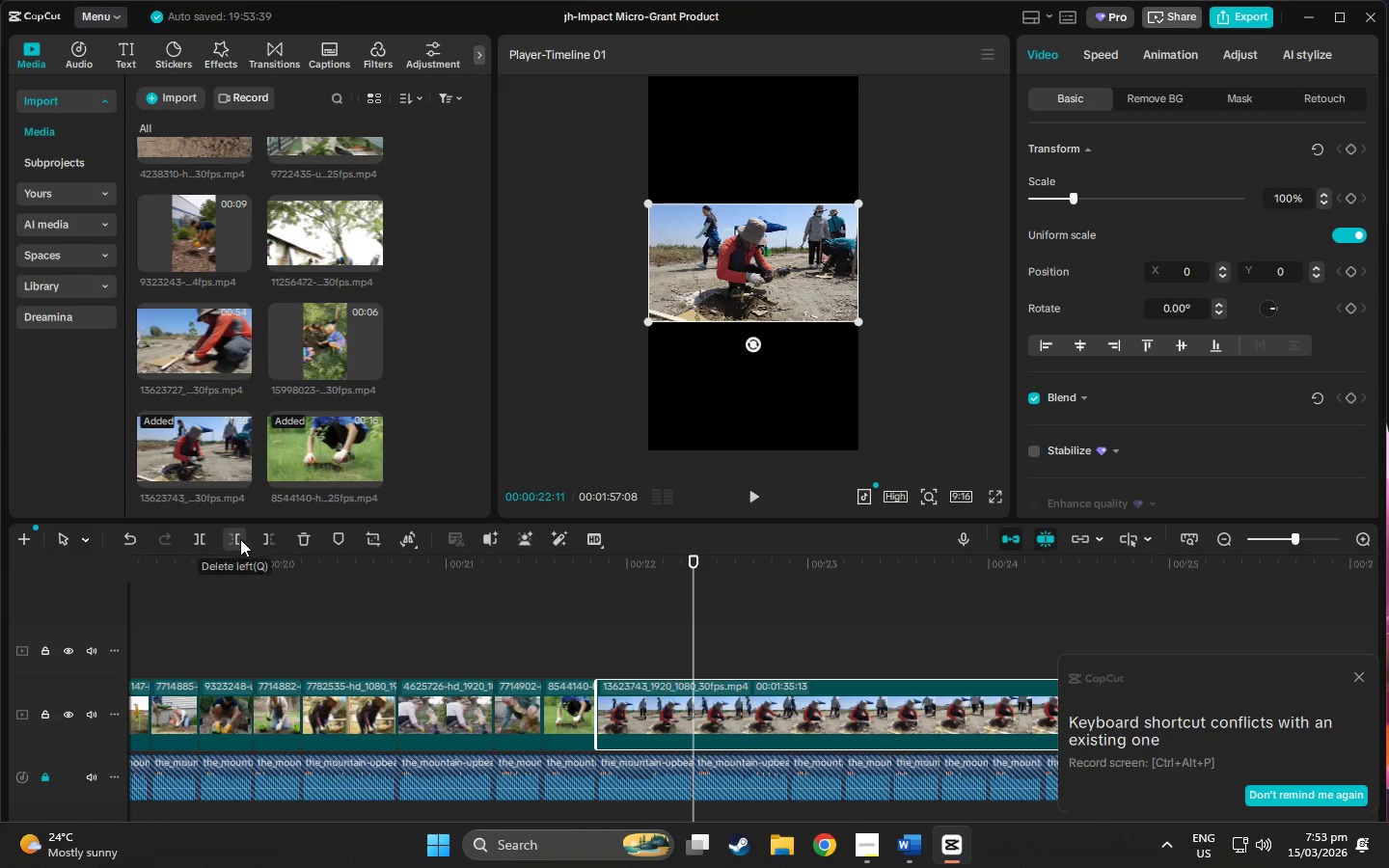 
left_click([261, 539])
 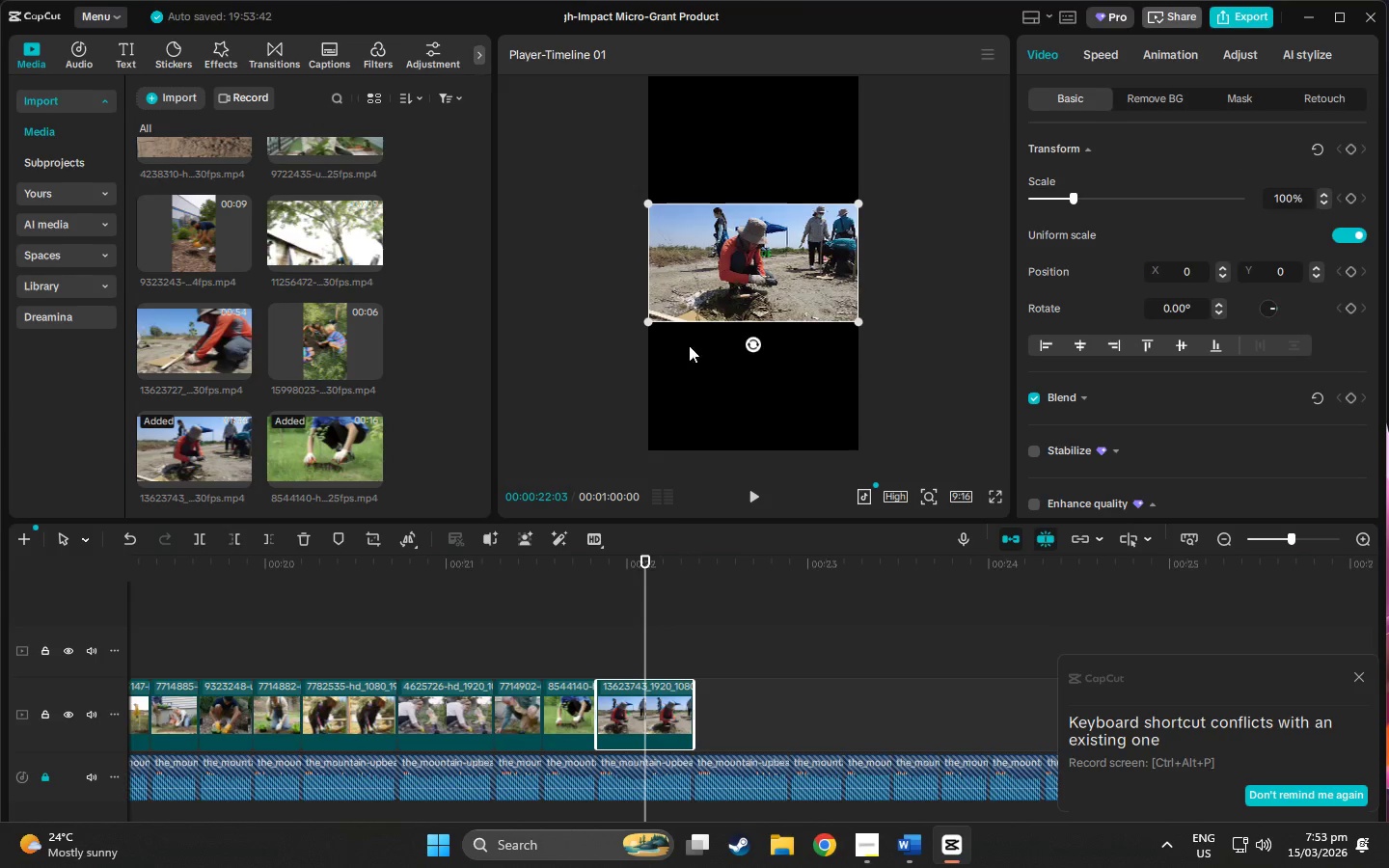 
left_click_drag(start_coordinate=[649, 326], to_coordinate=[447, 694])
 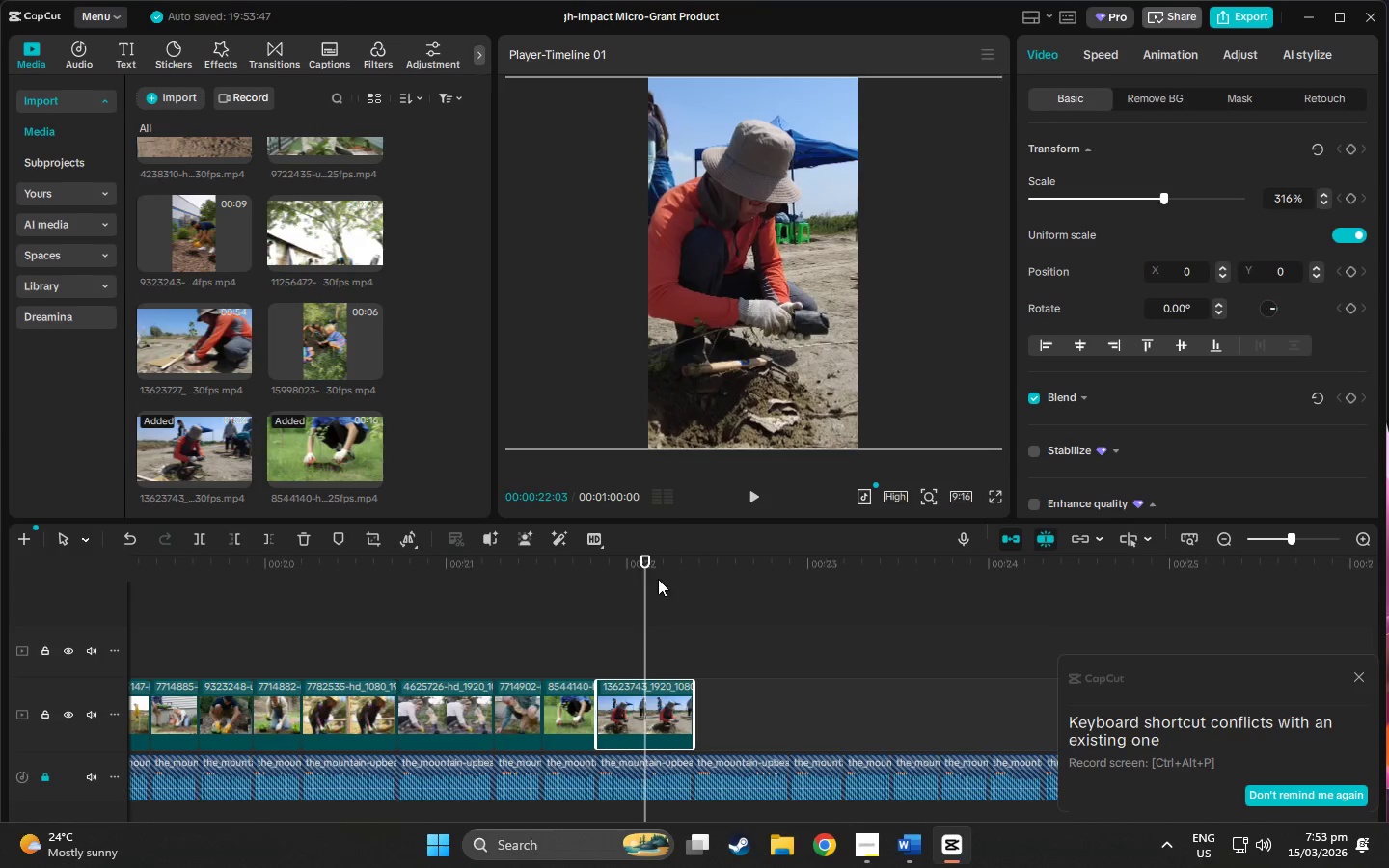 
left_click_drag(start_coordinate=[643, 572], to_coordinate=[667, 570])
 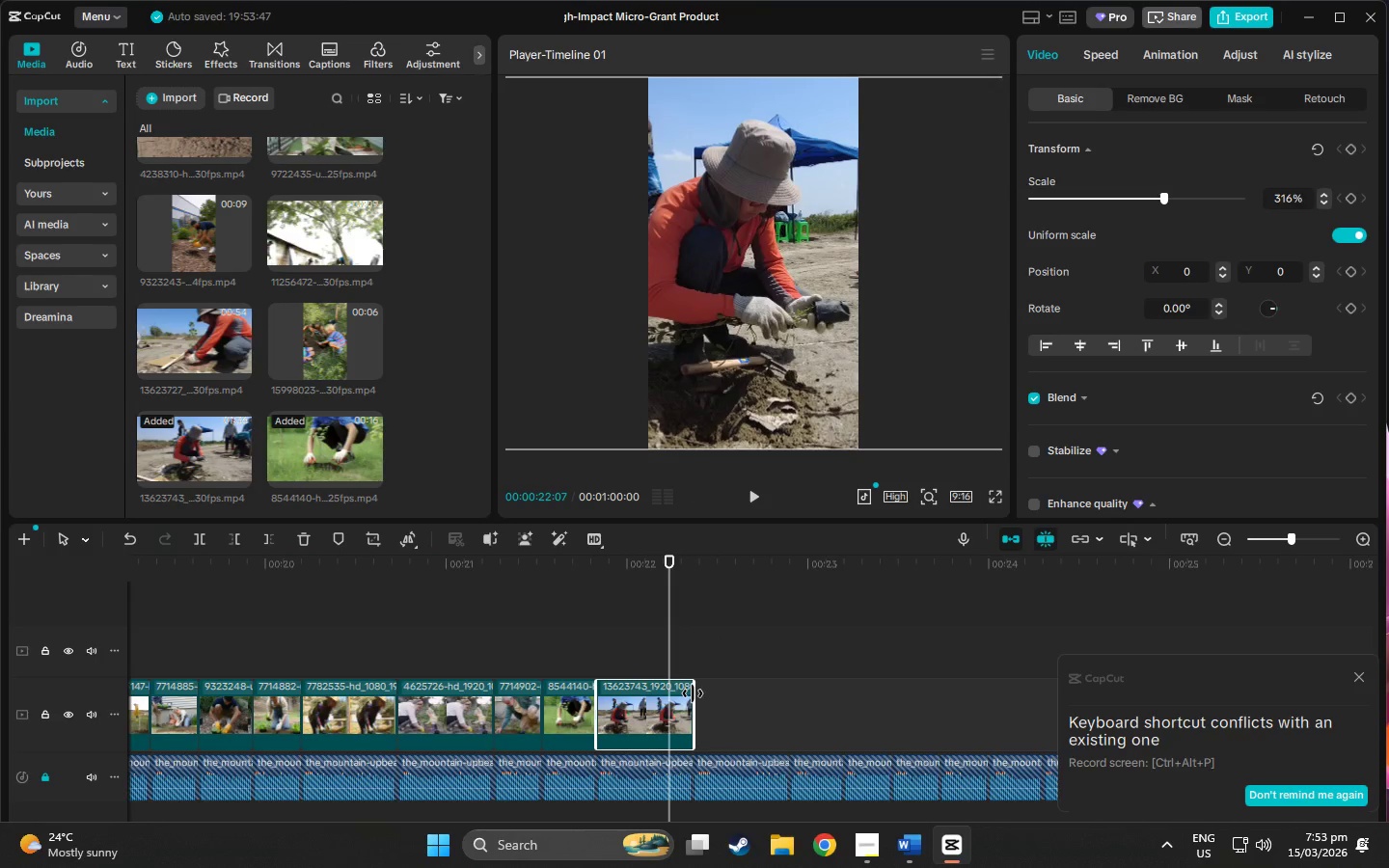 
left_click_drag(start_coordinate=[693, 694], to_coordinate=[906, 711])
 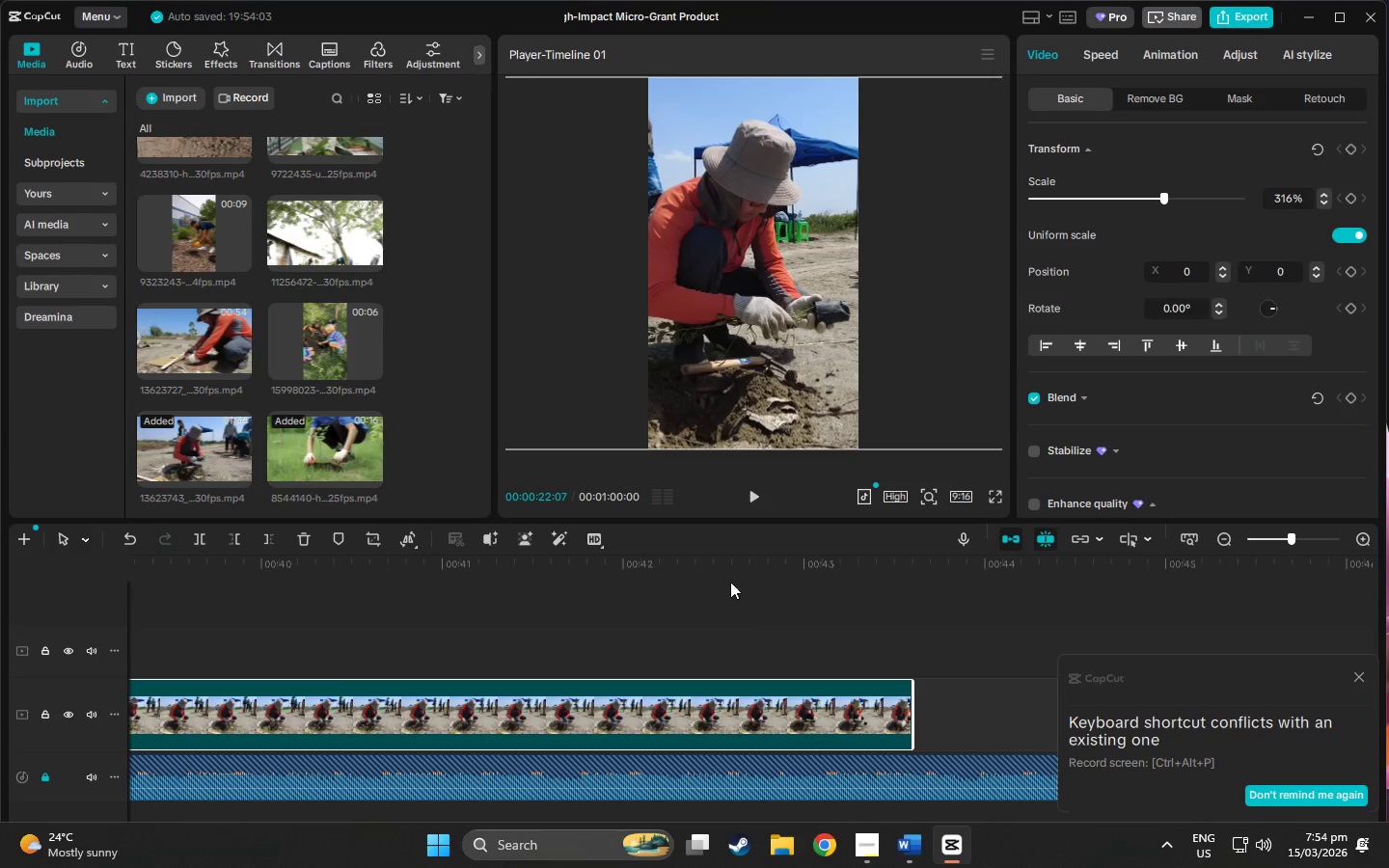 
left_click([723, 557])
 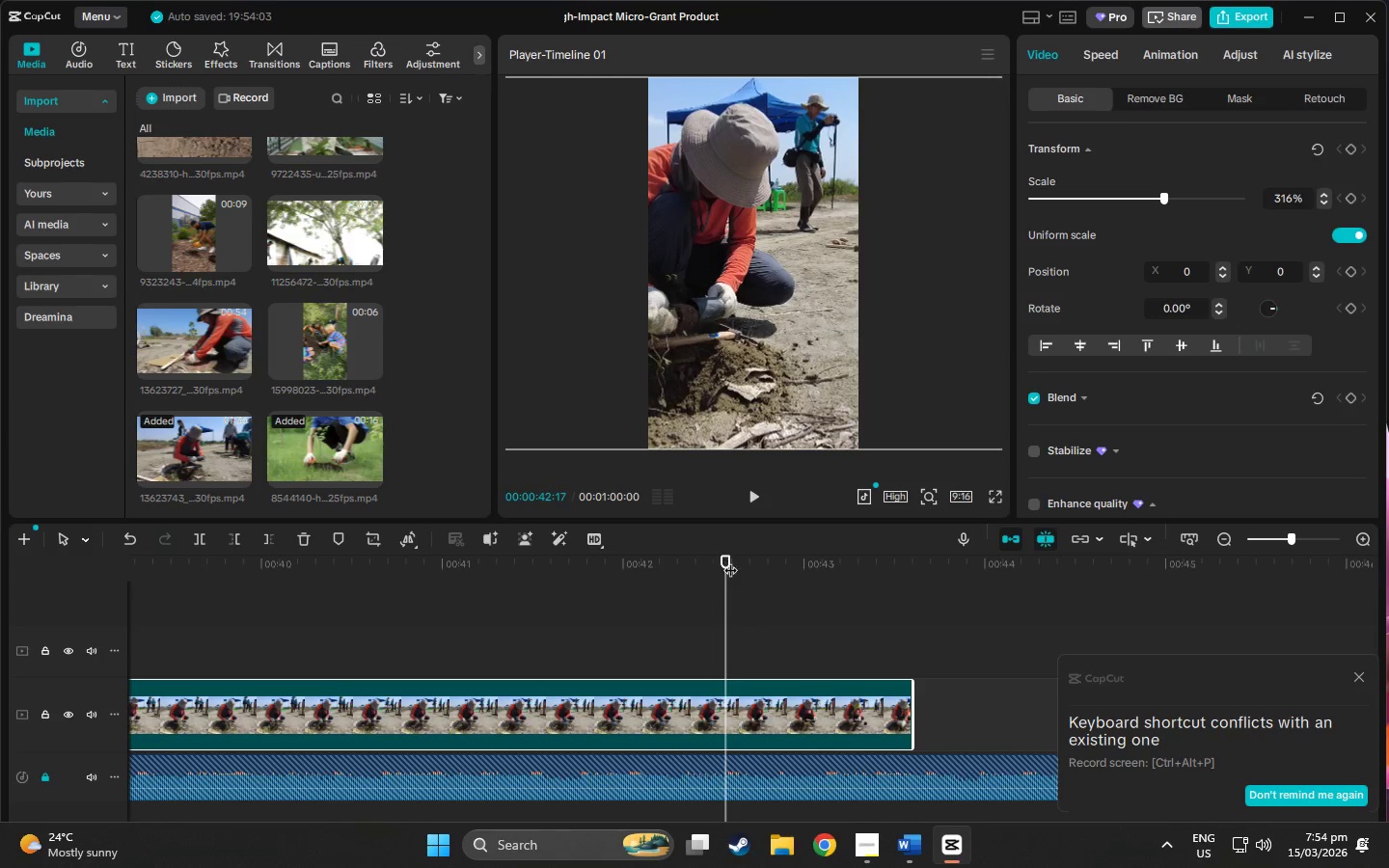 
left_click_drag(start_coordinate=[727, 556], to_coordinate=[865, 562])
 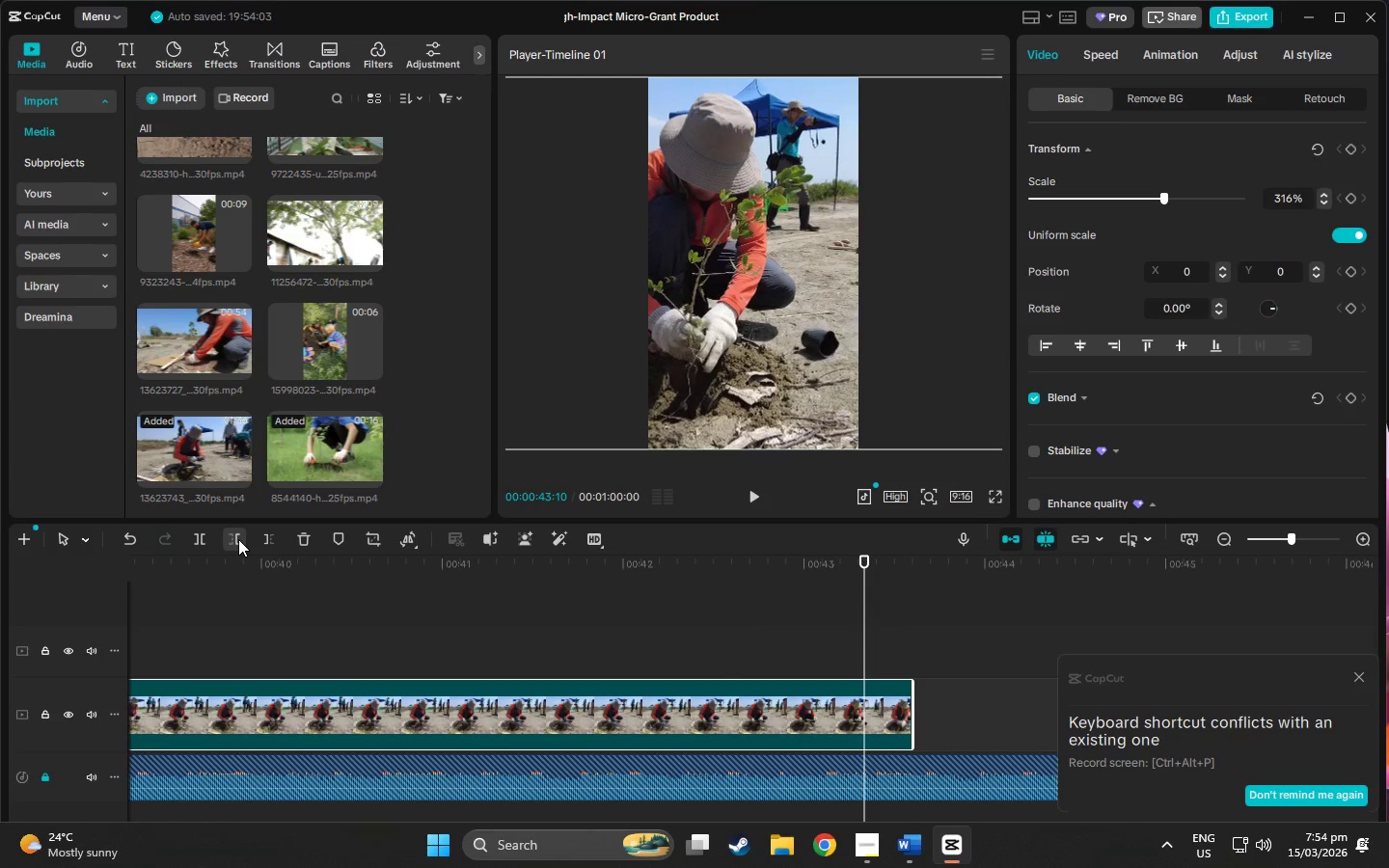 
left_click([238, 539])
 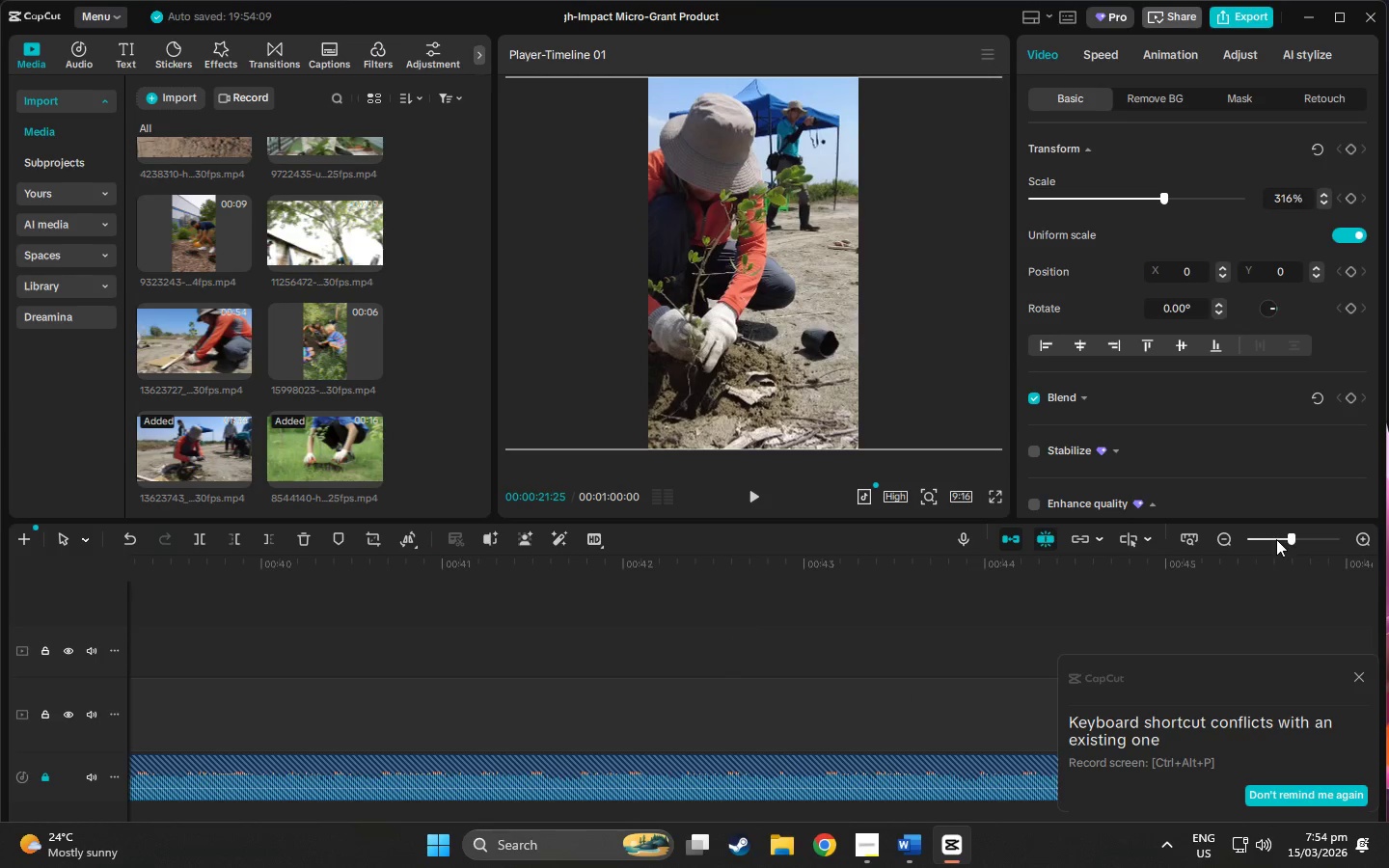 
left_click([1265, 537])
 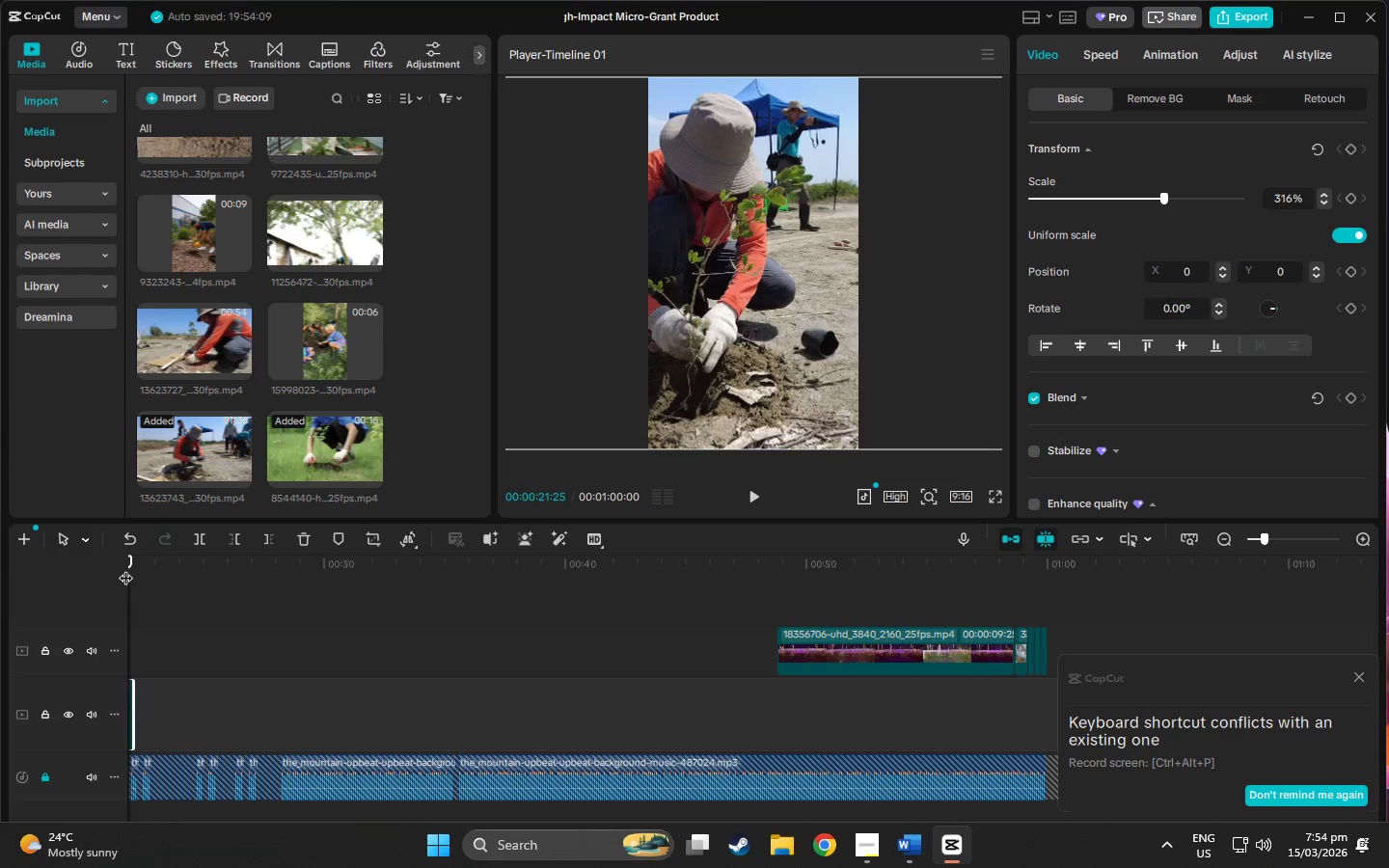 
left_click_drag(start_coordinate=[132, 559], to_coordinate=[214, 578])
 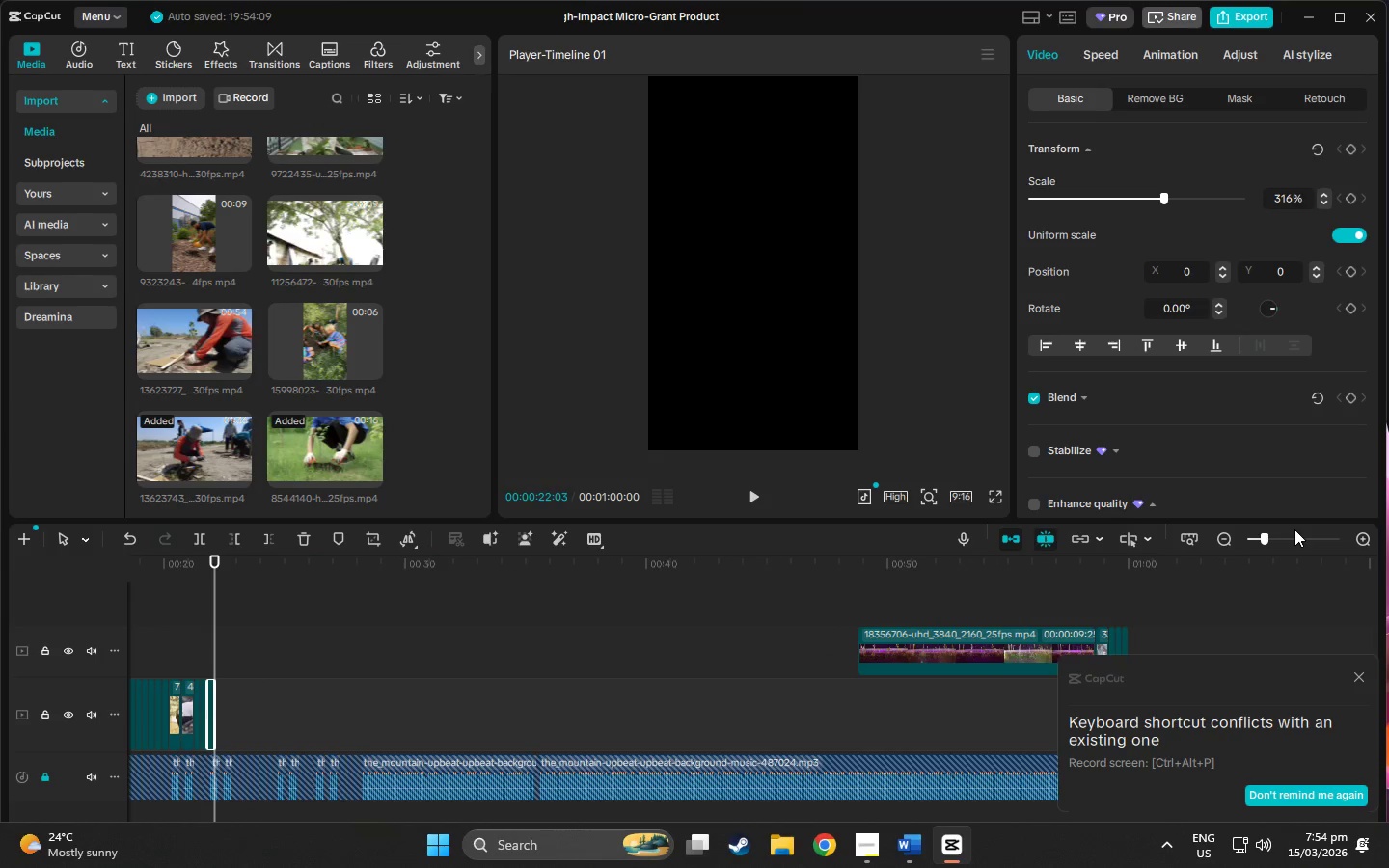 
double_click([1303, 533])
 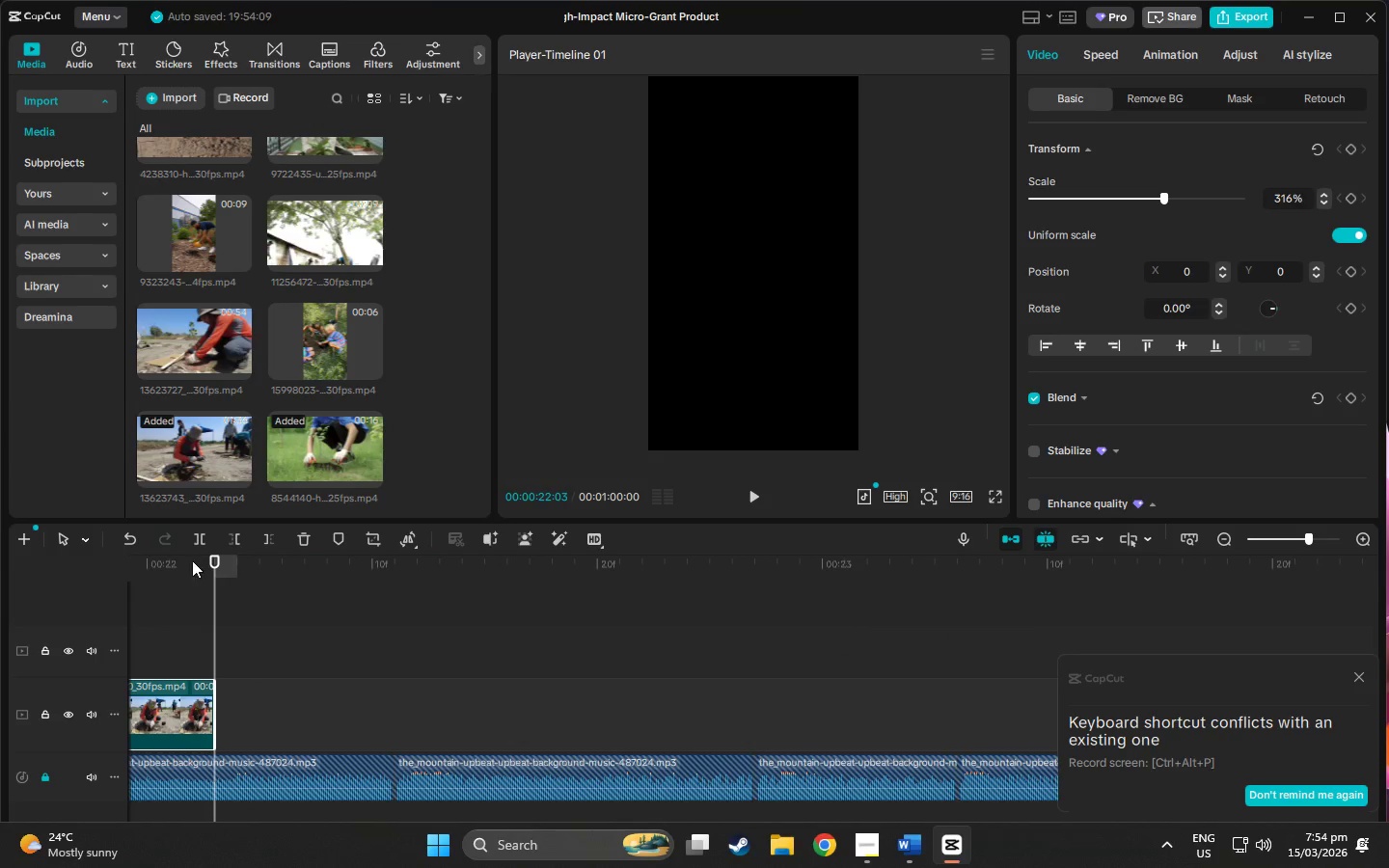 
left_click_drag(start_coordinate=[220, 565], to_coordinate=[950, 604])
 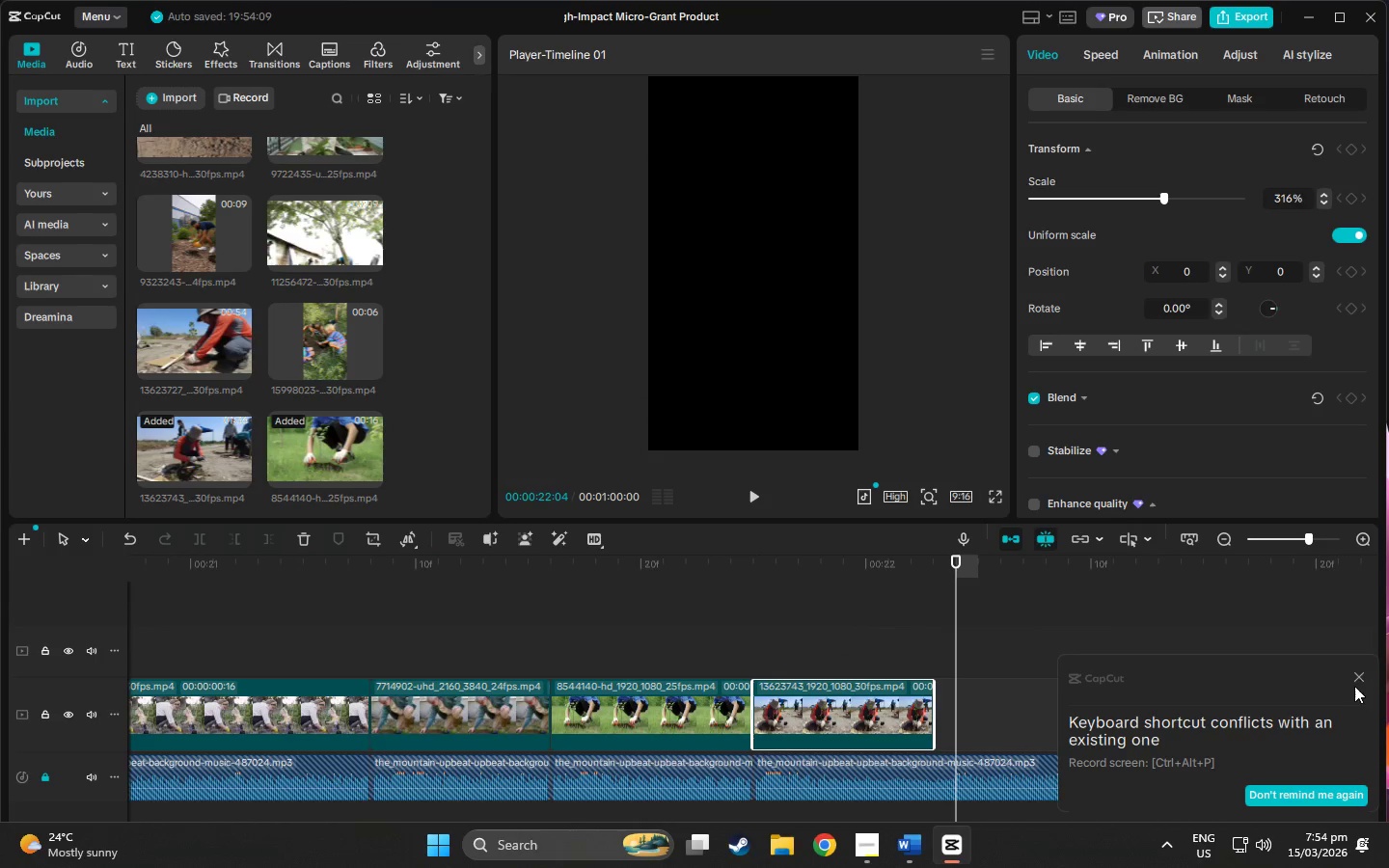 
left_click([1362, 677])
 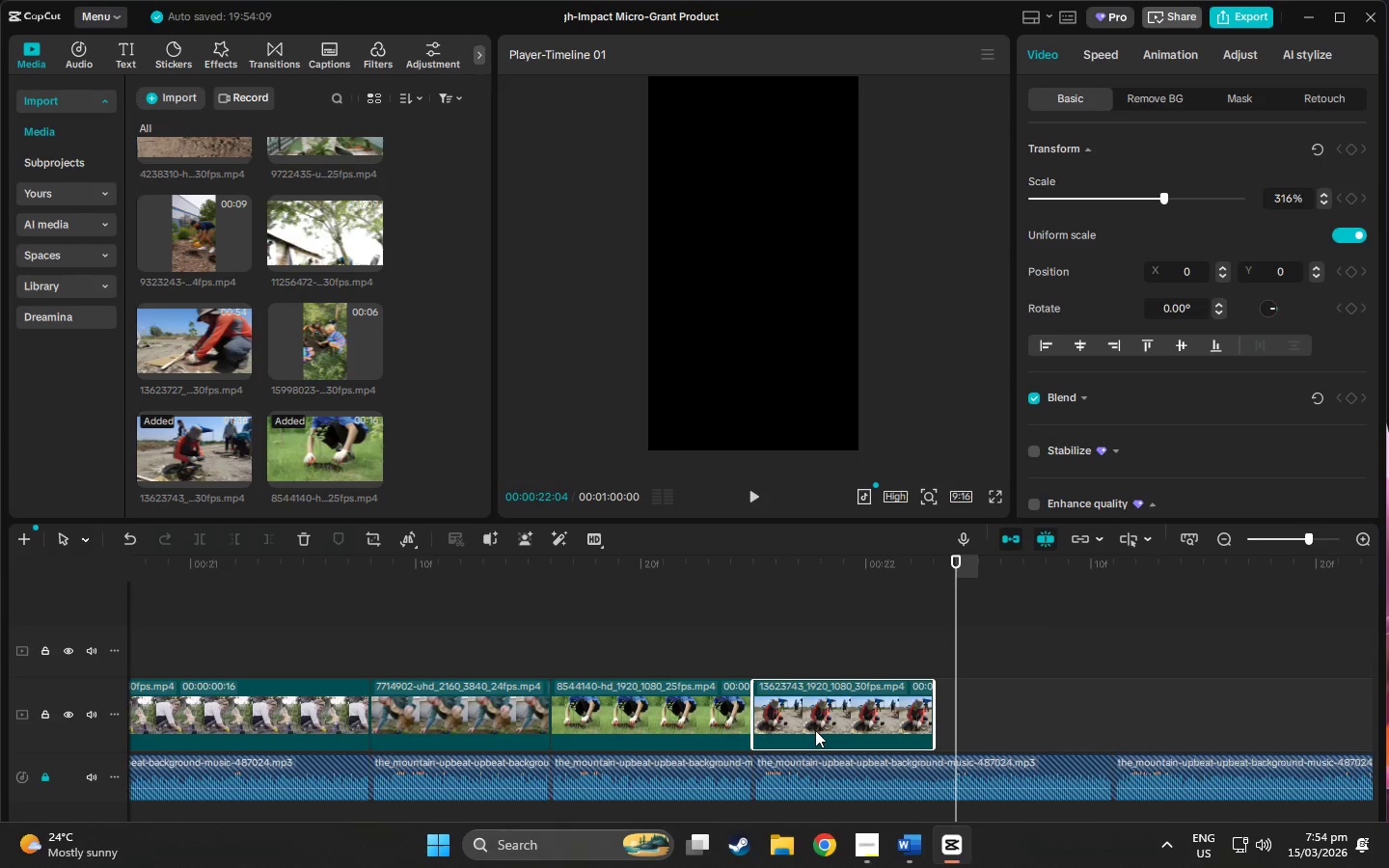 
left_click([812, 698])
 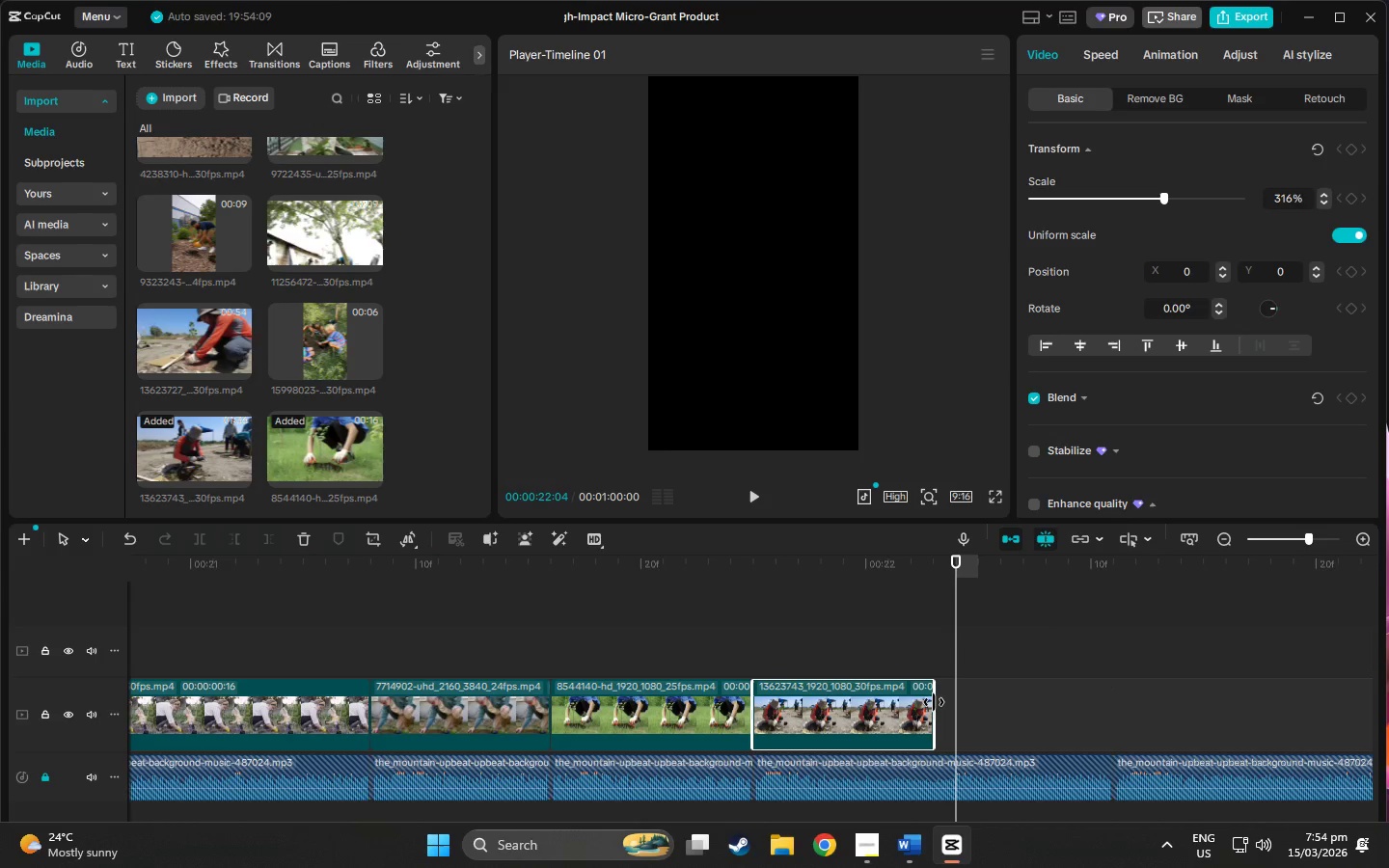 
left_click_drag(start_coordinate=[934, 702], to_coordinate=[1110, 719])
 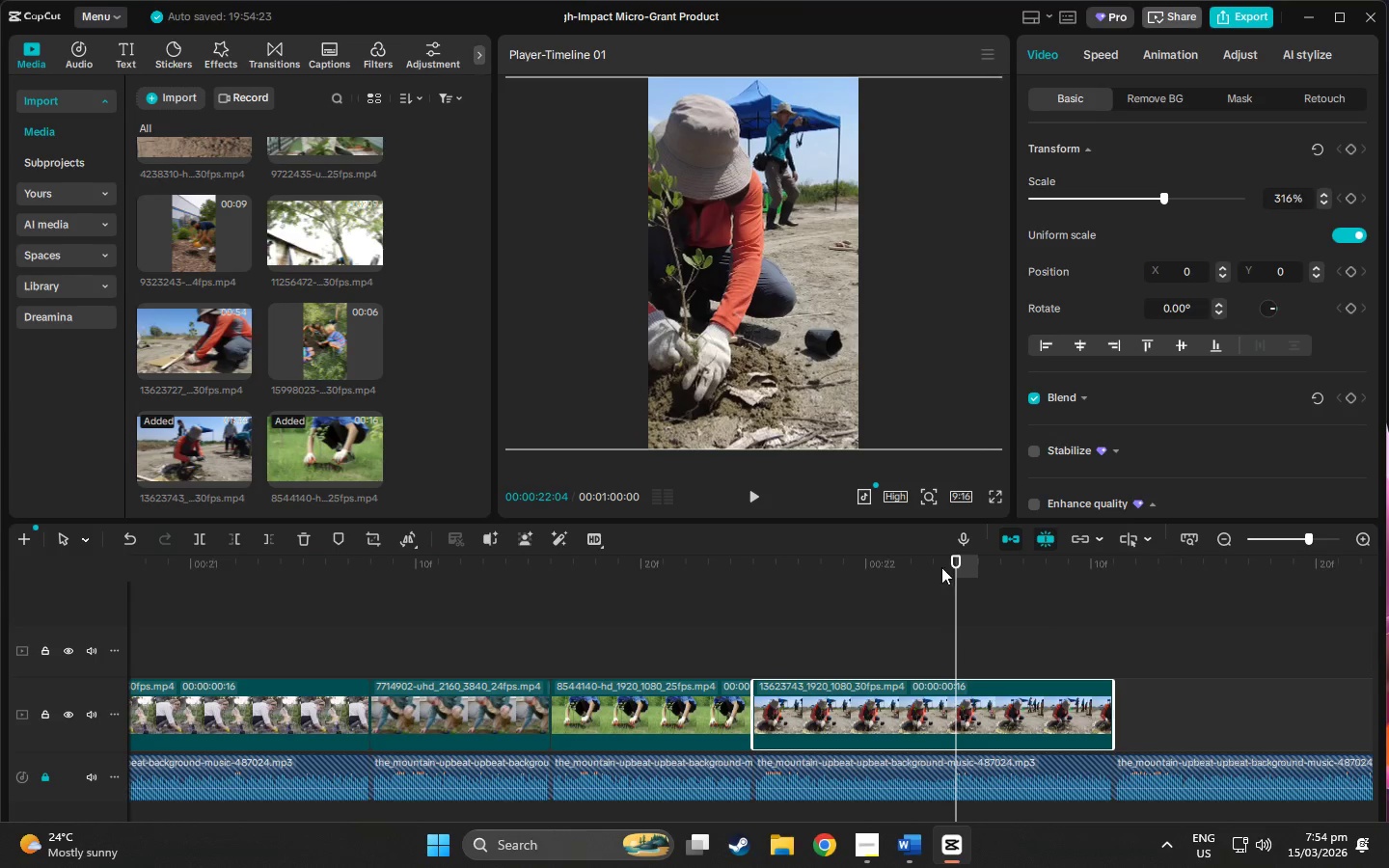 
left_click_drag(start_coordinate=[961, 562], to_coordinate=[1114, 583])
 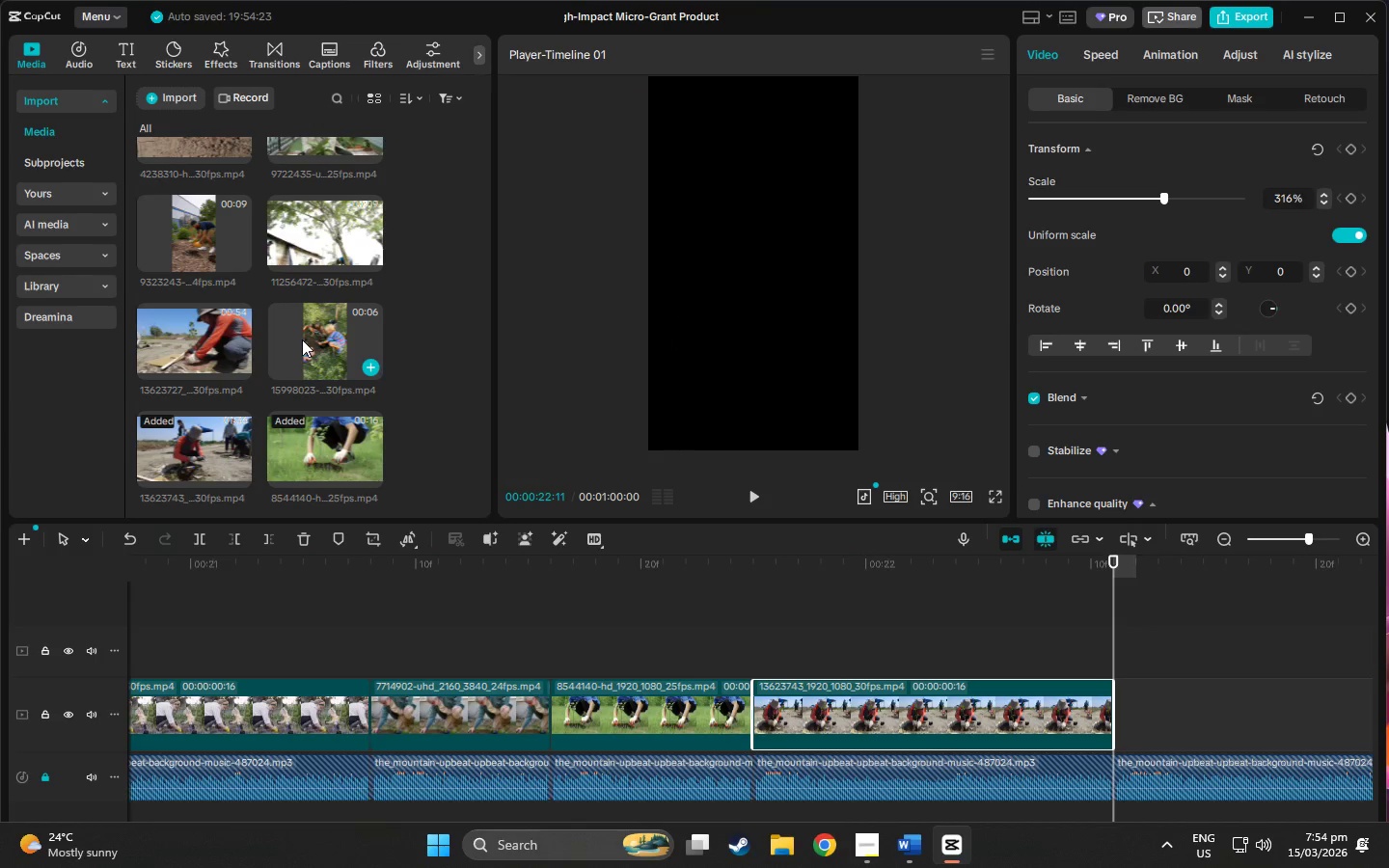 
left_click([302, 339])
 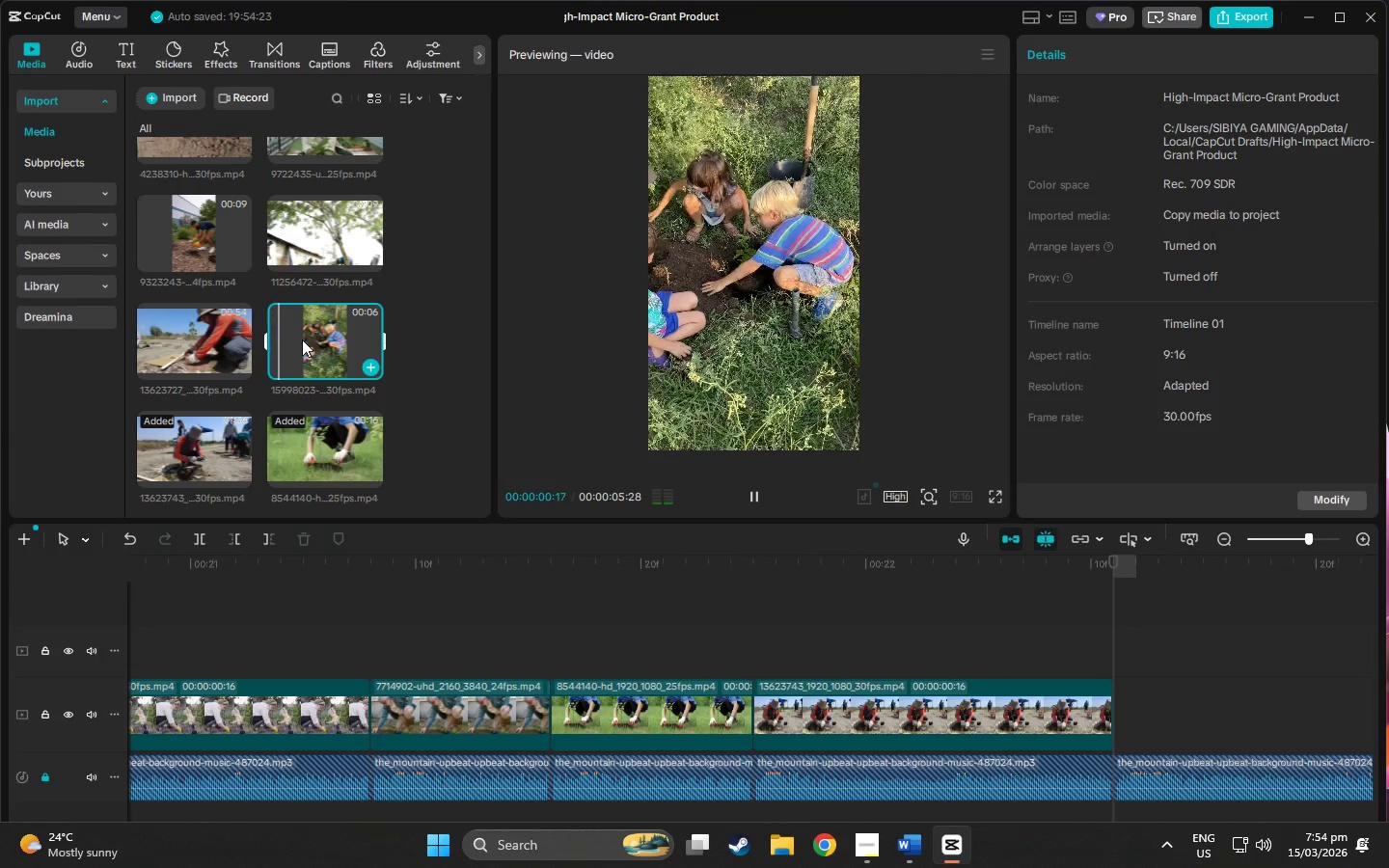 
left_click_drag(start_coordinate=[302, 339], to_coordinate=[1125, 705])
 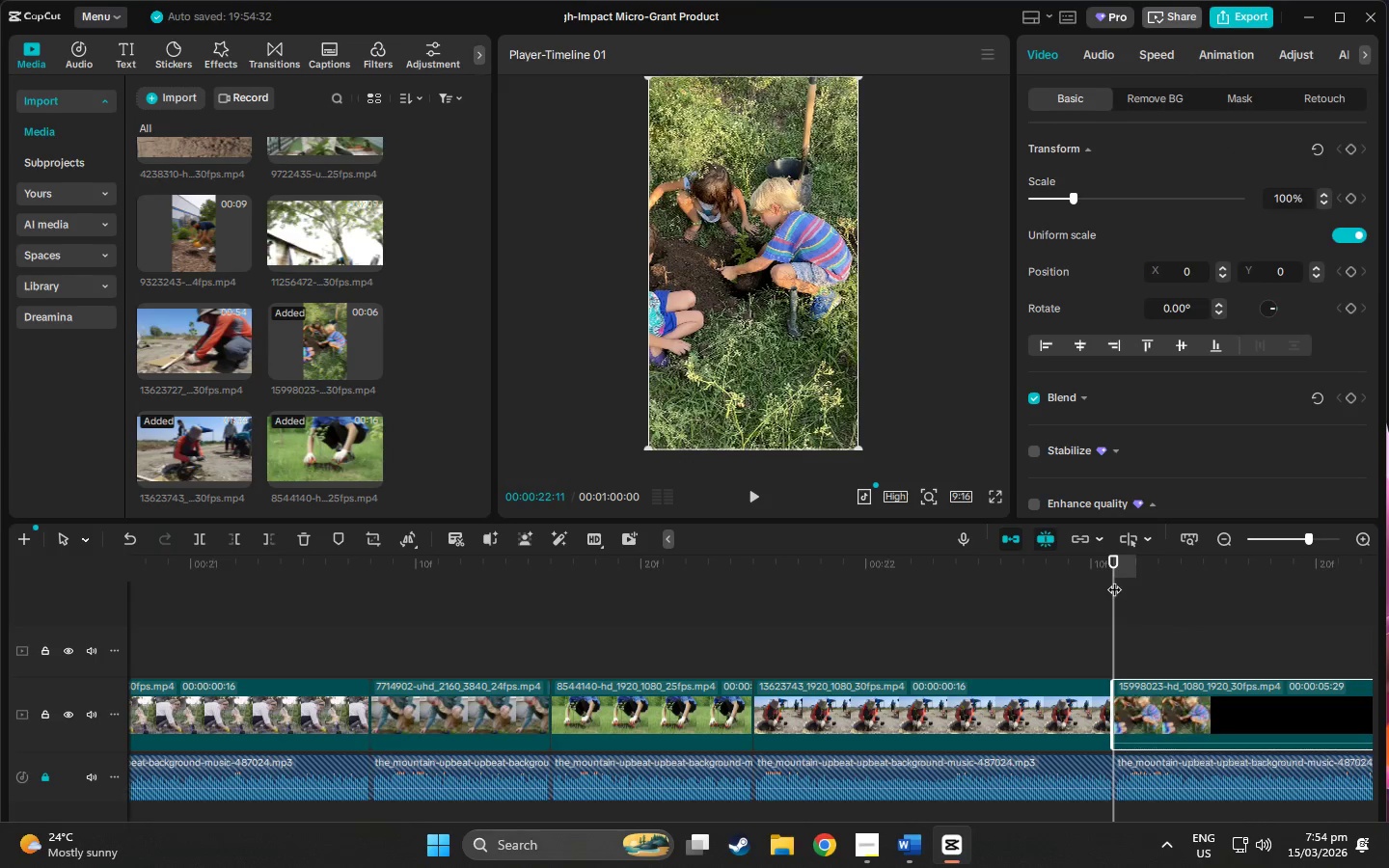 
left_click_drag(start_coordinate=[1114, 569], to_coordinate=[656, 670])
 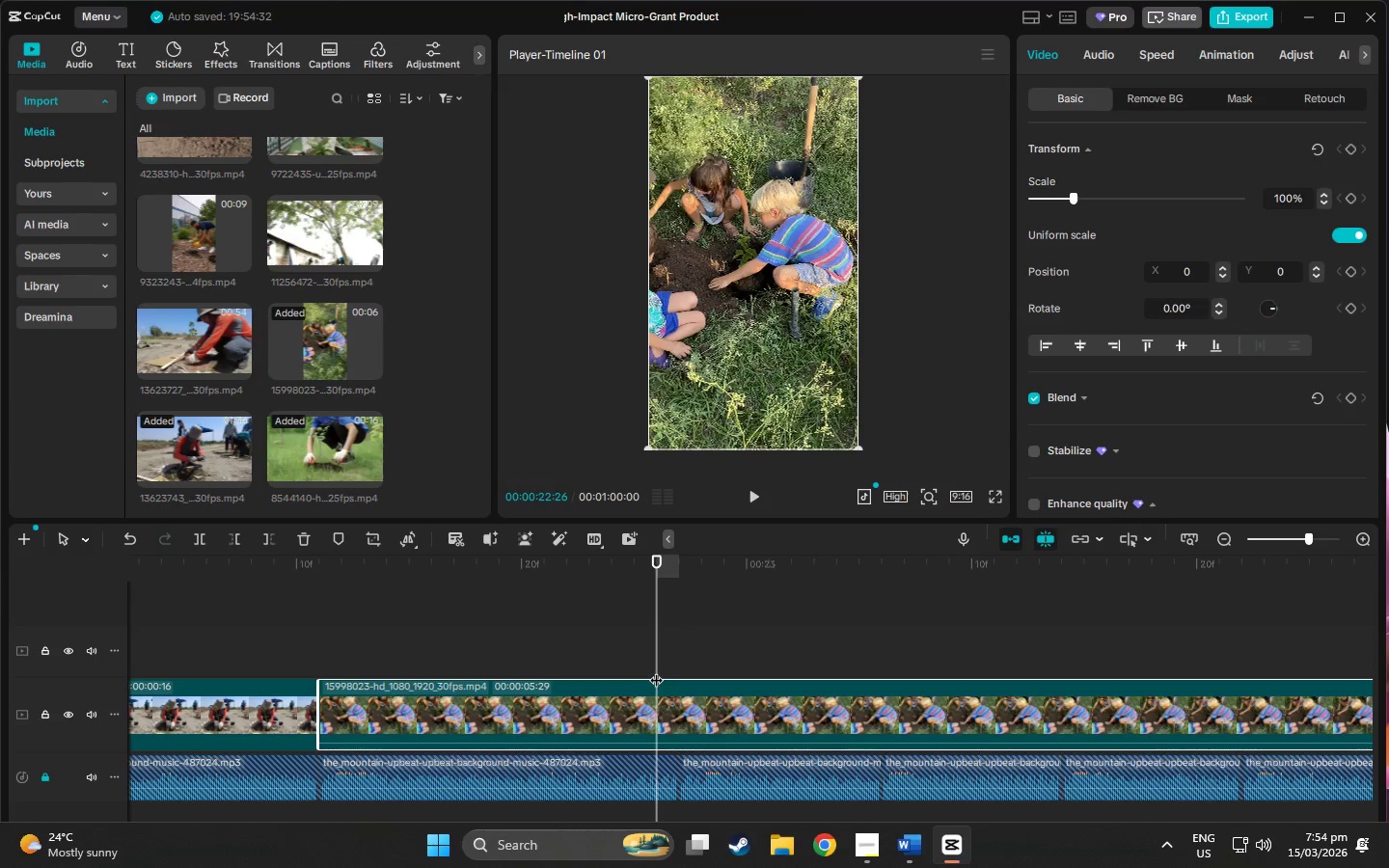 
wait(6.06)
 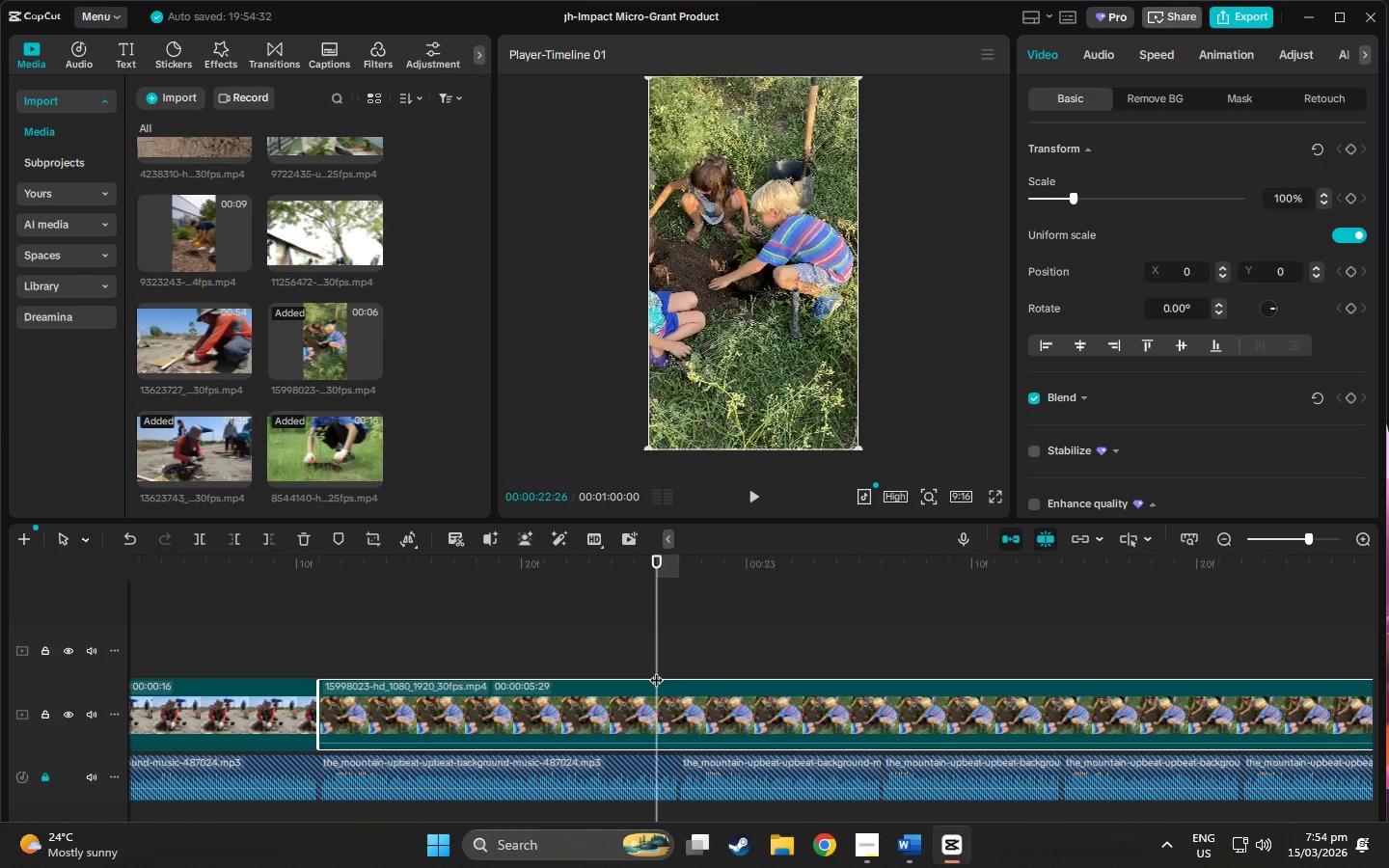 
left_click_drag(start_coordinate=[654, 572], to_coordinate=[689, 569])
 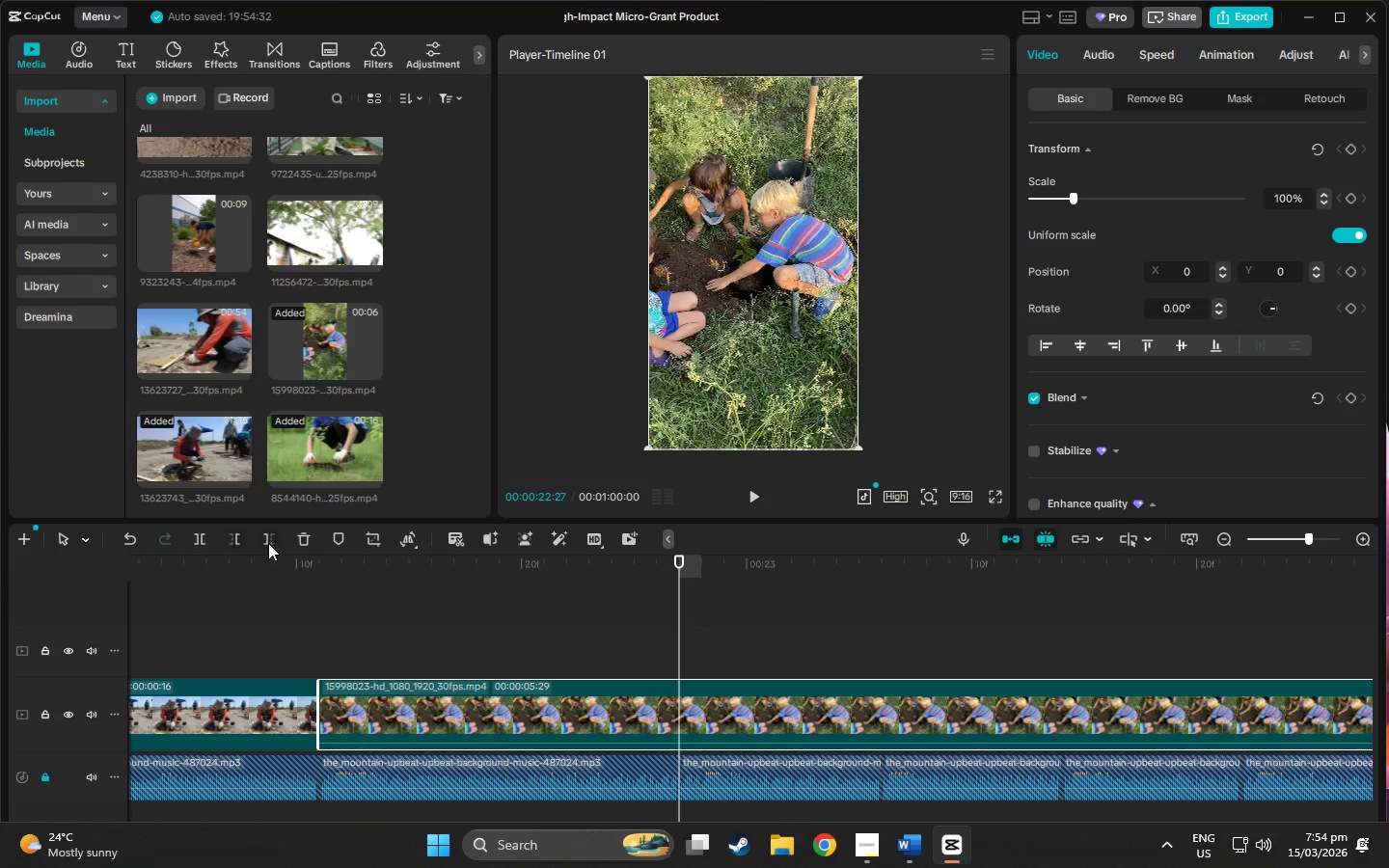 
left_click([268, 543])
 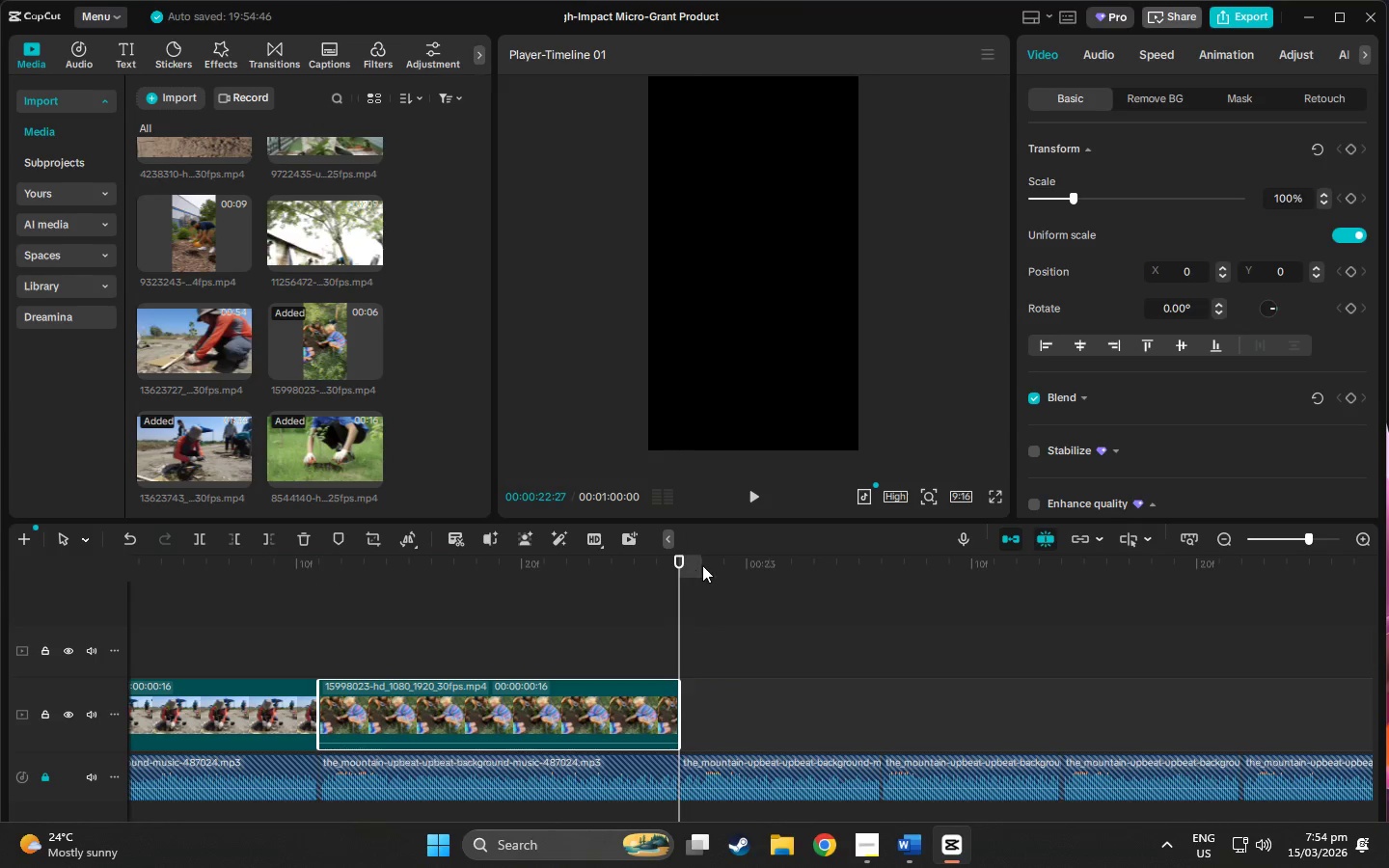 
left_click_drag(start_coordinate=[689, 558], to_coordinate=[422, 570])
 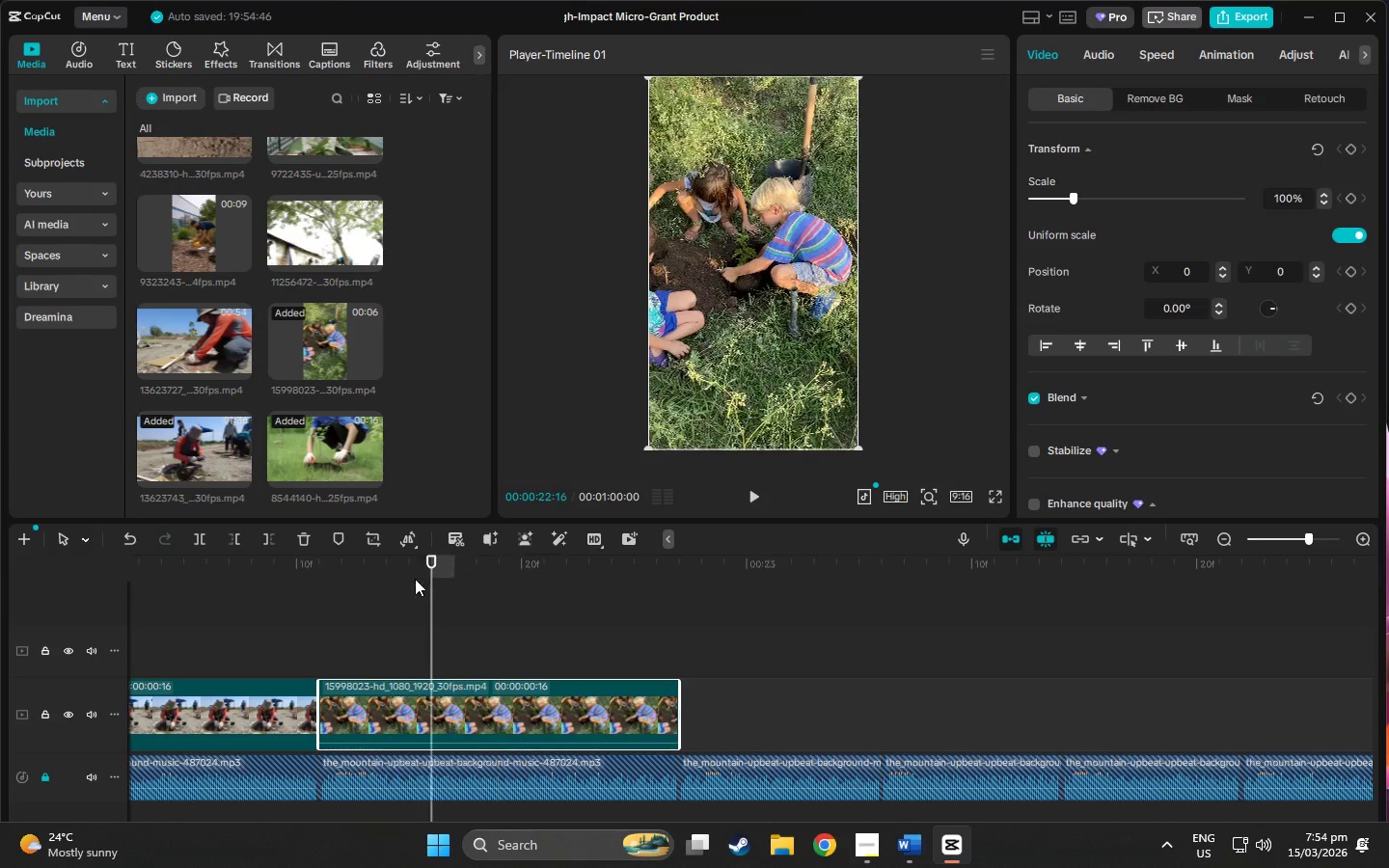 
left_click_drag(start_coordinate=[415, 579], to_coordinate=[363, 574])
 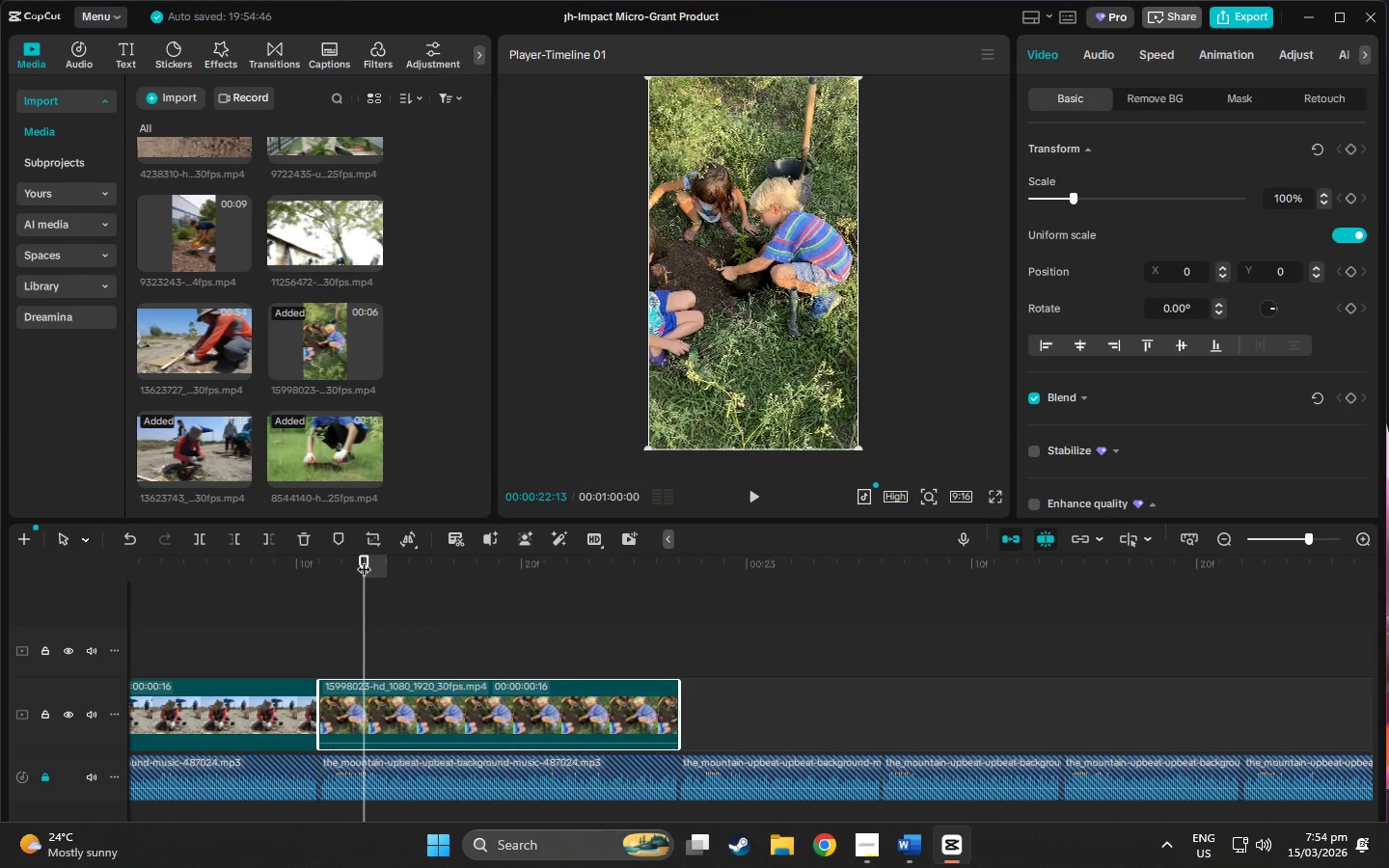 
left_click_drag(start_coordinate=[360, 559], to_coordinate=[948, 670])
 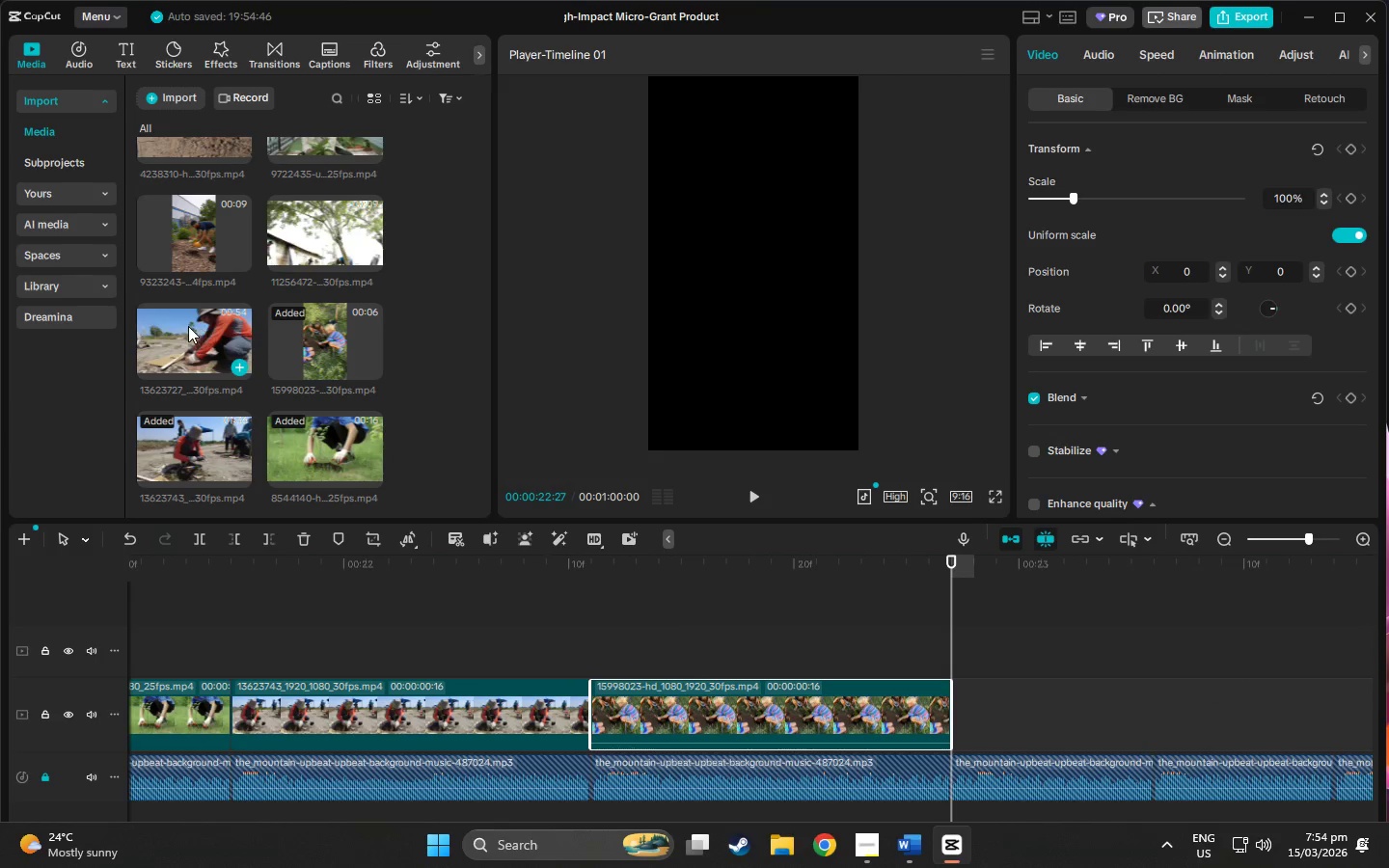 
left_click_drag(start_coordinate=[188, 326], to_coordinate=[955, 711])
 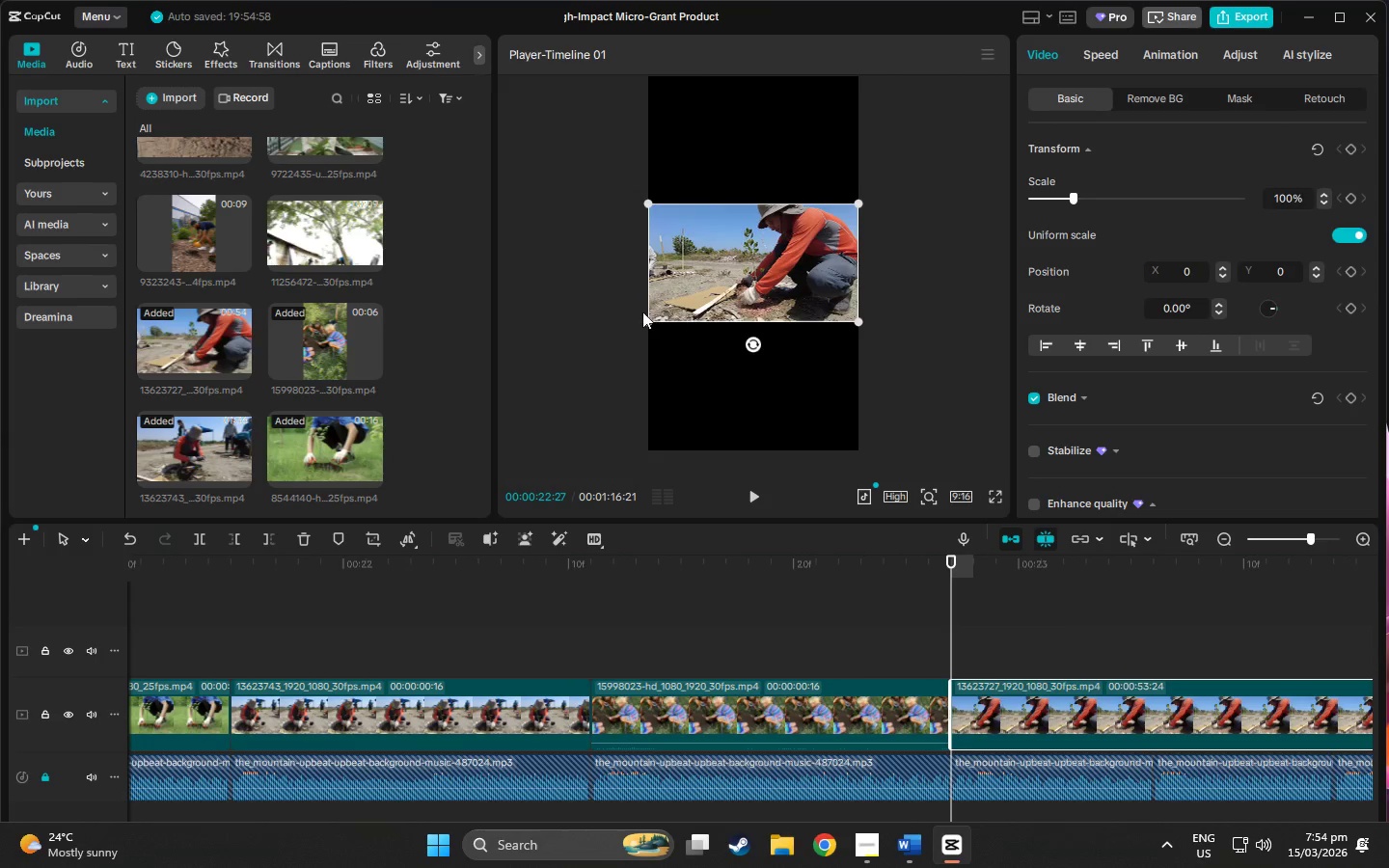 
left_click_drag(start_coordinate=[642, 320], to_coordinate=[378, 678])
 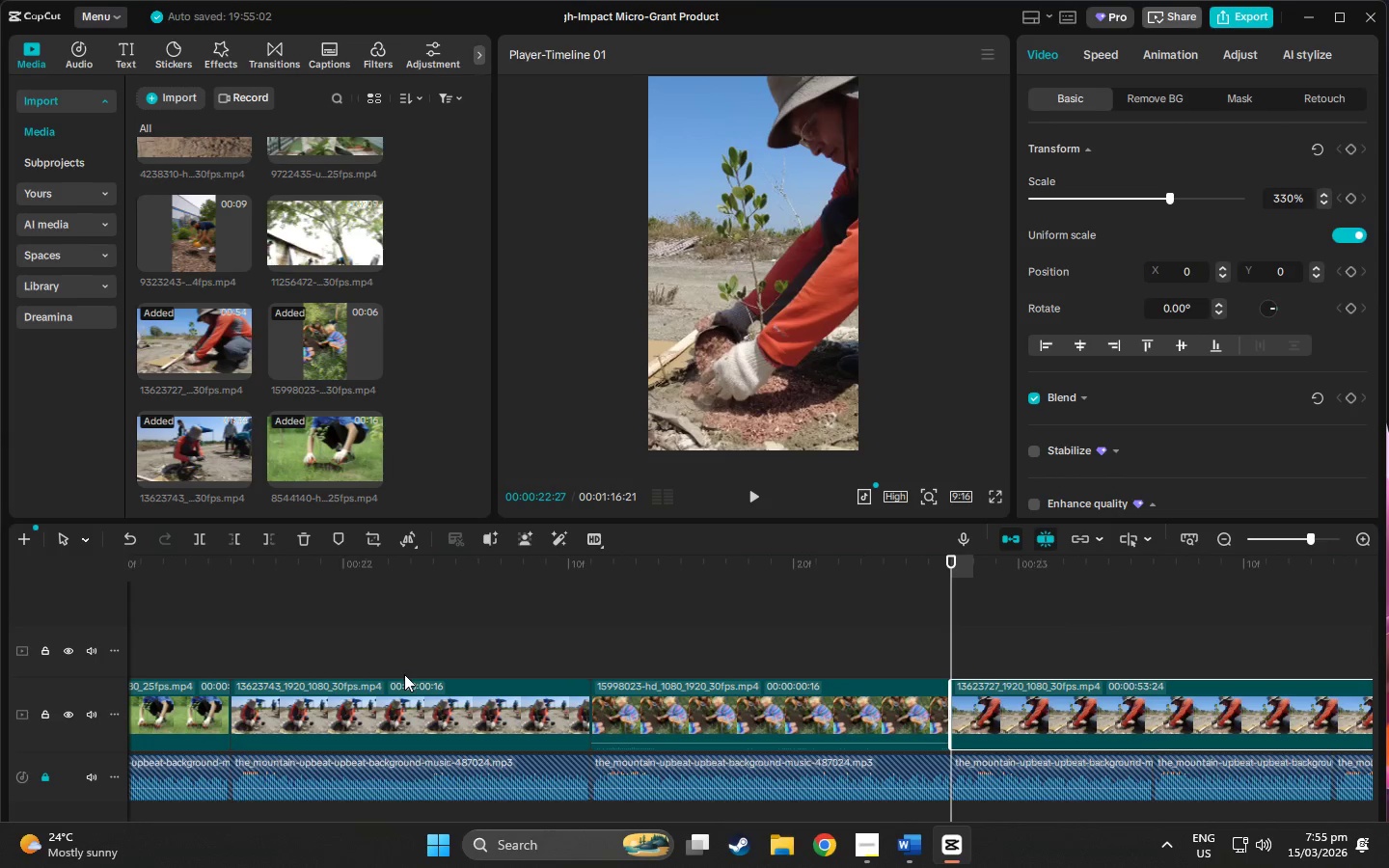 
key(Space)
 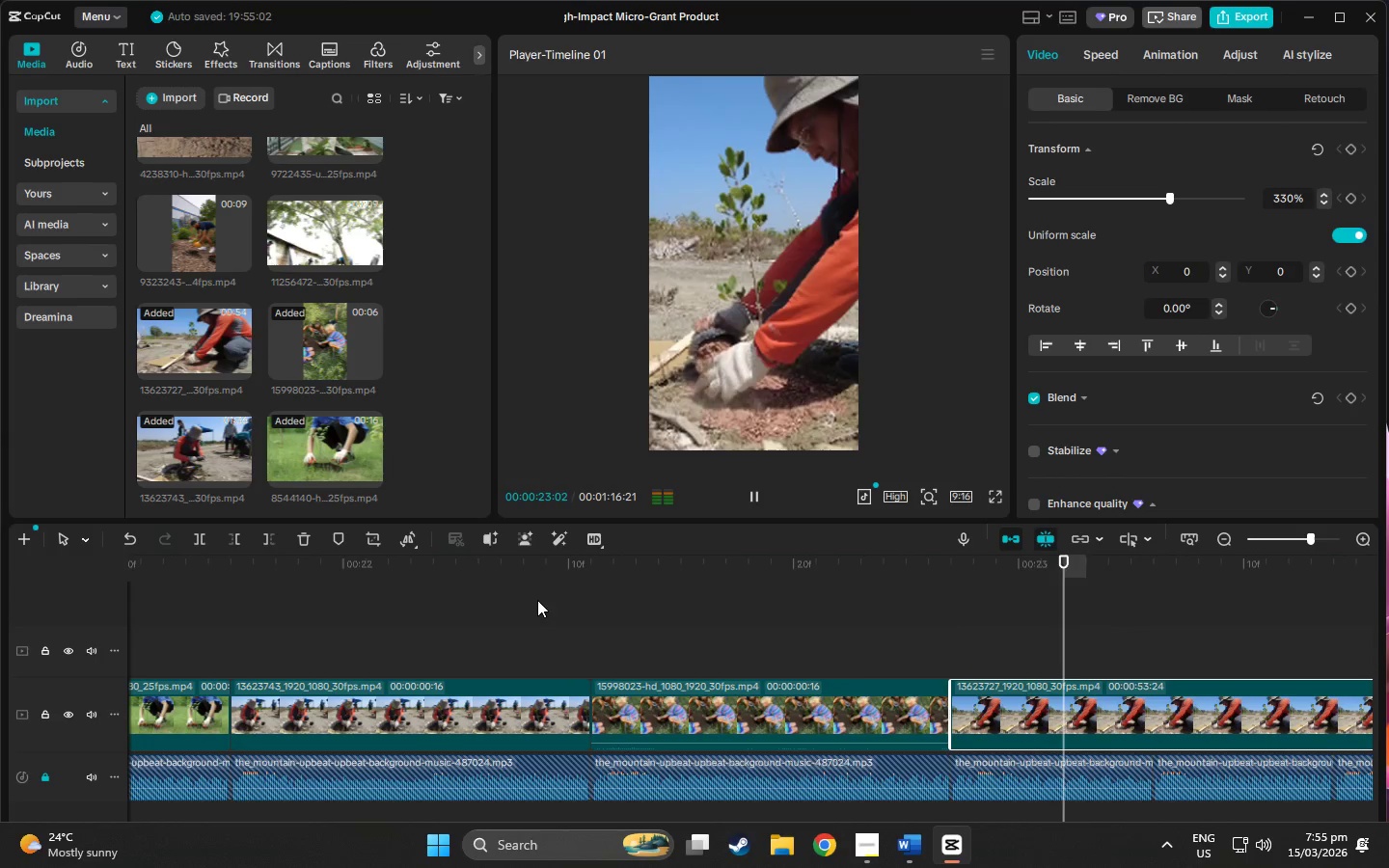 
key(Space)
 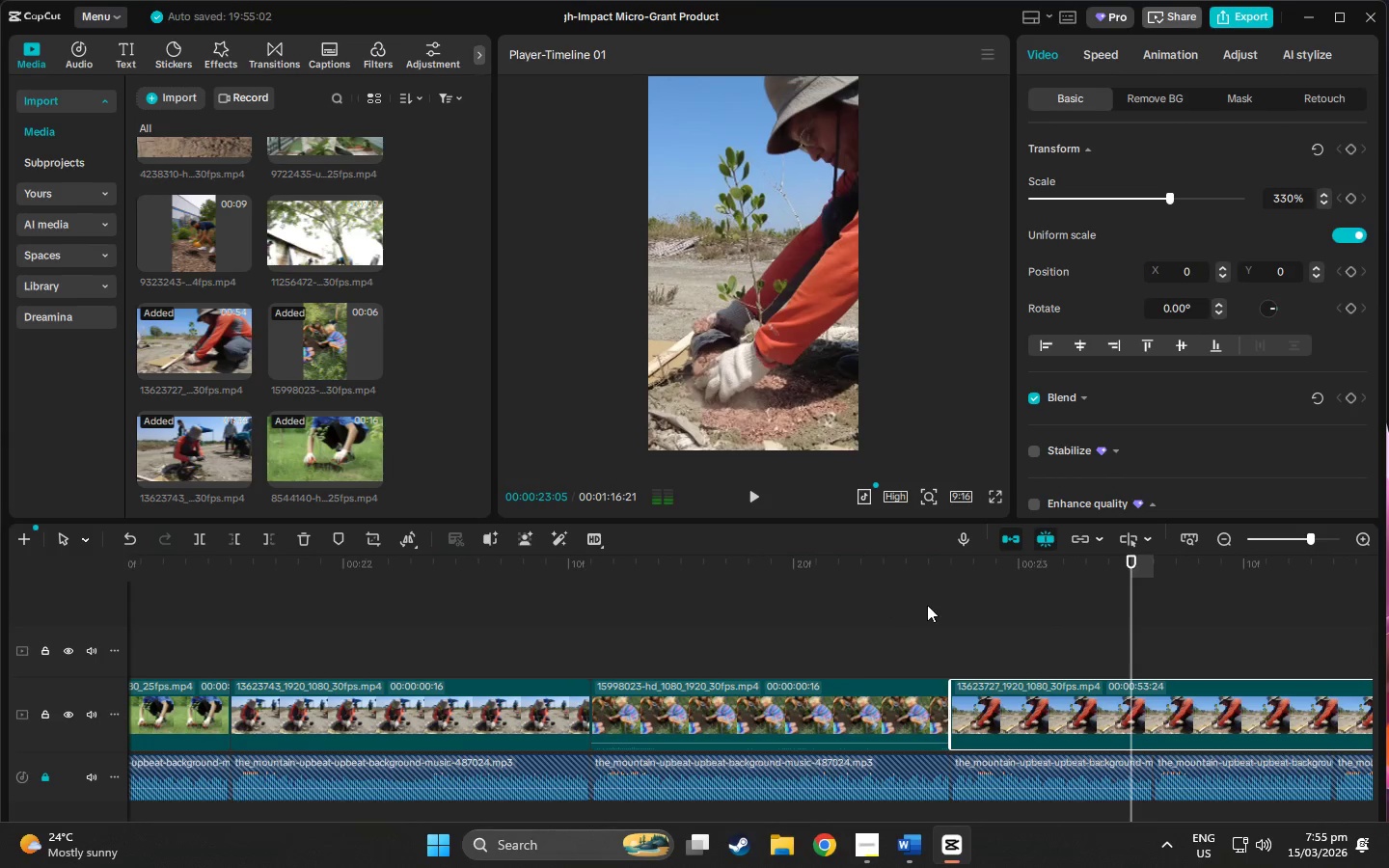 
key(Space)
 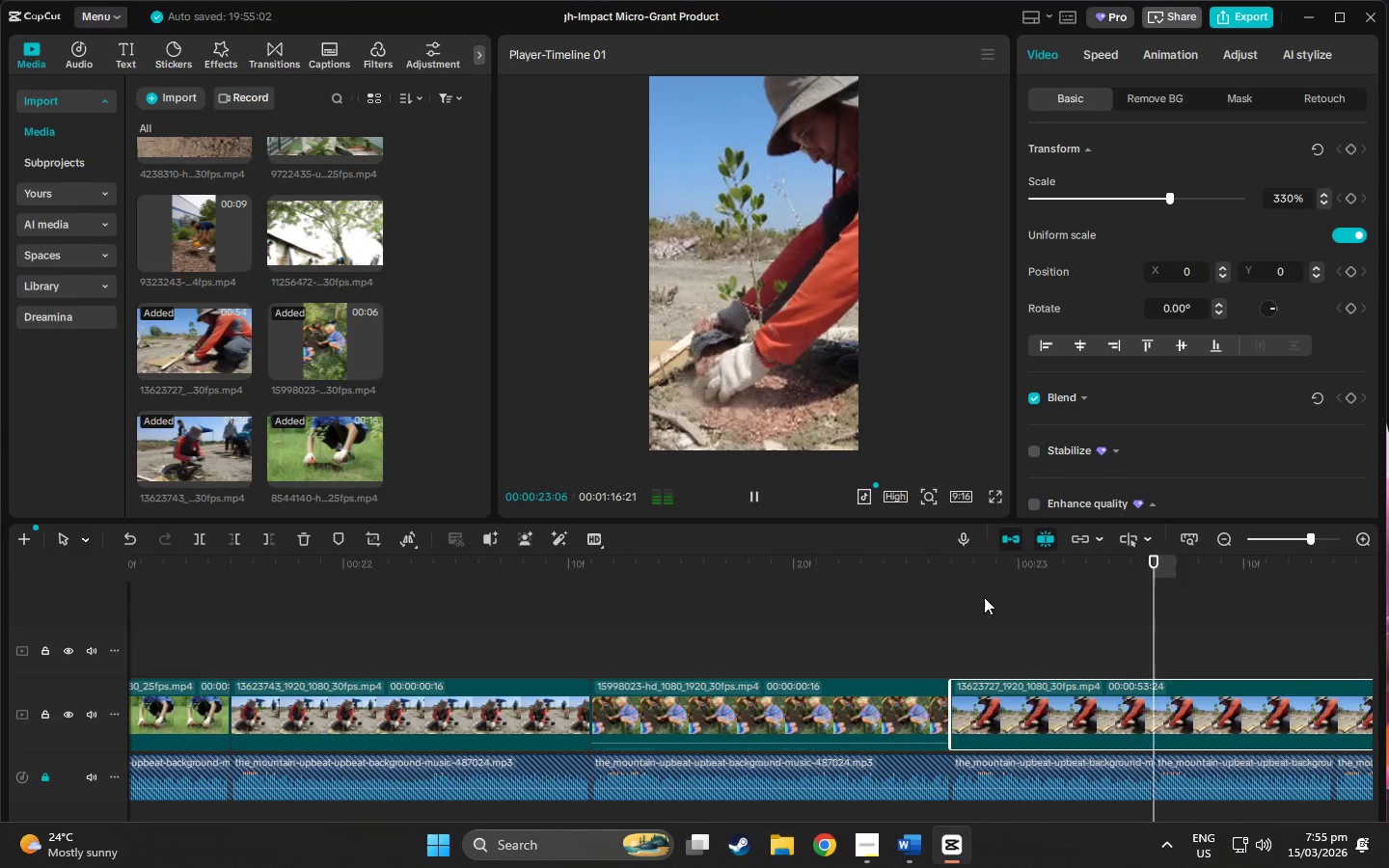 
key(Space)
 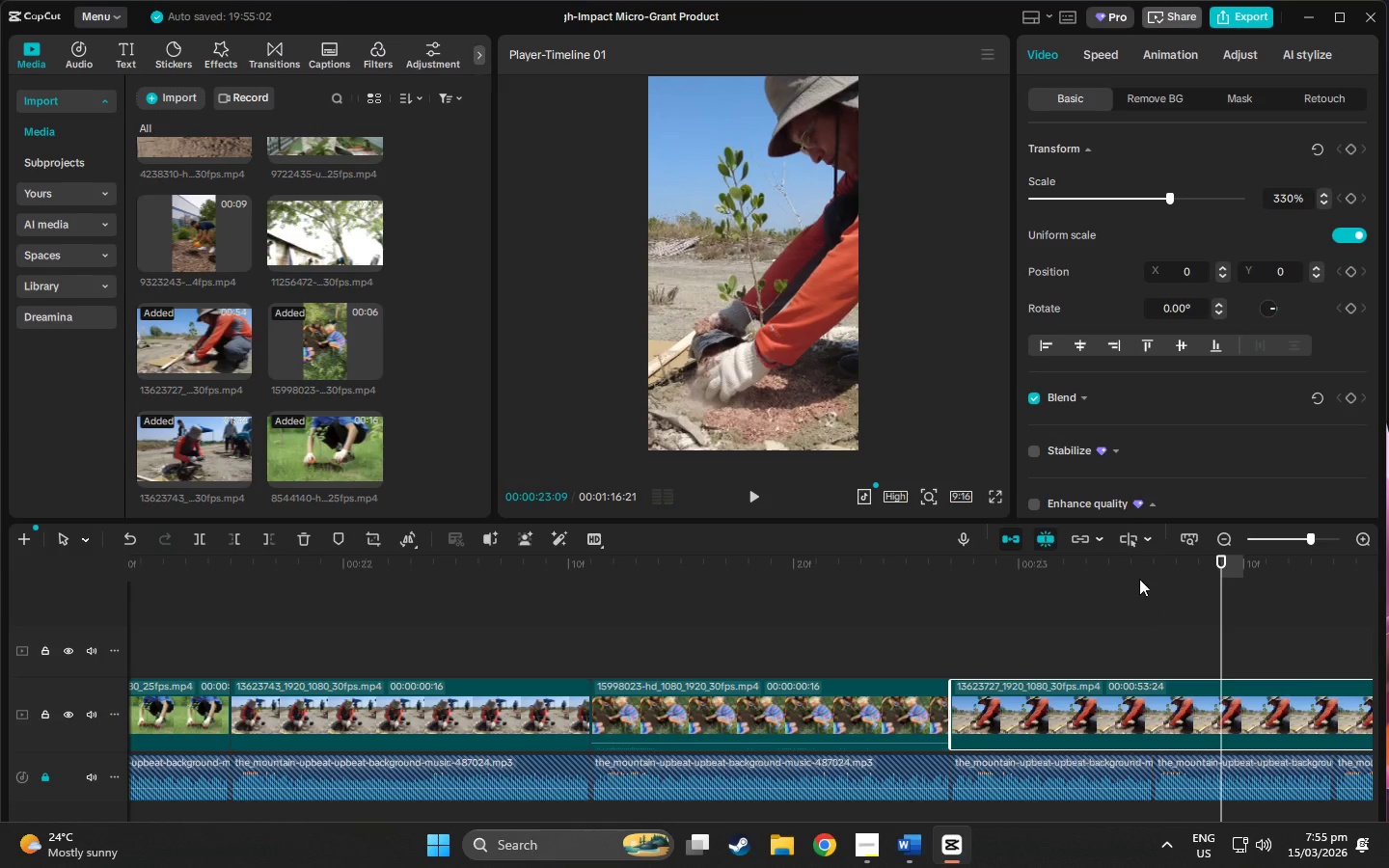 
left_click([1139, 570])
 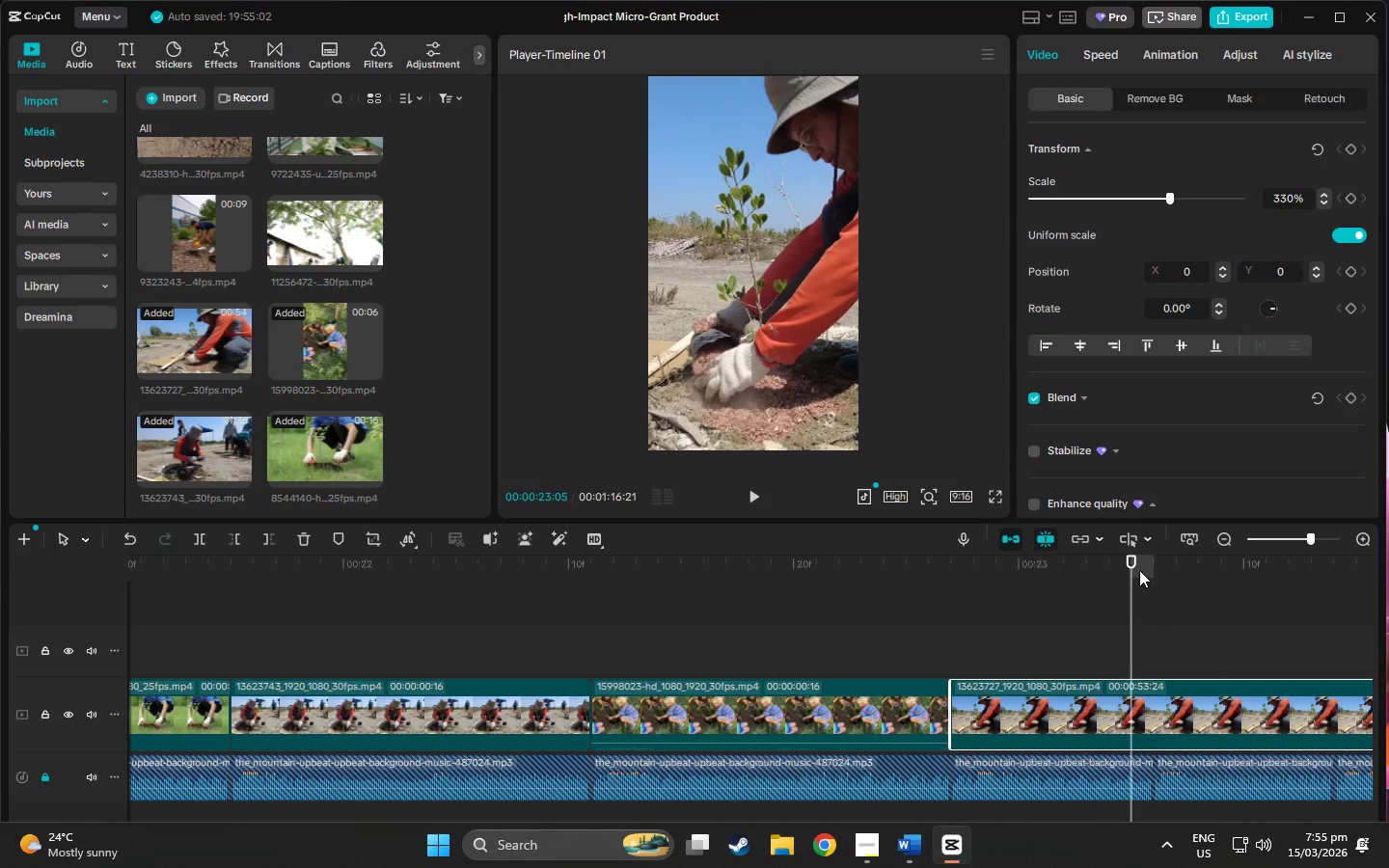 
left_click_drag(start_coordinate=[1142, 570], to_coordinate=[1157, 570])
 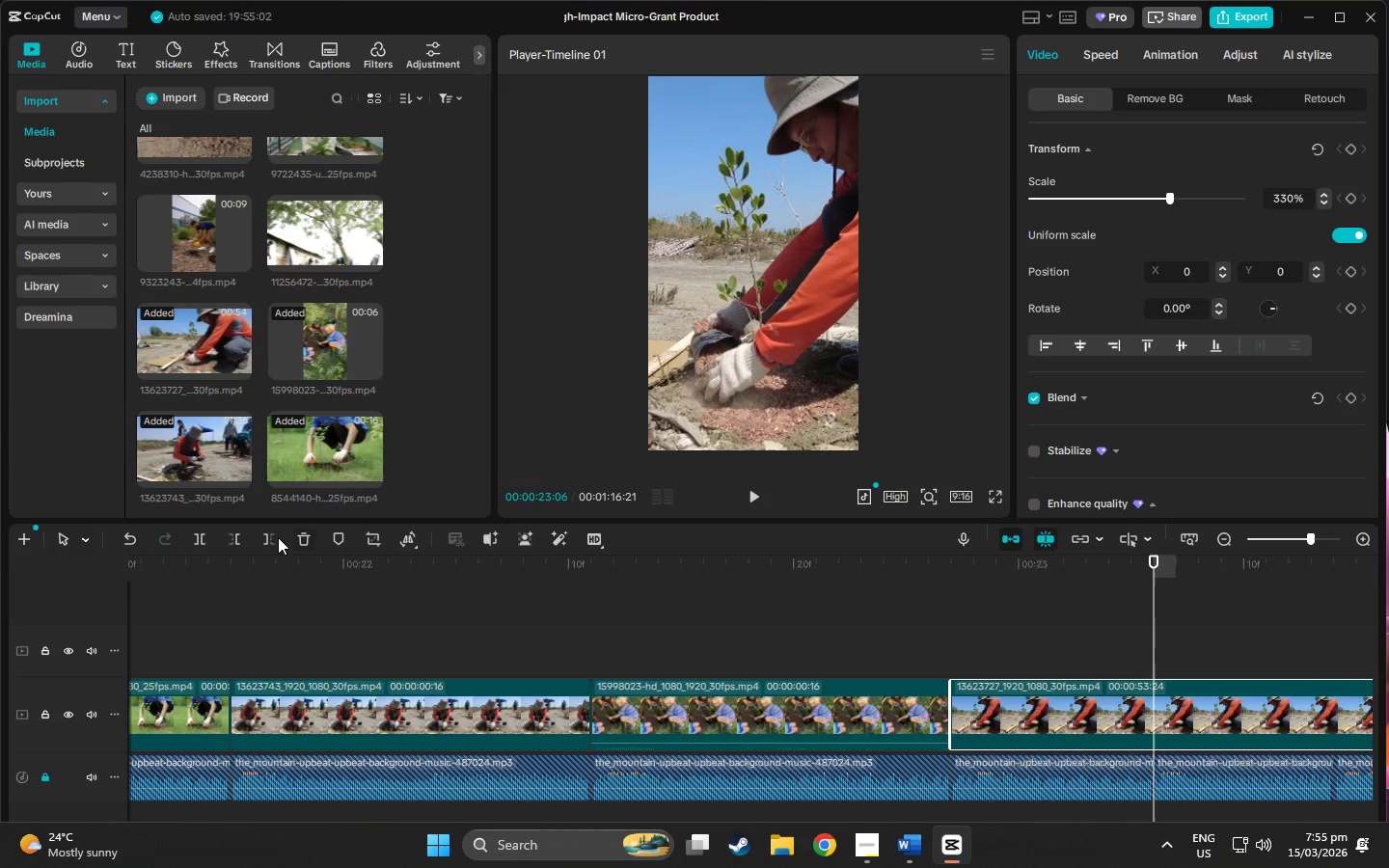 
left_click([265, 537])
 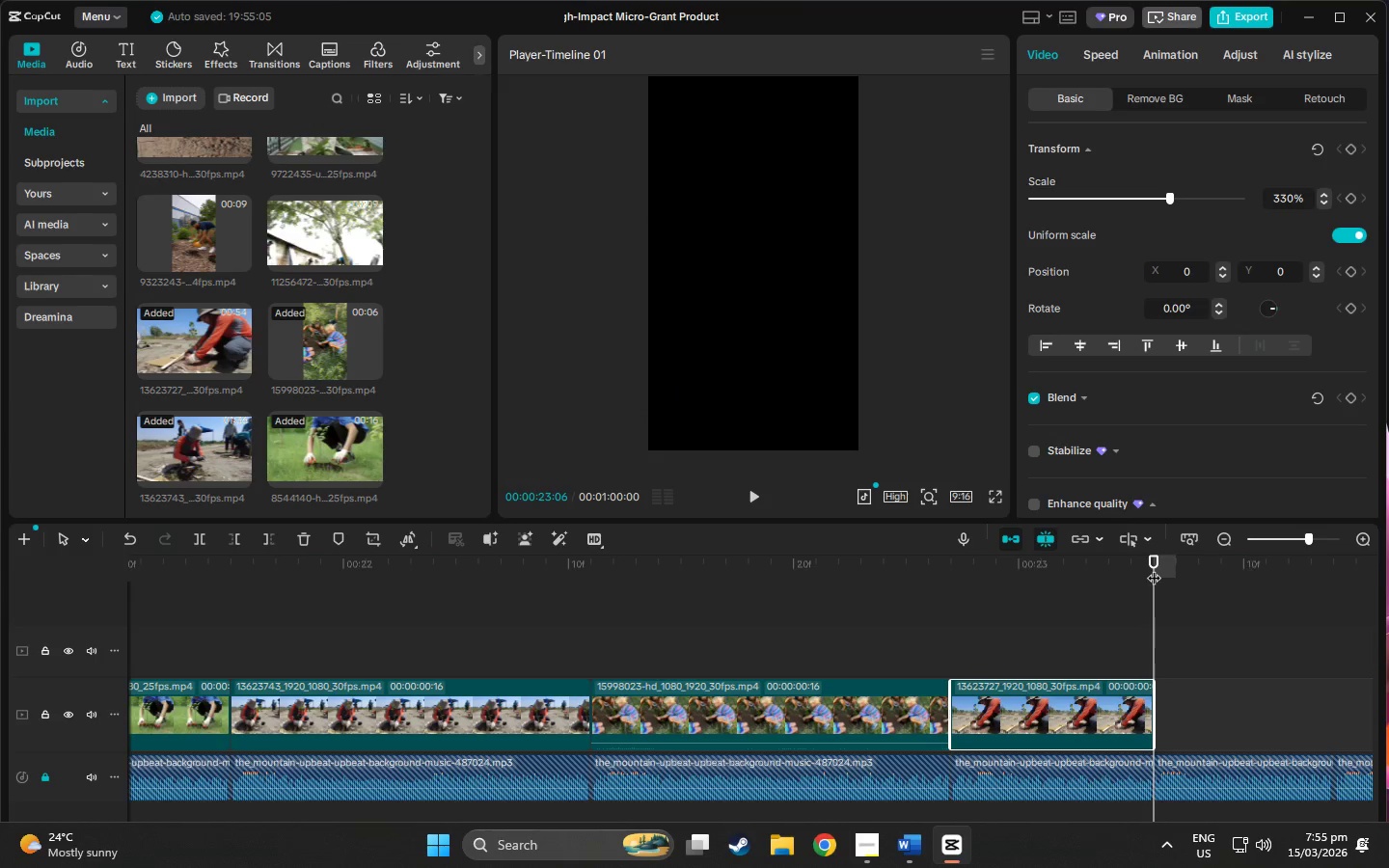 
left_click_drag(start_coordinate=[1153, 563], to_coordinate=[405, 632])
 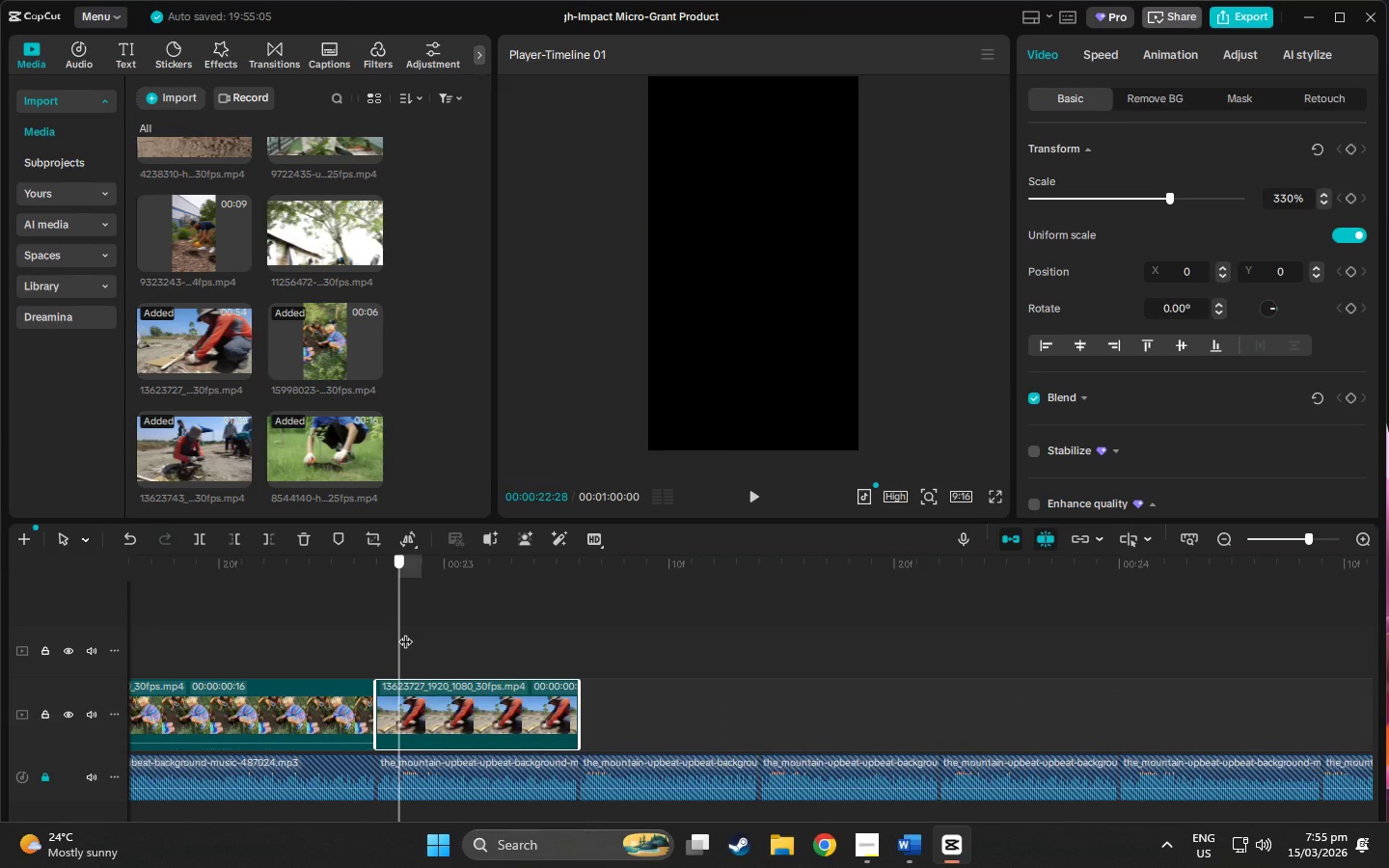 
key(Space)
 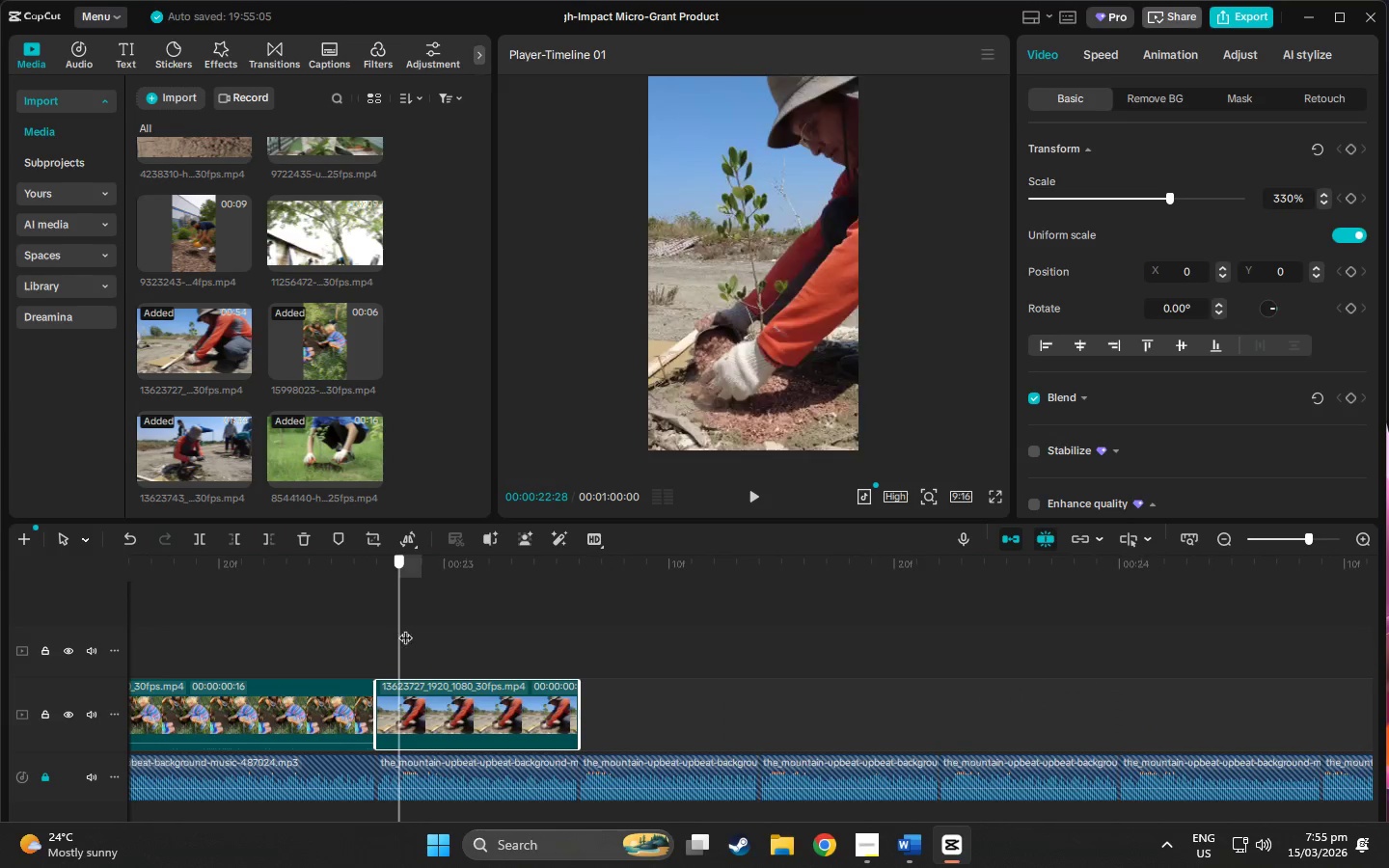 
key(Space)
 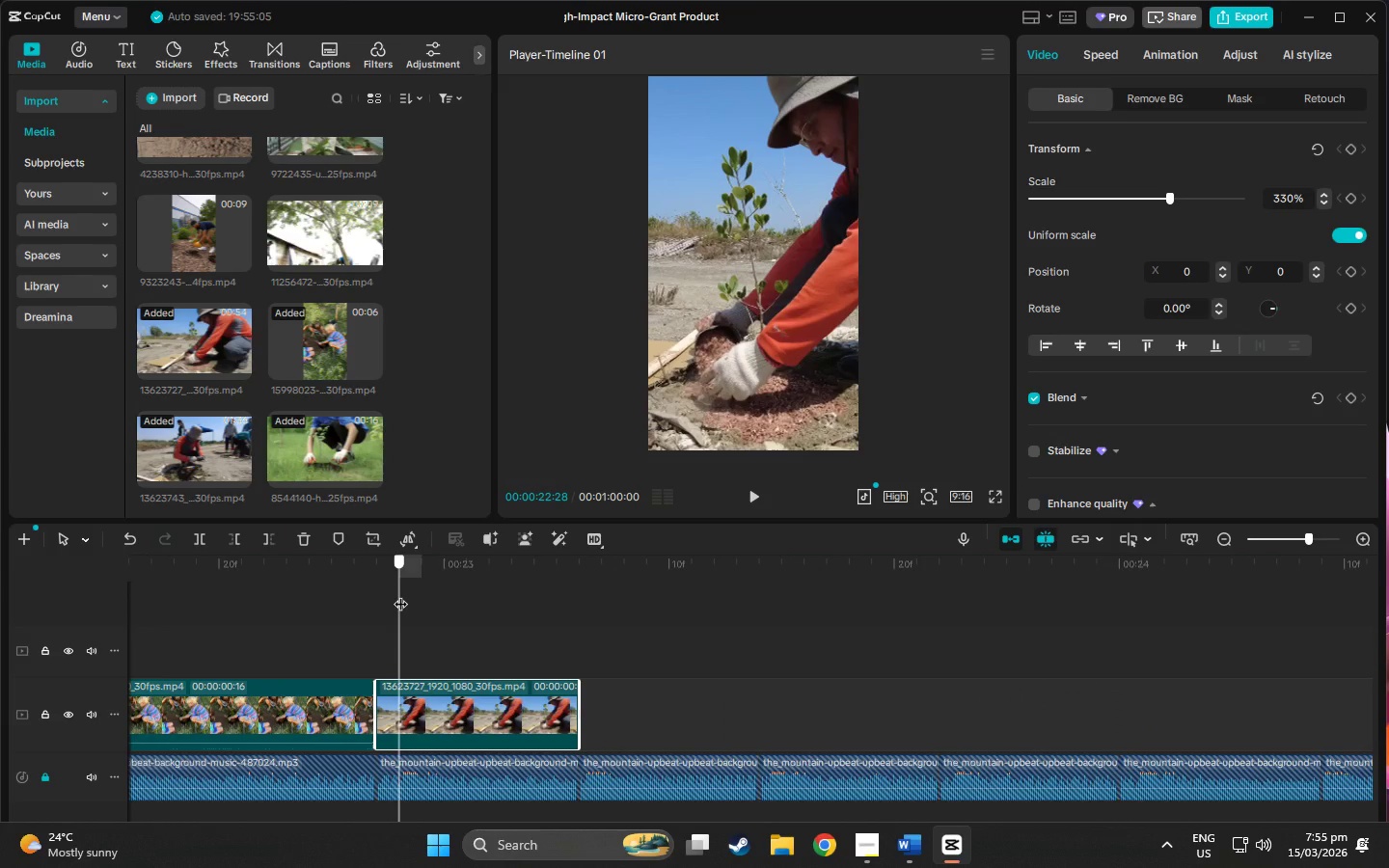 
key(Space)
 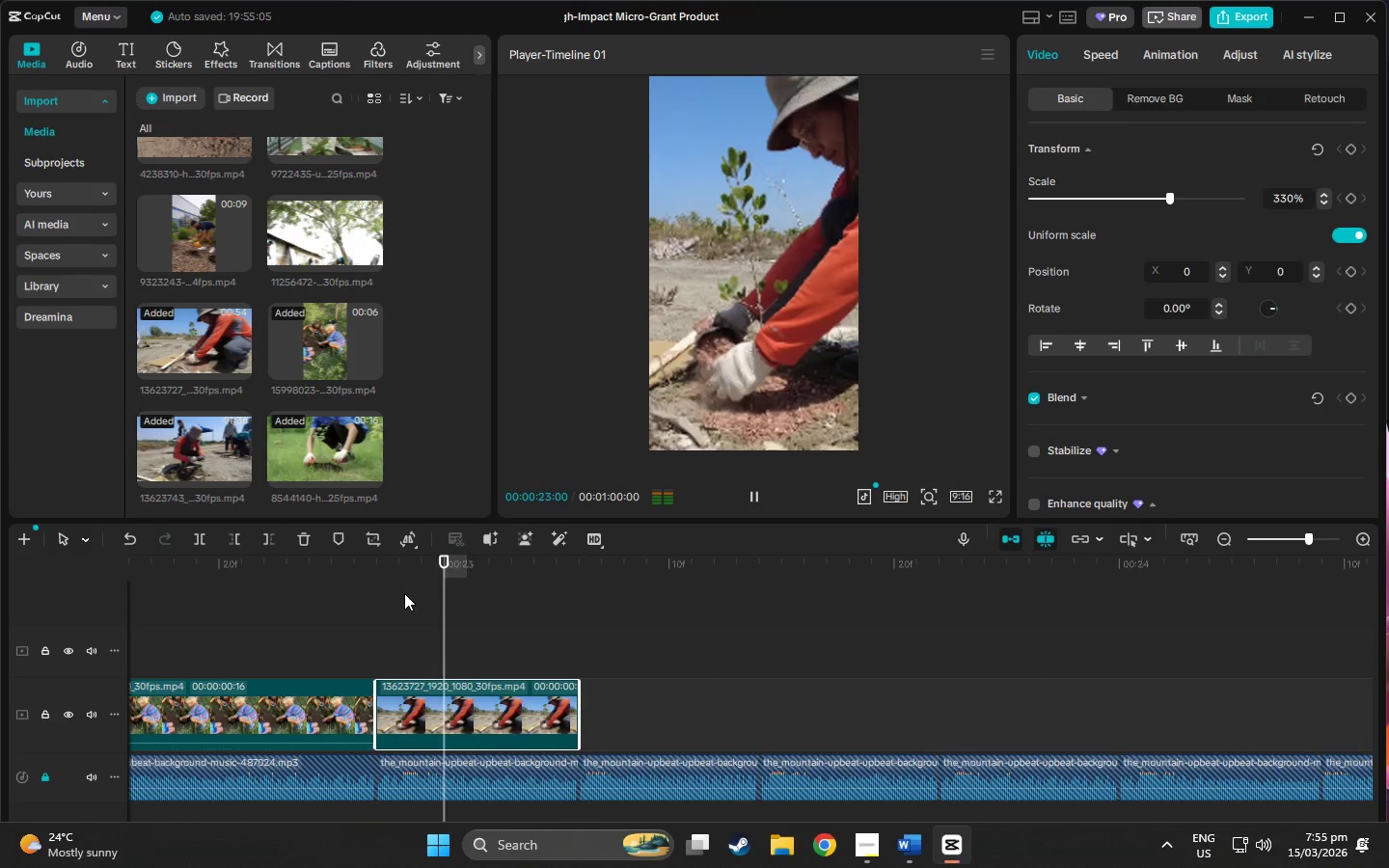 
key(Space)
 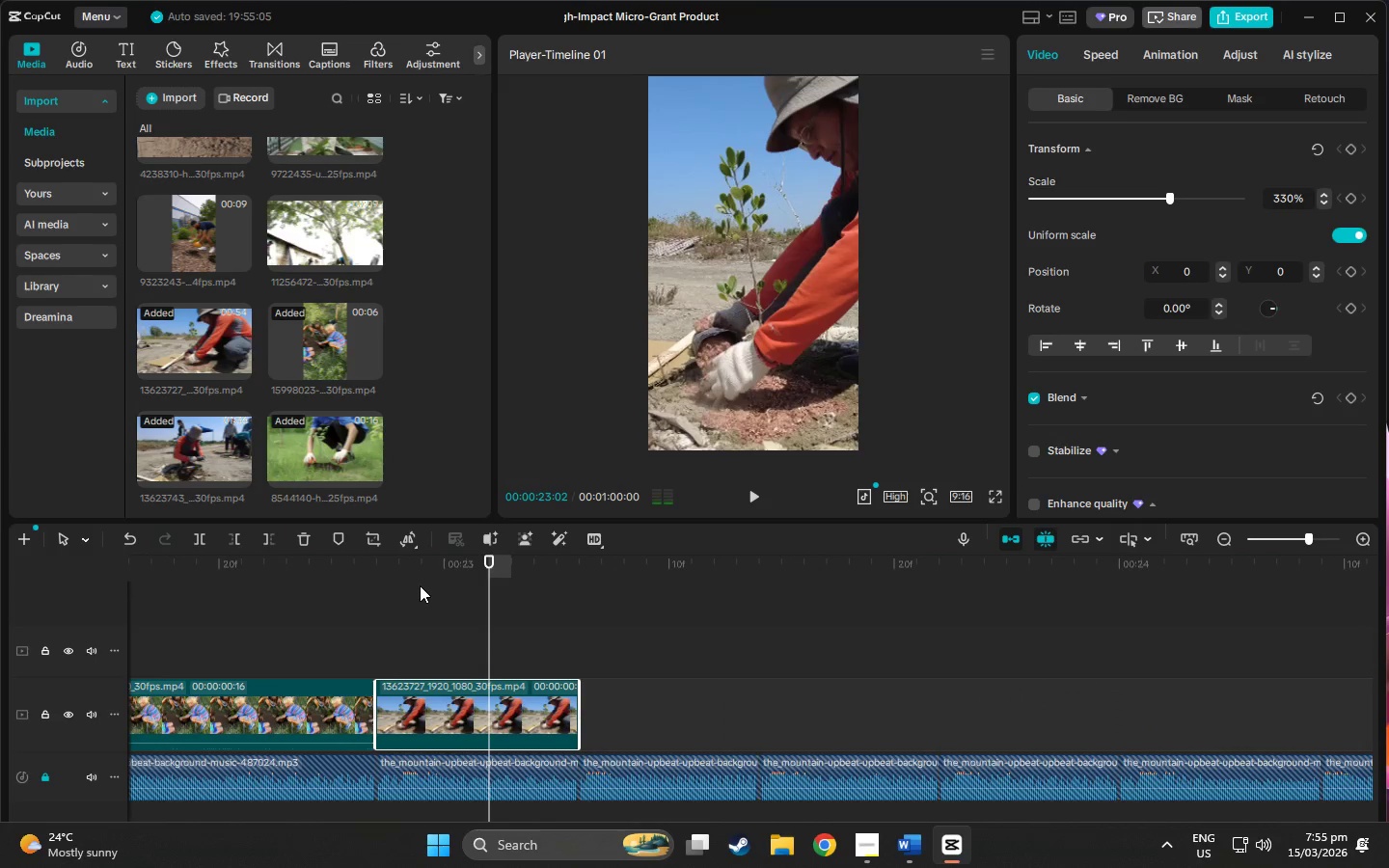 
key(Space)
 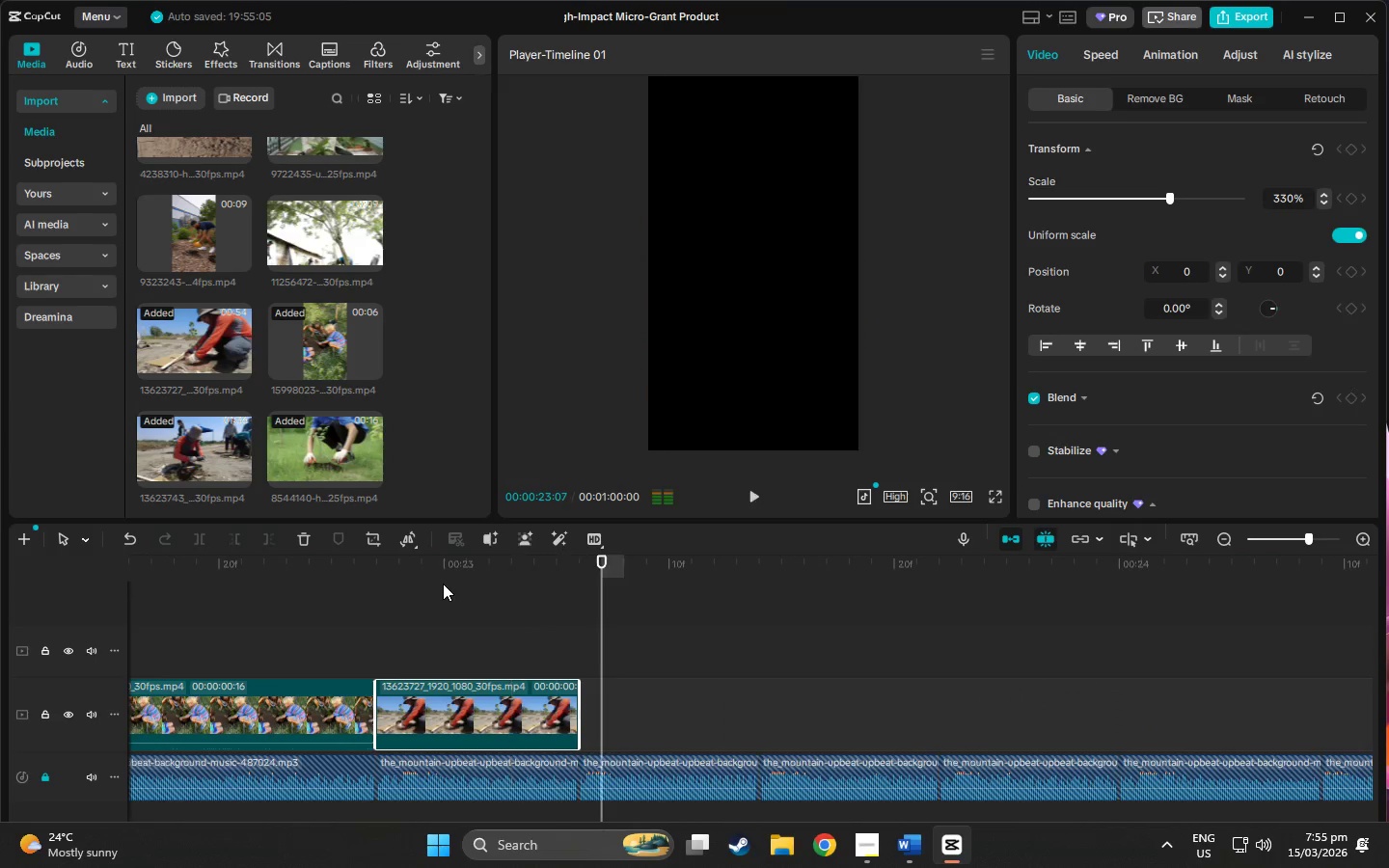 
key(Space)
 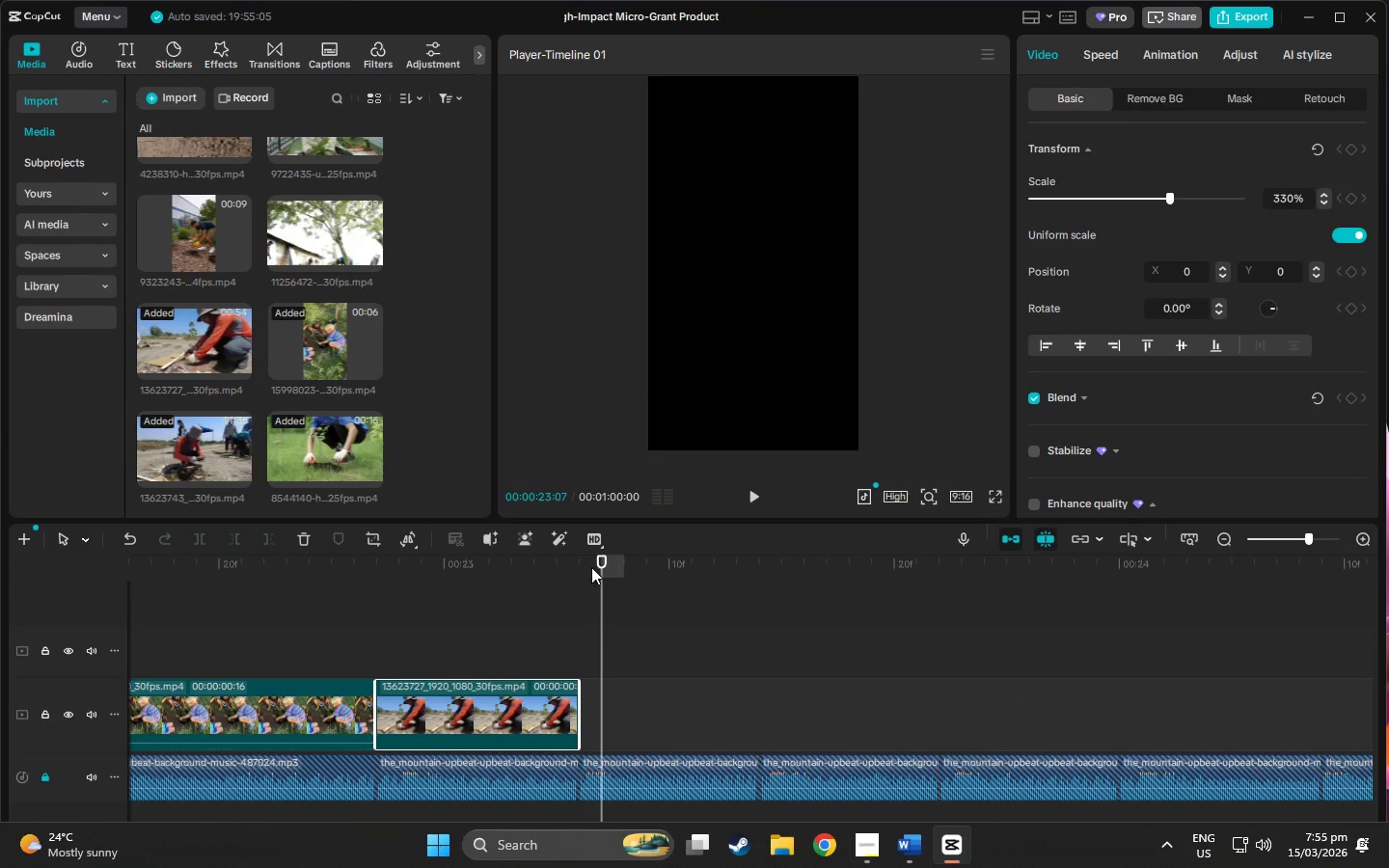 
left_click_drag(start_coordinate=[598, 566], to_coordinate=[348, 580])
 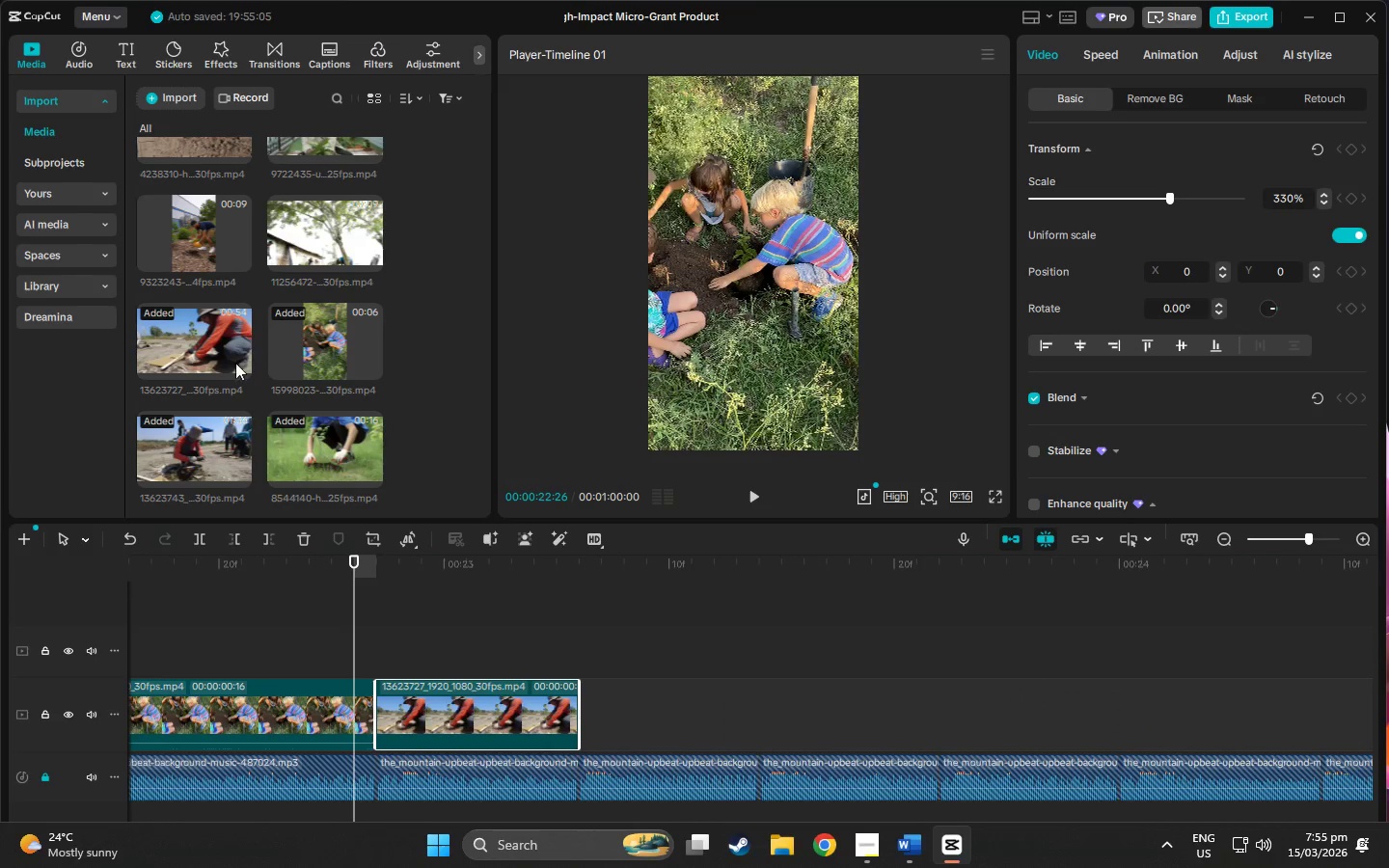 
scroll: coordinate [232, 325], scroll_direction: up, amount: 2.0
 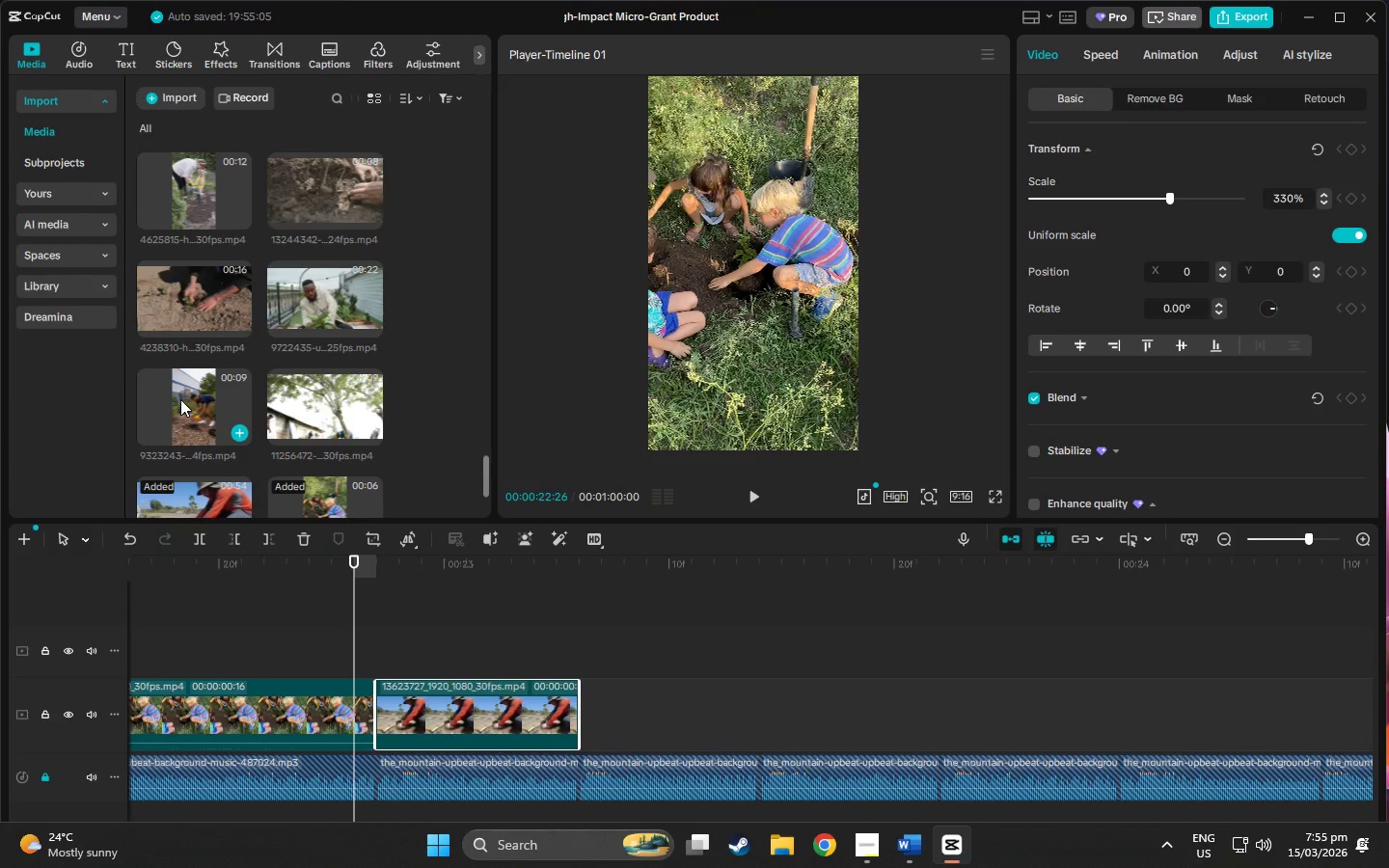 
left_click_drag(start_coordinate=[166, 397], to_coordinate=[581, 707])
 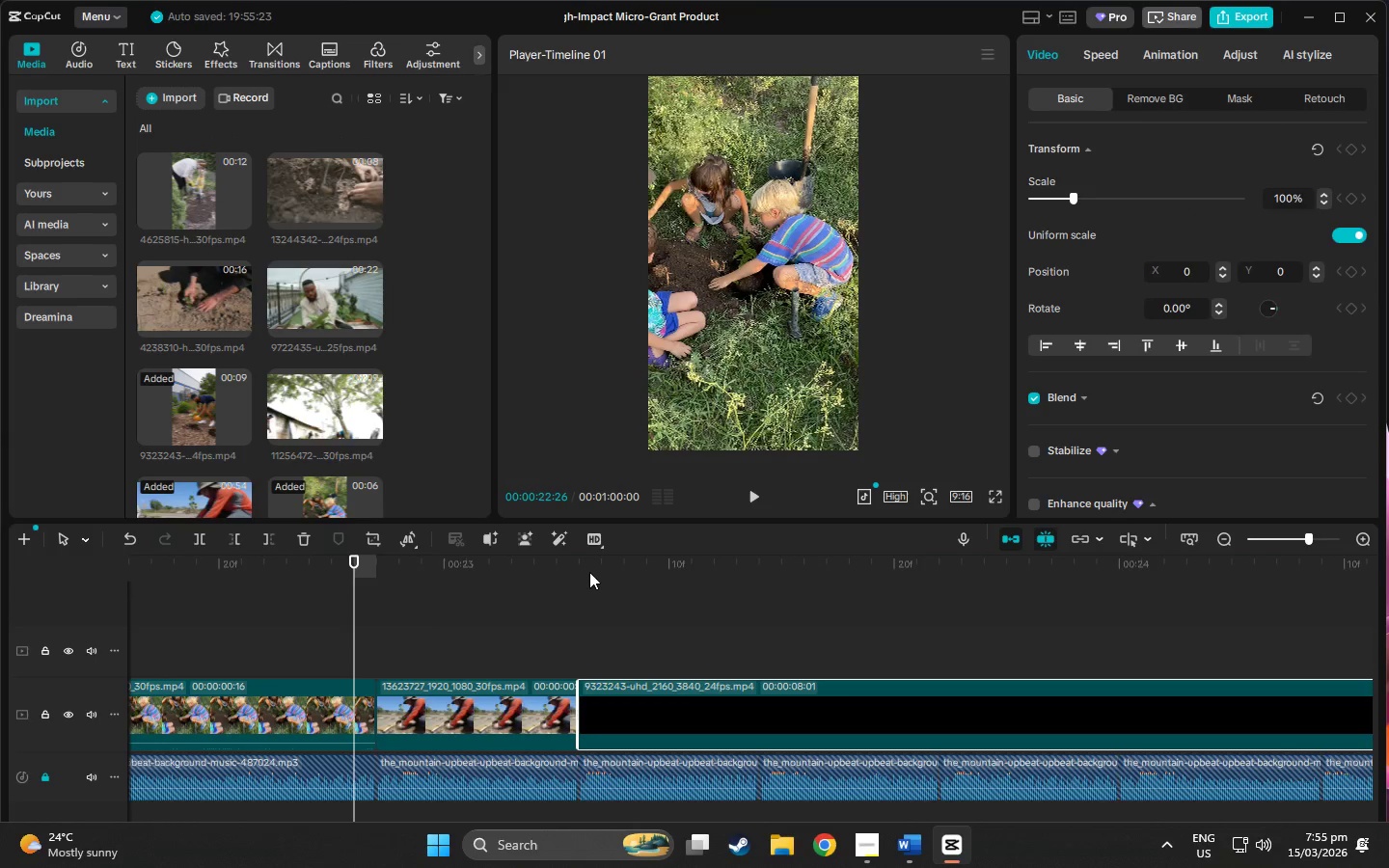 
left_click([588, 563])
 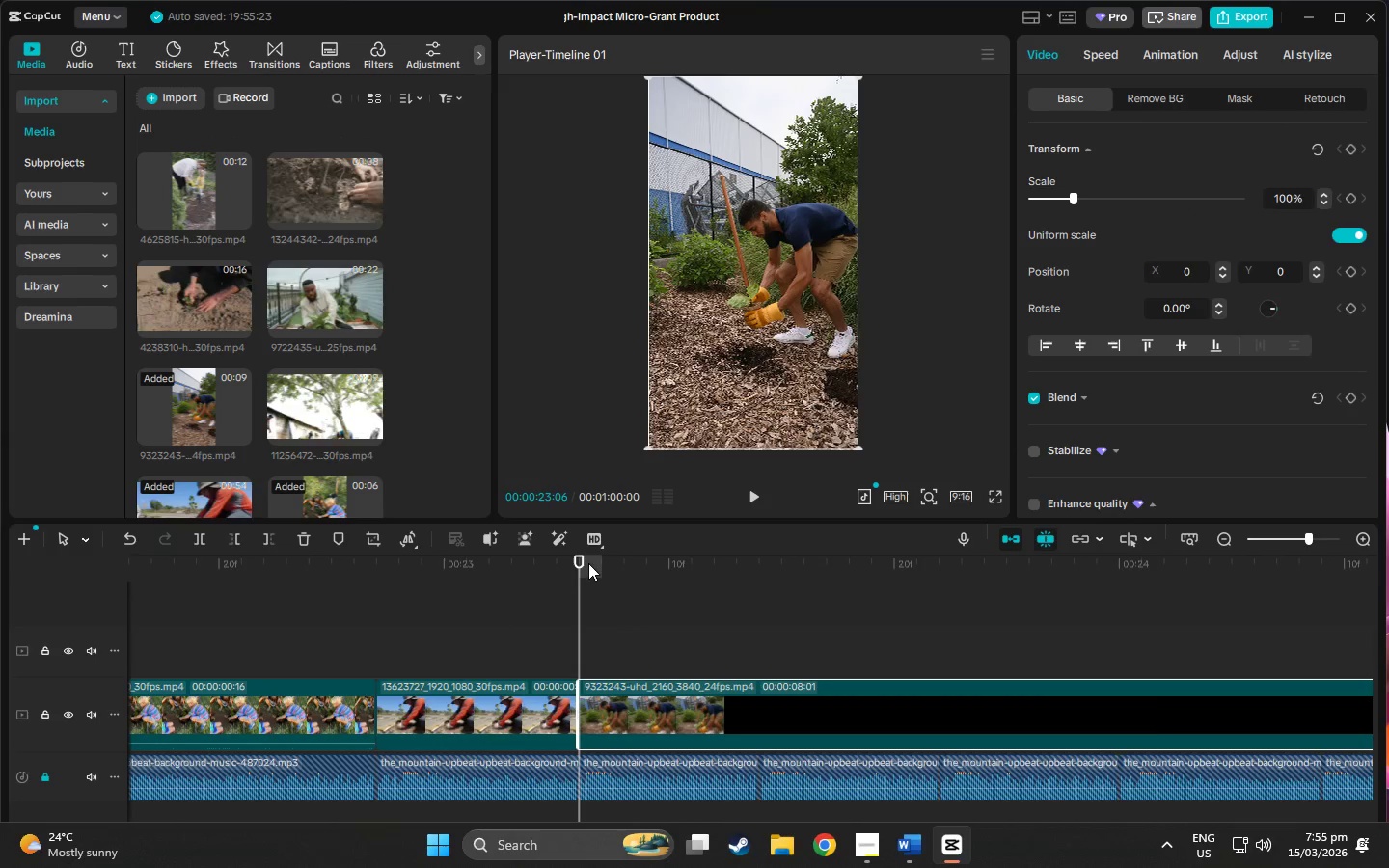 
key(Space)
 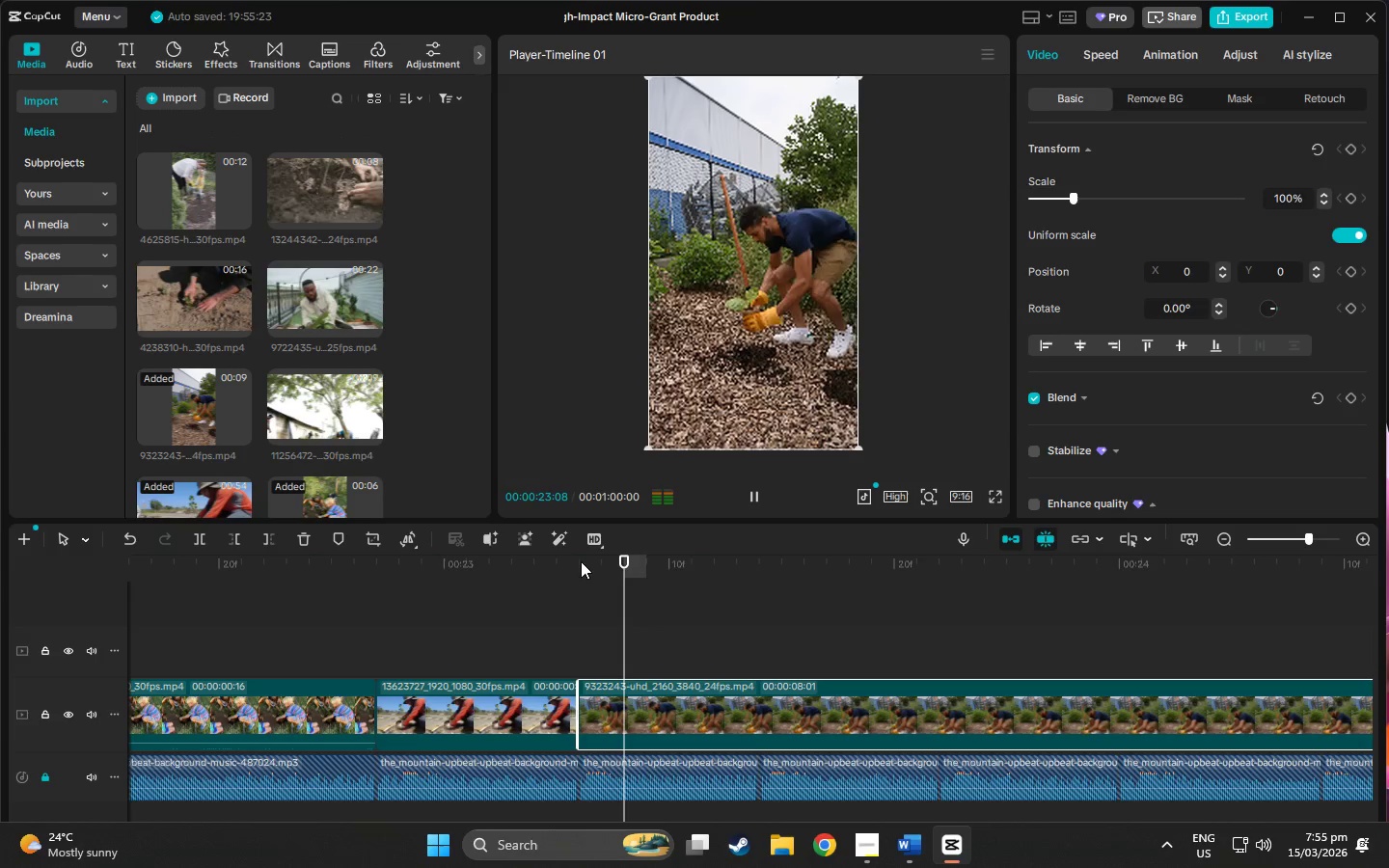 
key(Space)
 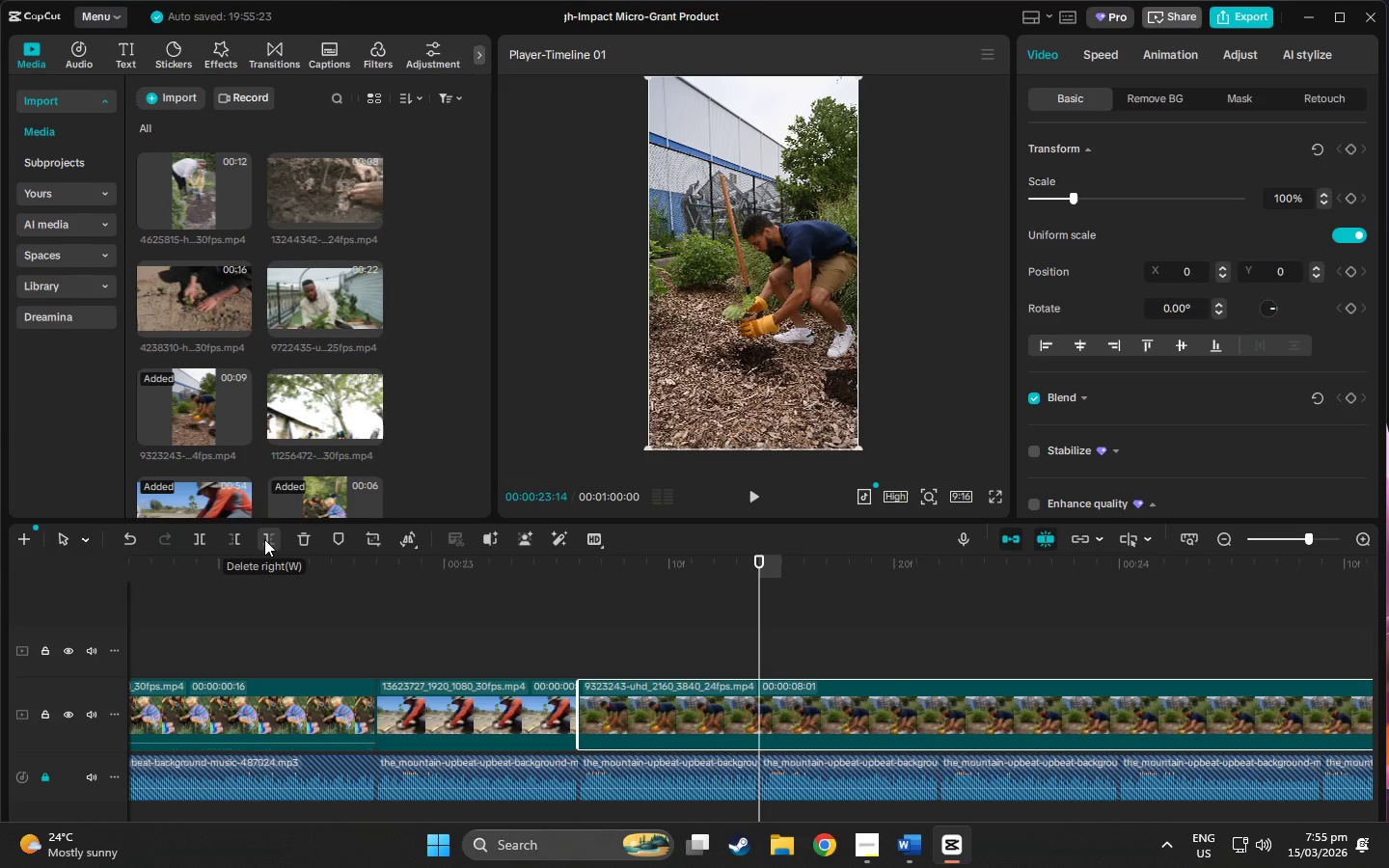 
left_click([264, 539])
 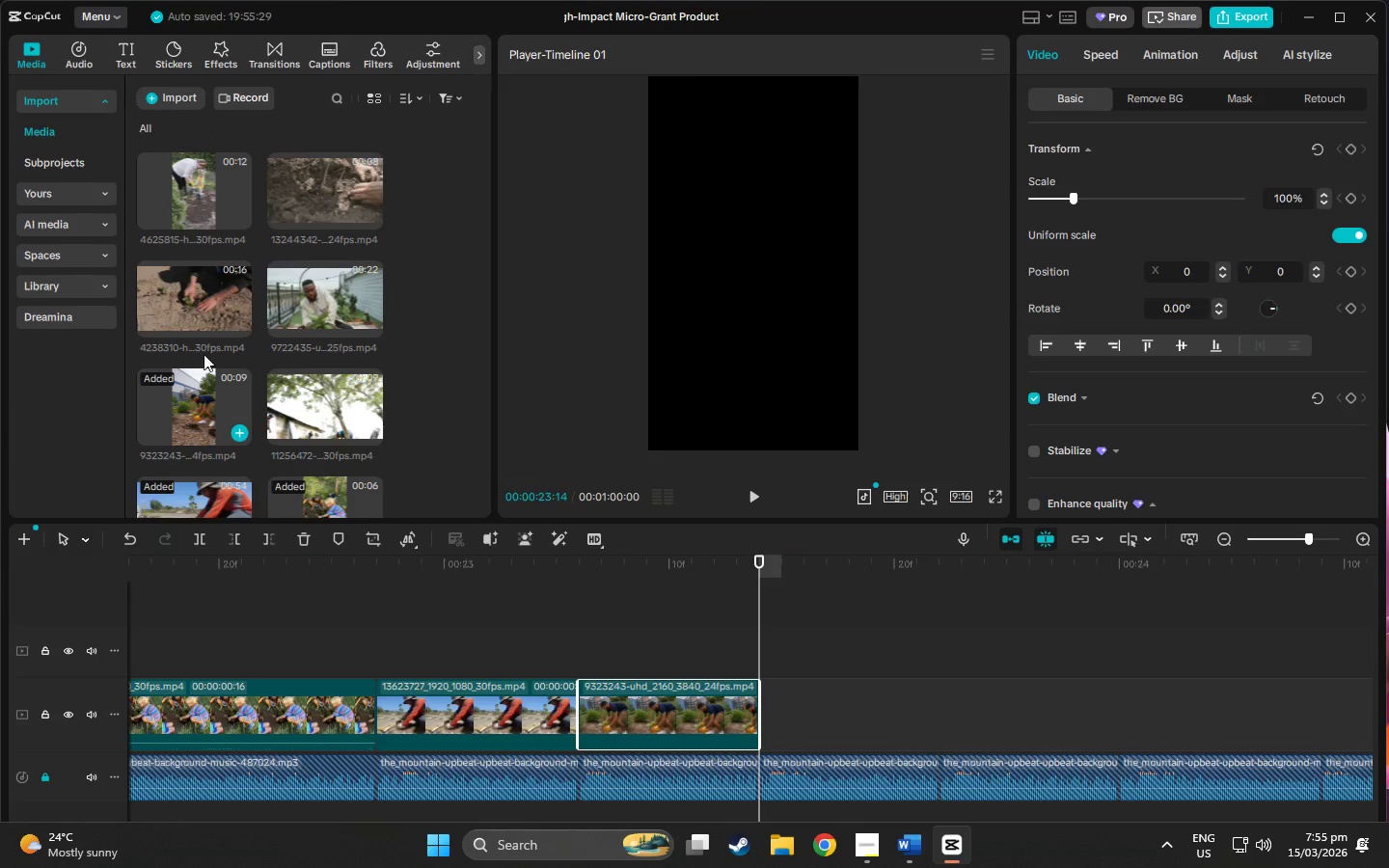 
left_click([185, 296])
 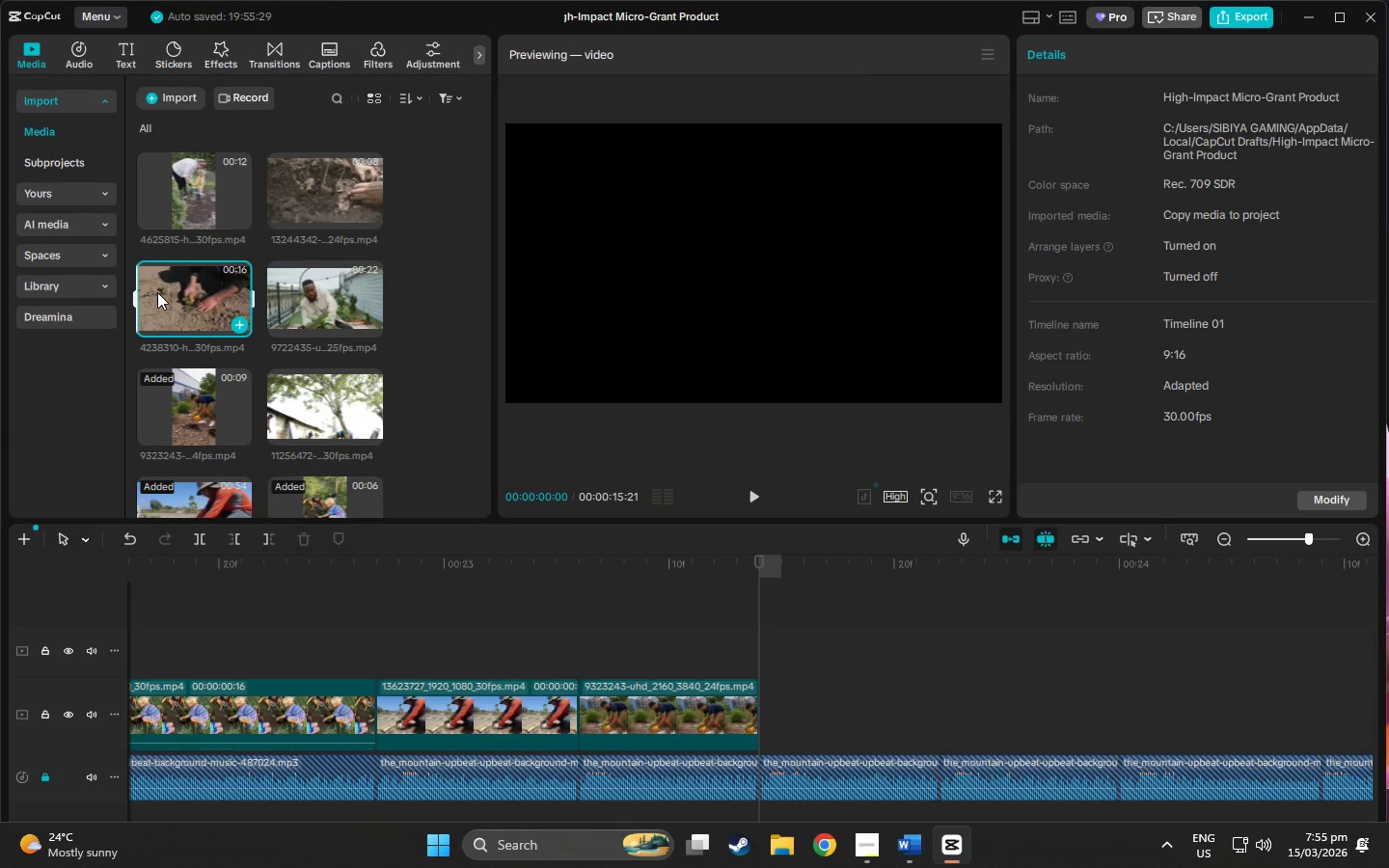 
left_click_drag(start_coordinate=[163, 292], to_coordinate=[753, 717])
 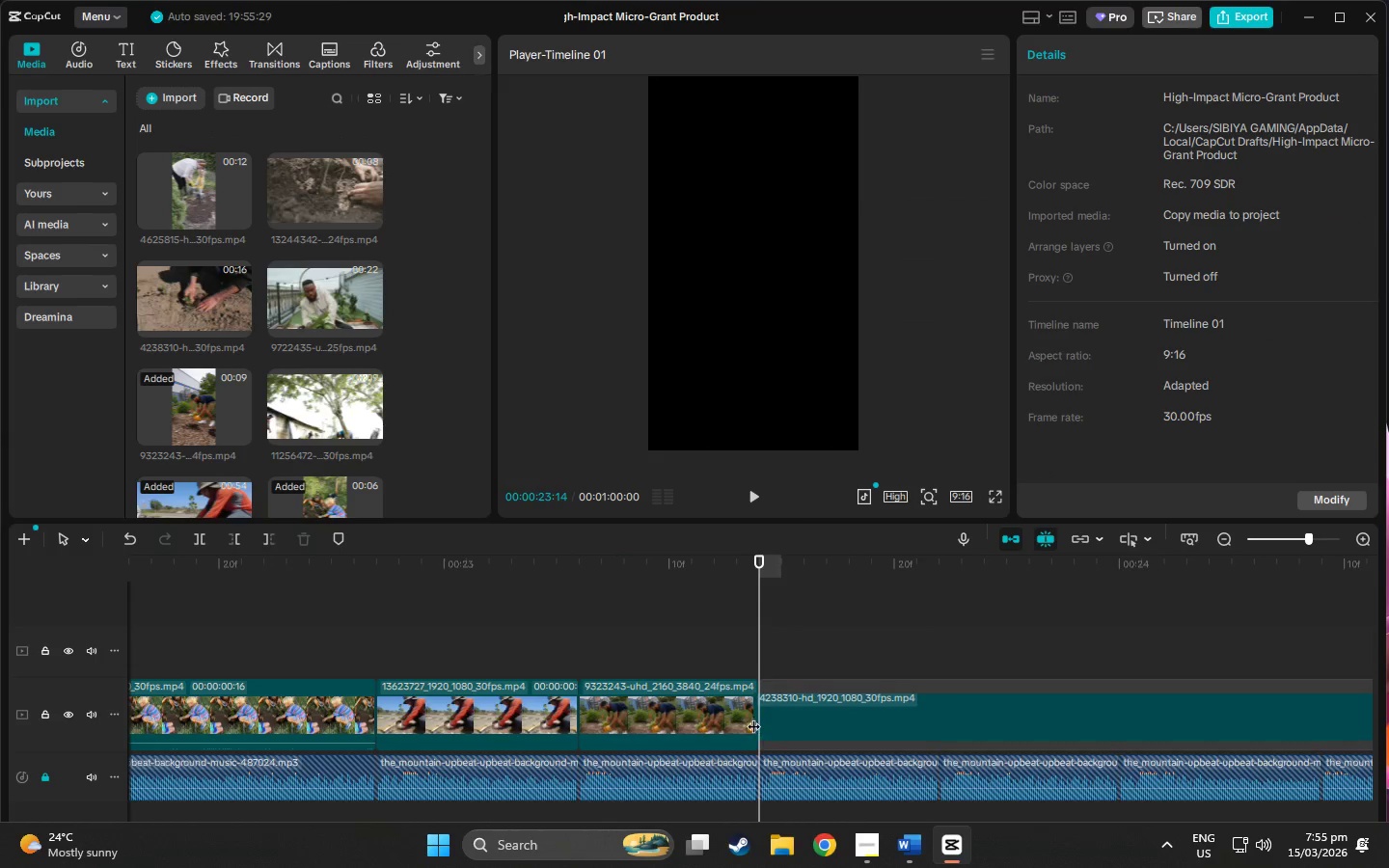 
left_click_drag(start_coordinate=[753, 717], to_coordinate=[758, 718])
 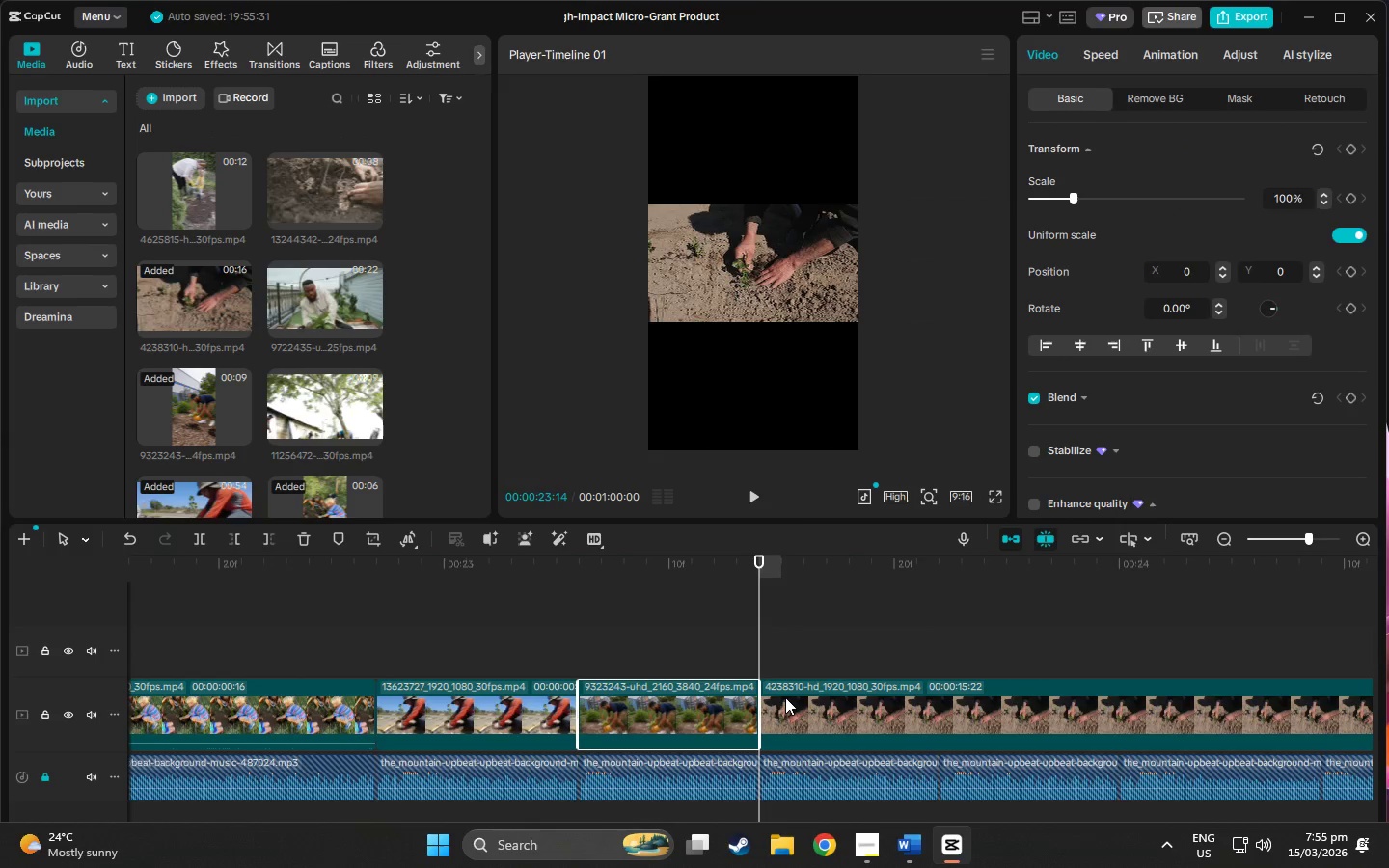 
key(Space)
 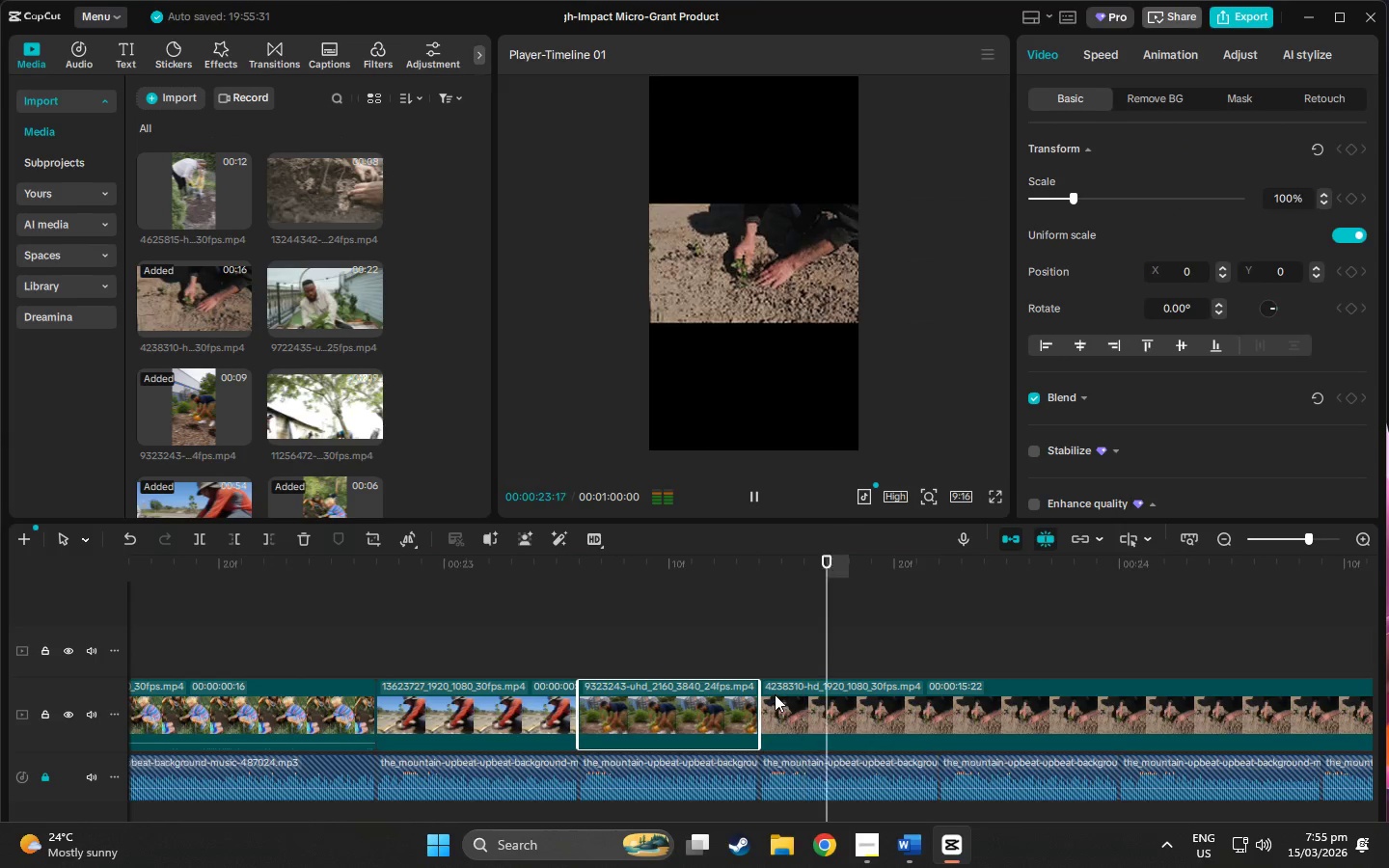 
key(Space)
 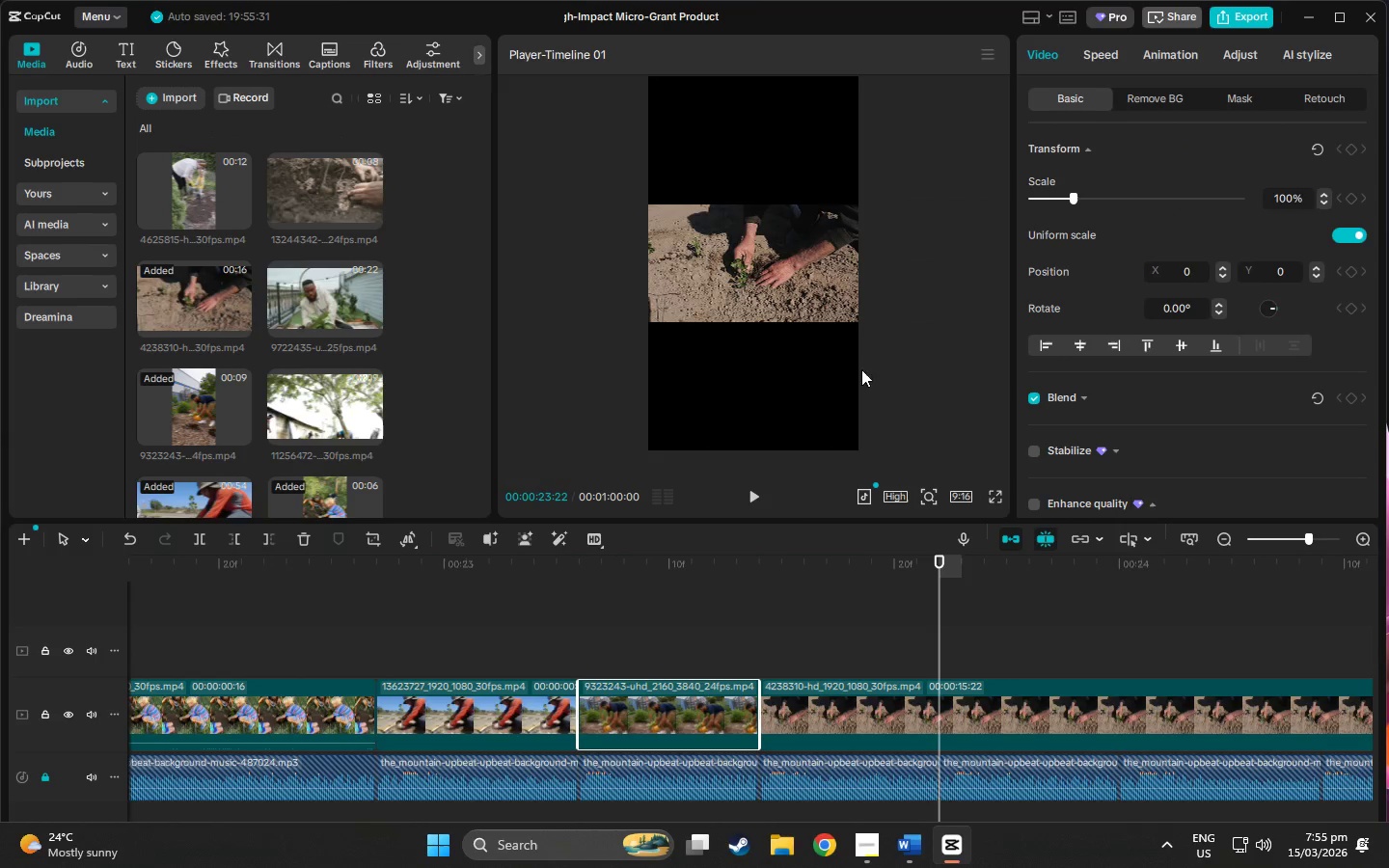 
left_click([781, 289])
 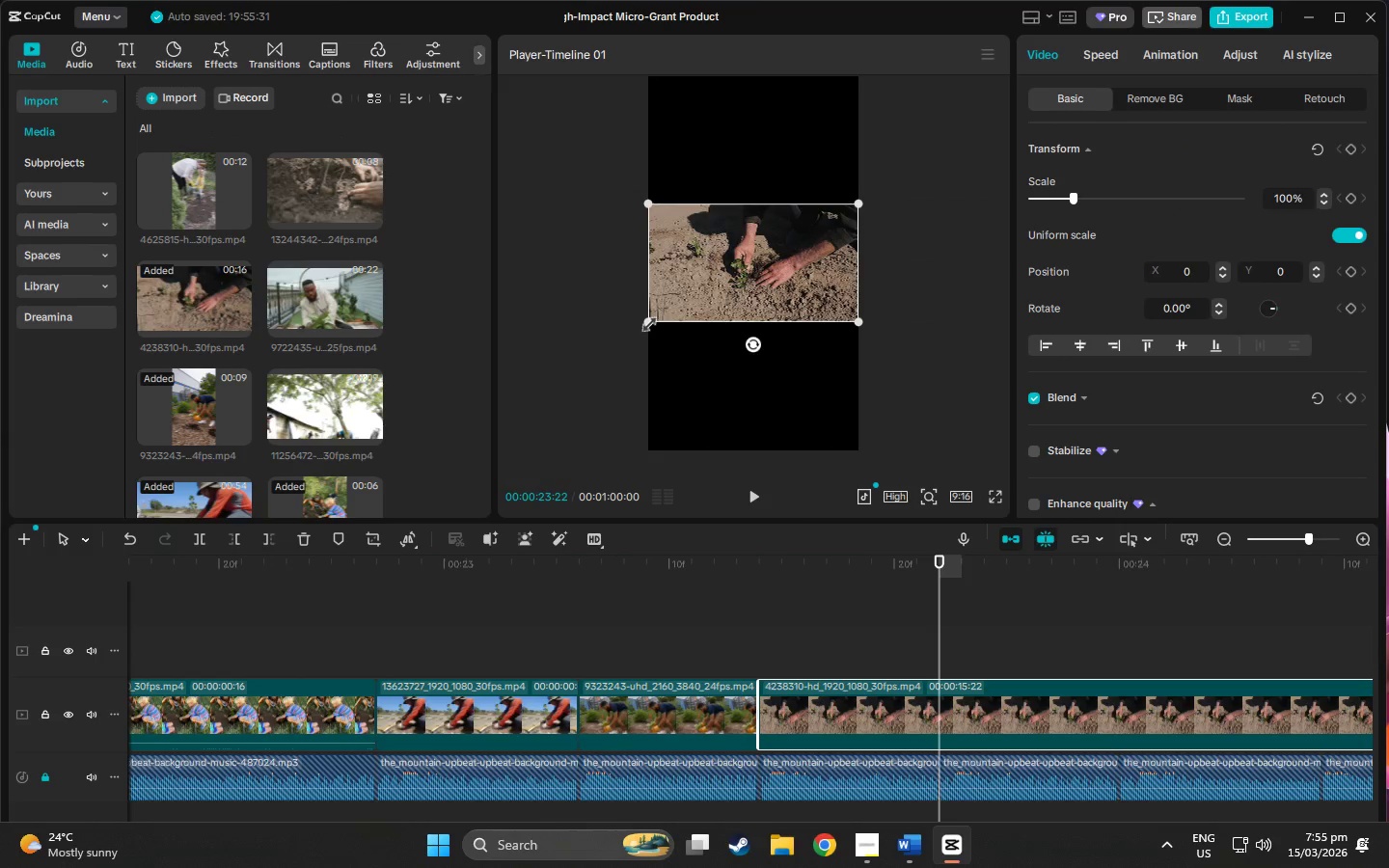 
left_click_drag(start_coordinate=[646, 321], to_coordinate=[362, 726])
 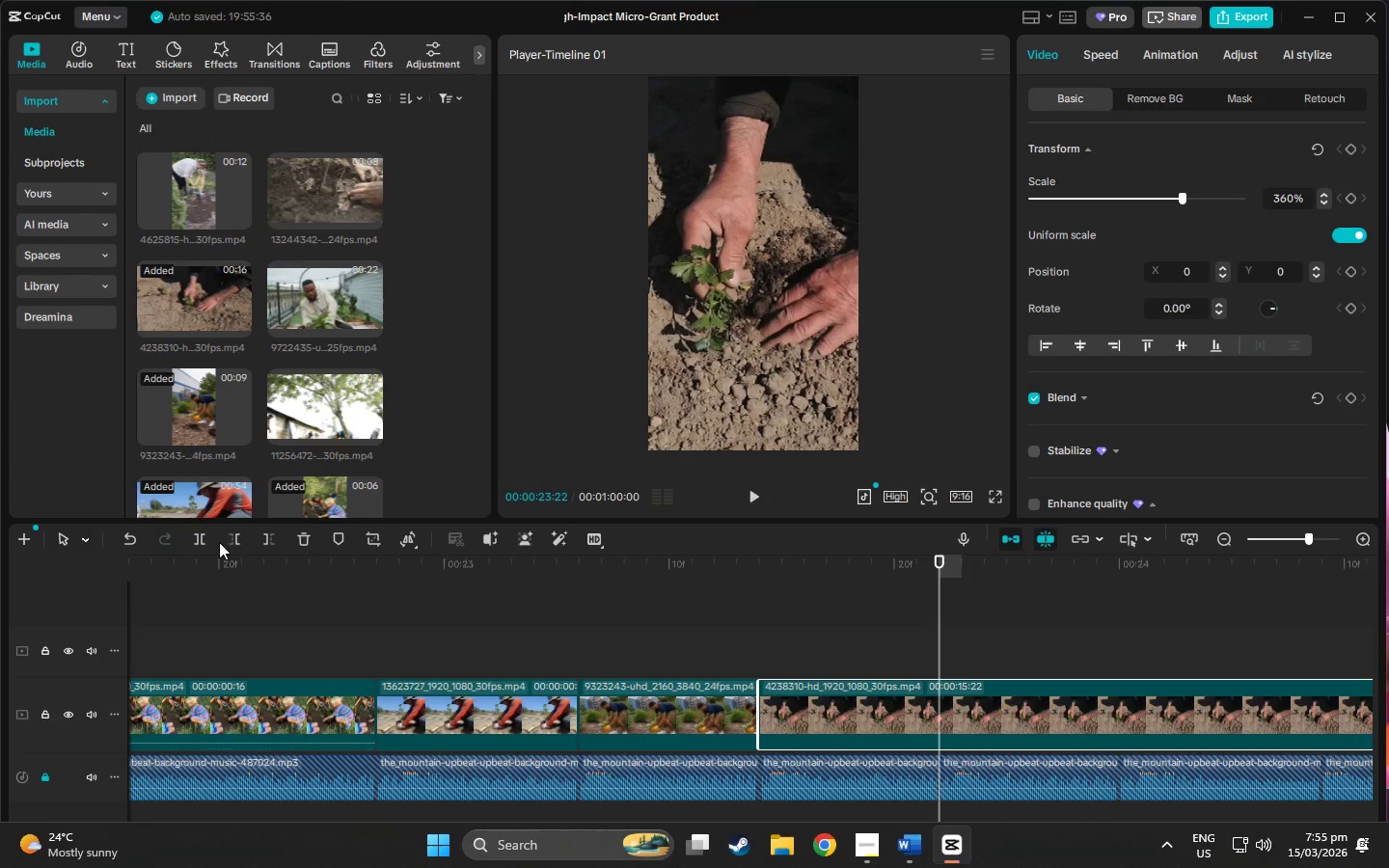 
left_click([263, 538])
 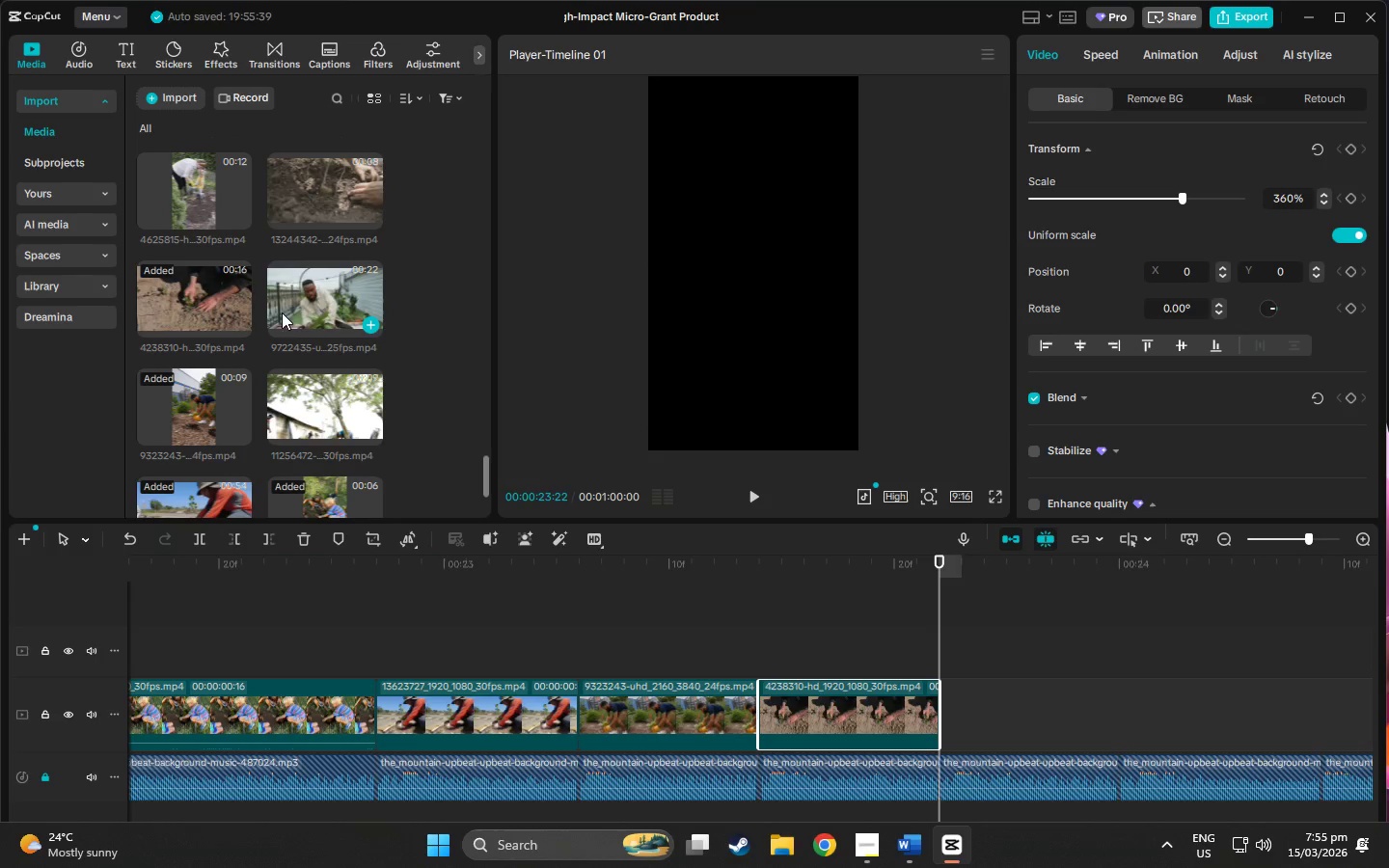 
left_click([290, 294])
 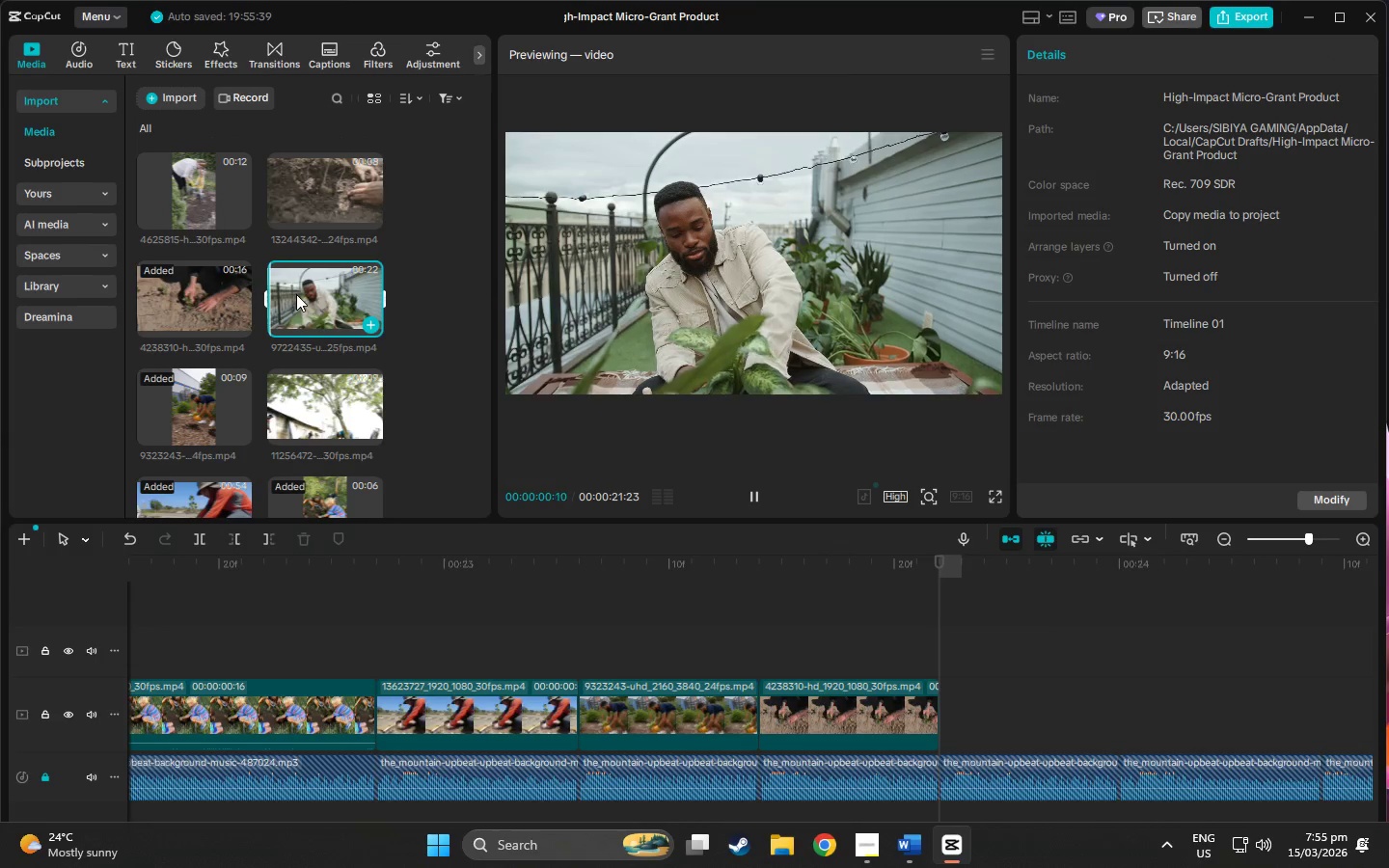 
left_click_drag(start_coordinate=[299, 295], to_coordinate=[940, 724])
 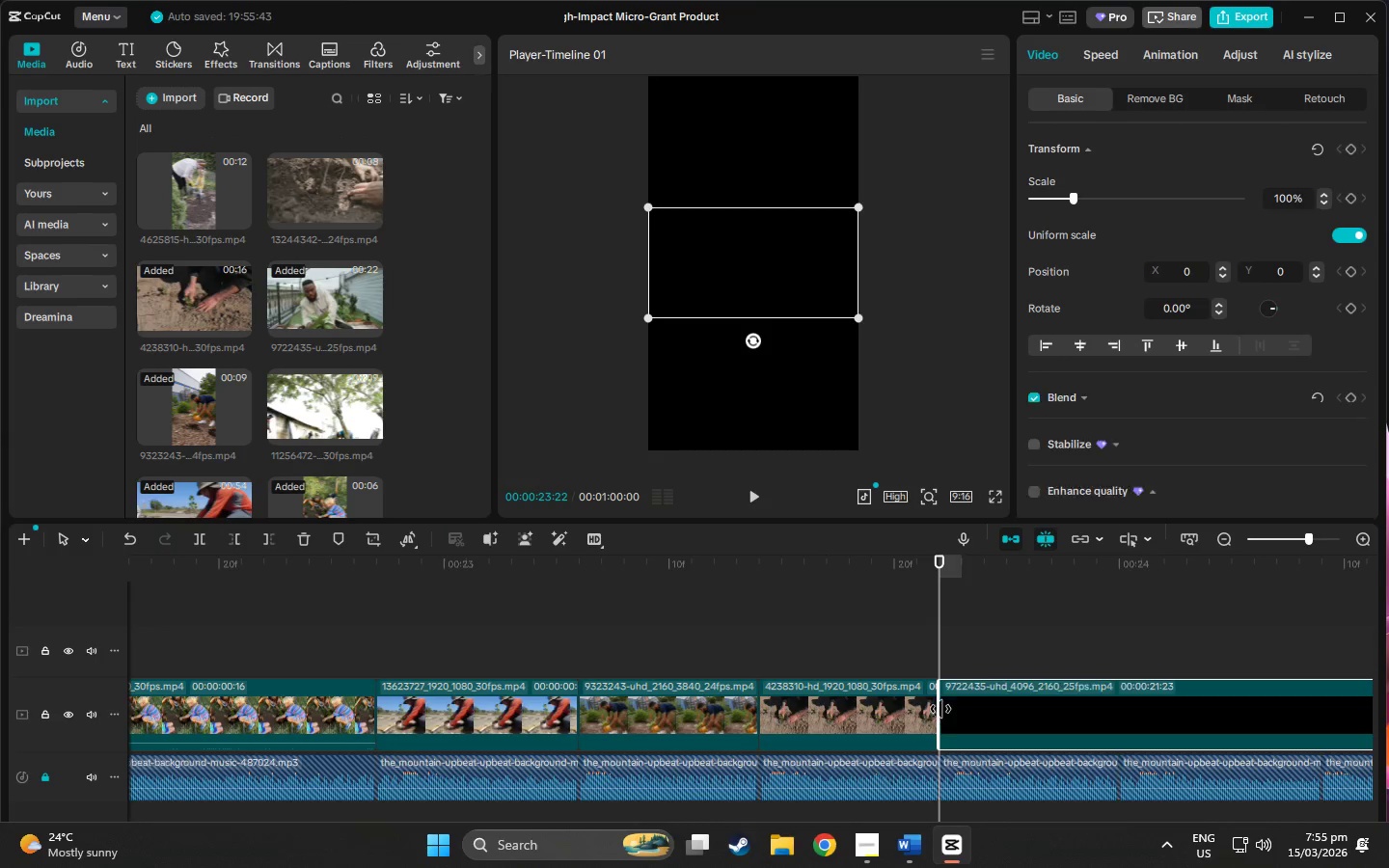 
key(Space)
 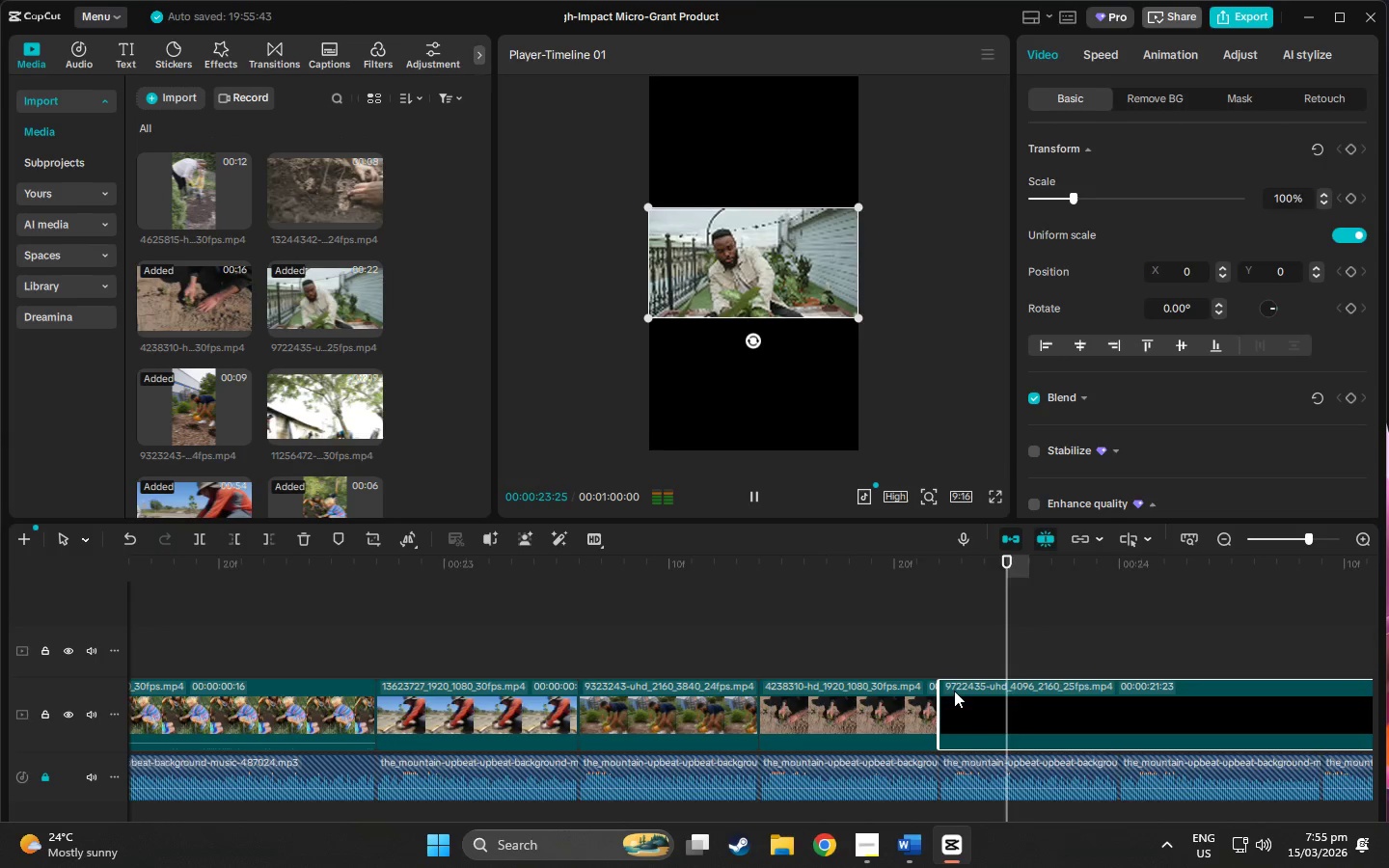 
key(Space)
 